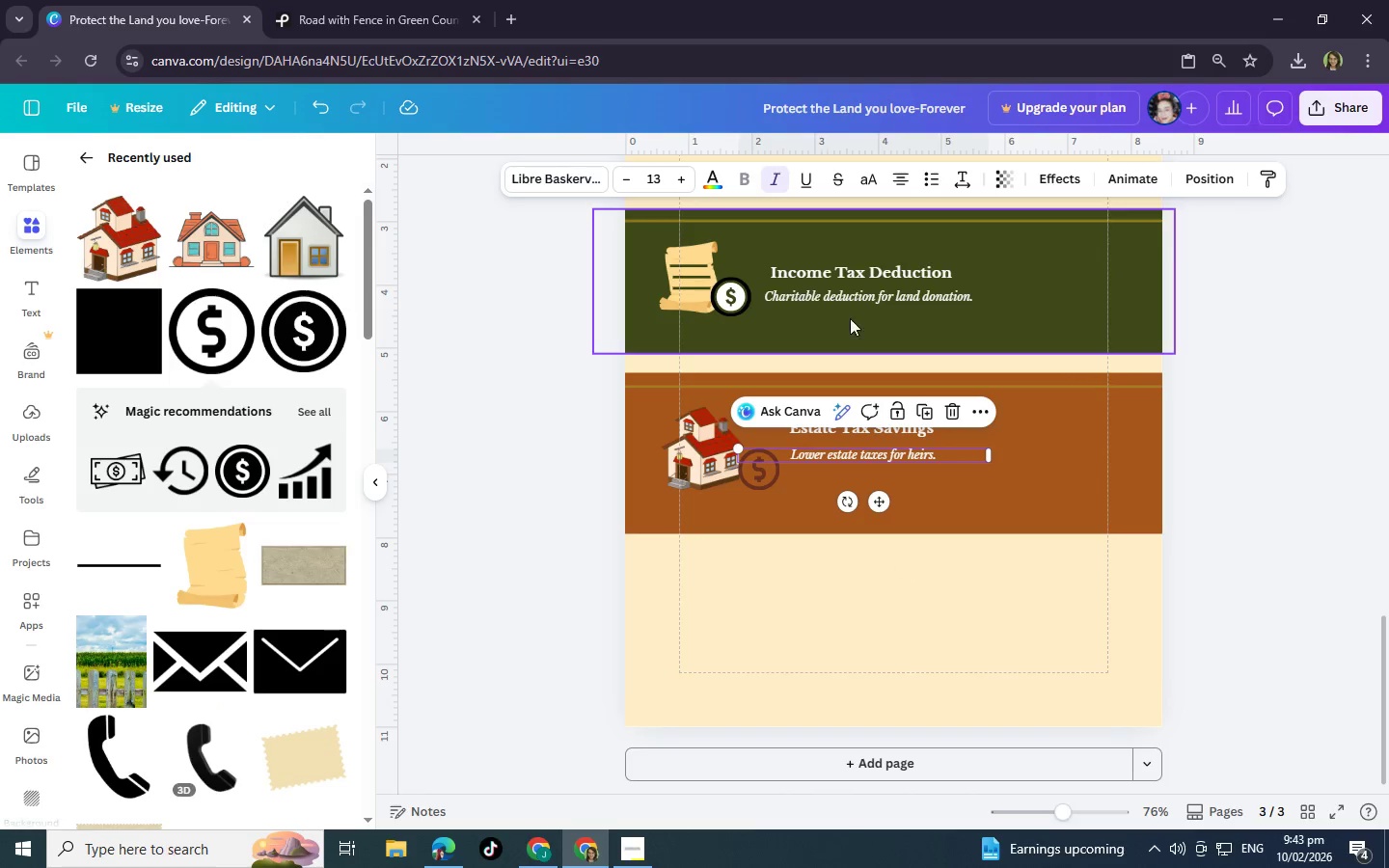 
left_click([857, 293])
 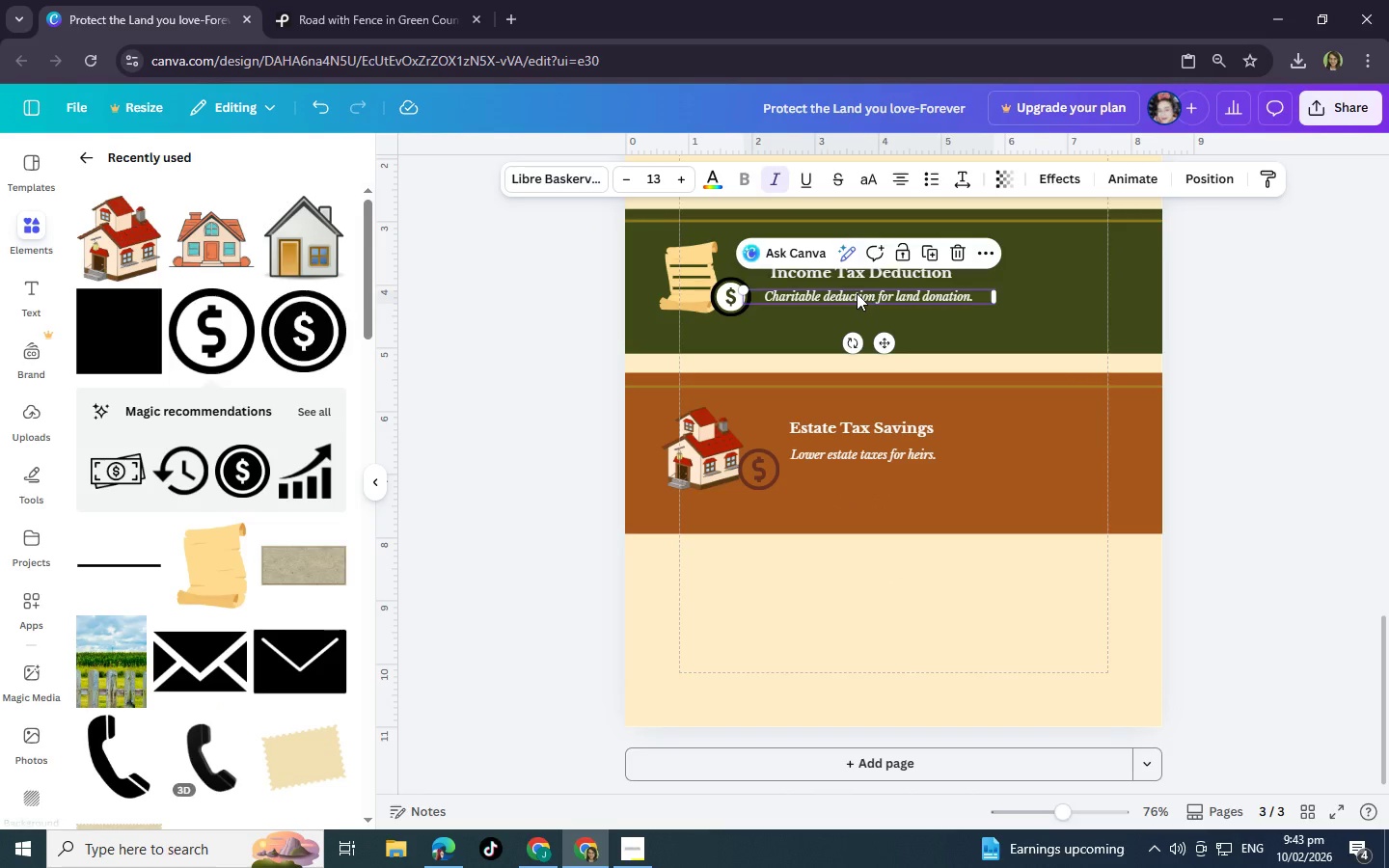 
left_click([966, 447])
 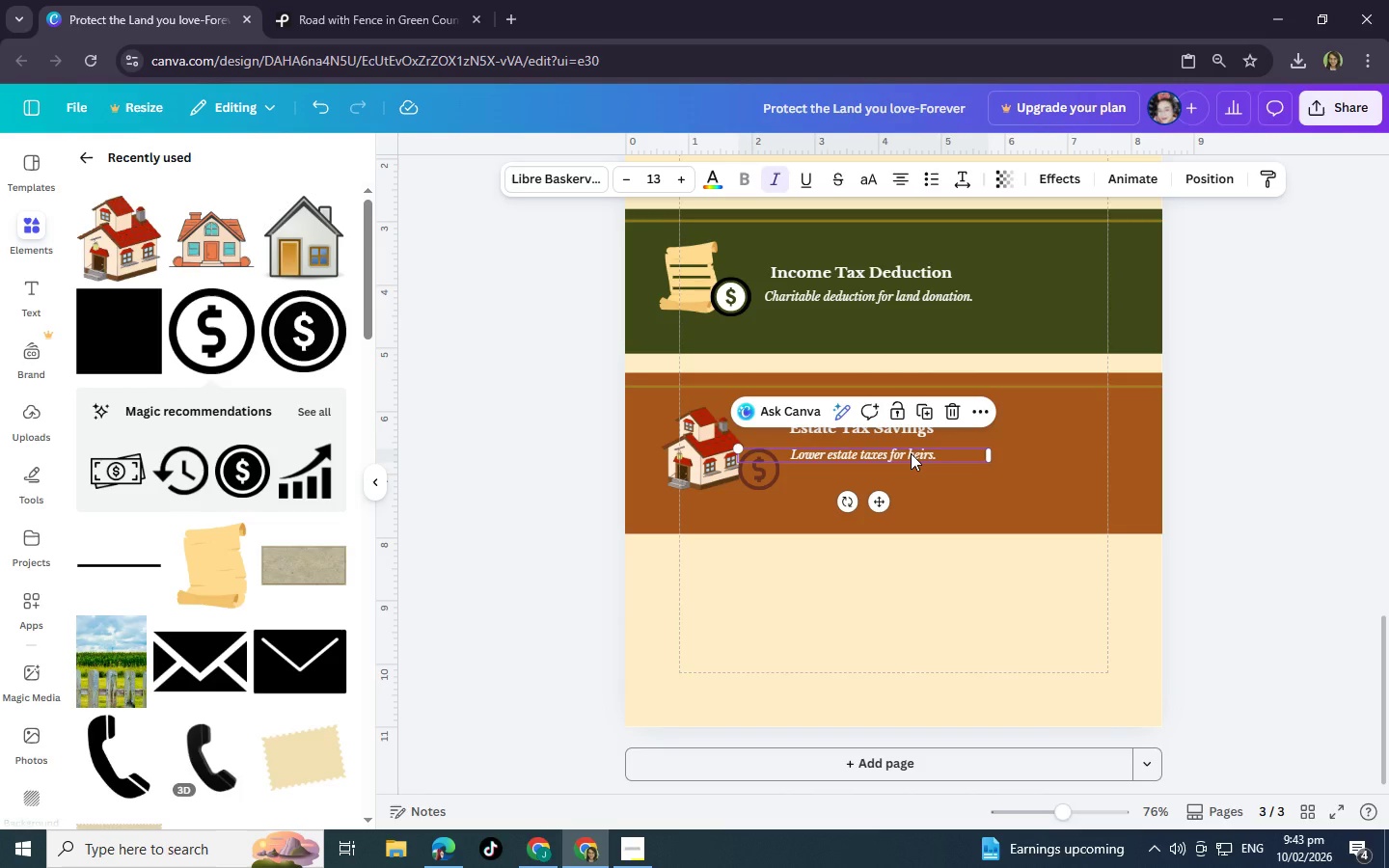 
left_click([911, 453])
 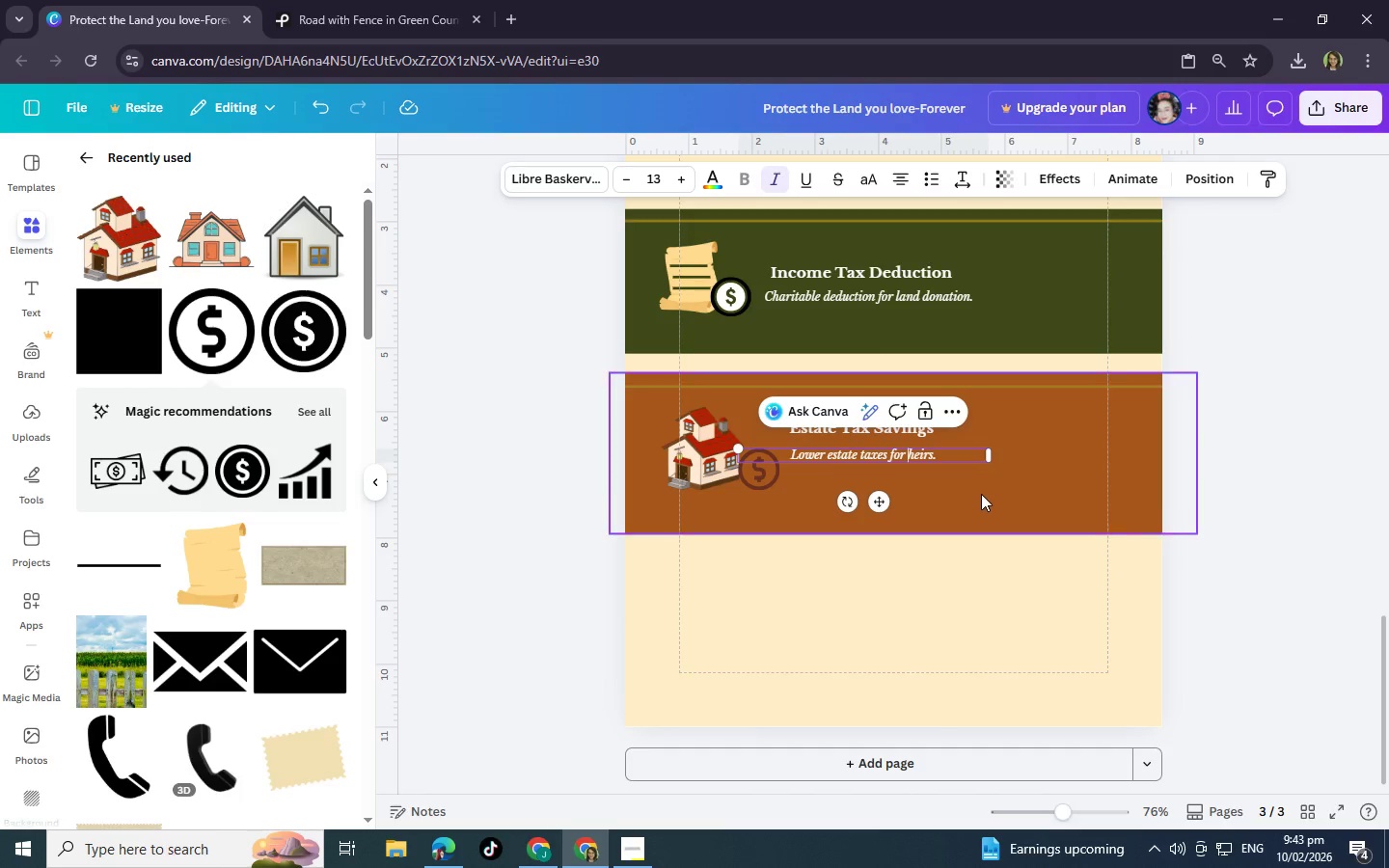 
left_click([981, 494])
 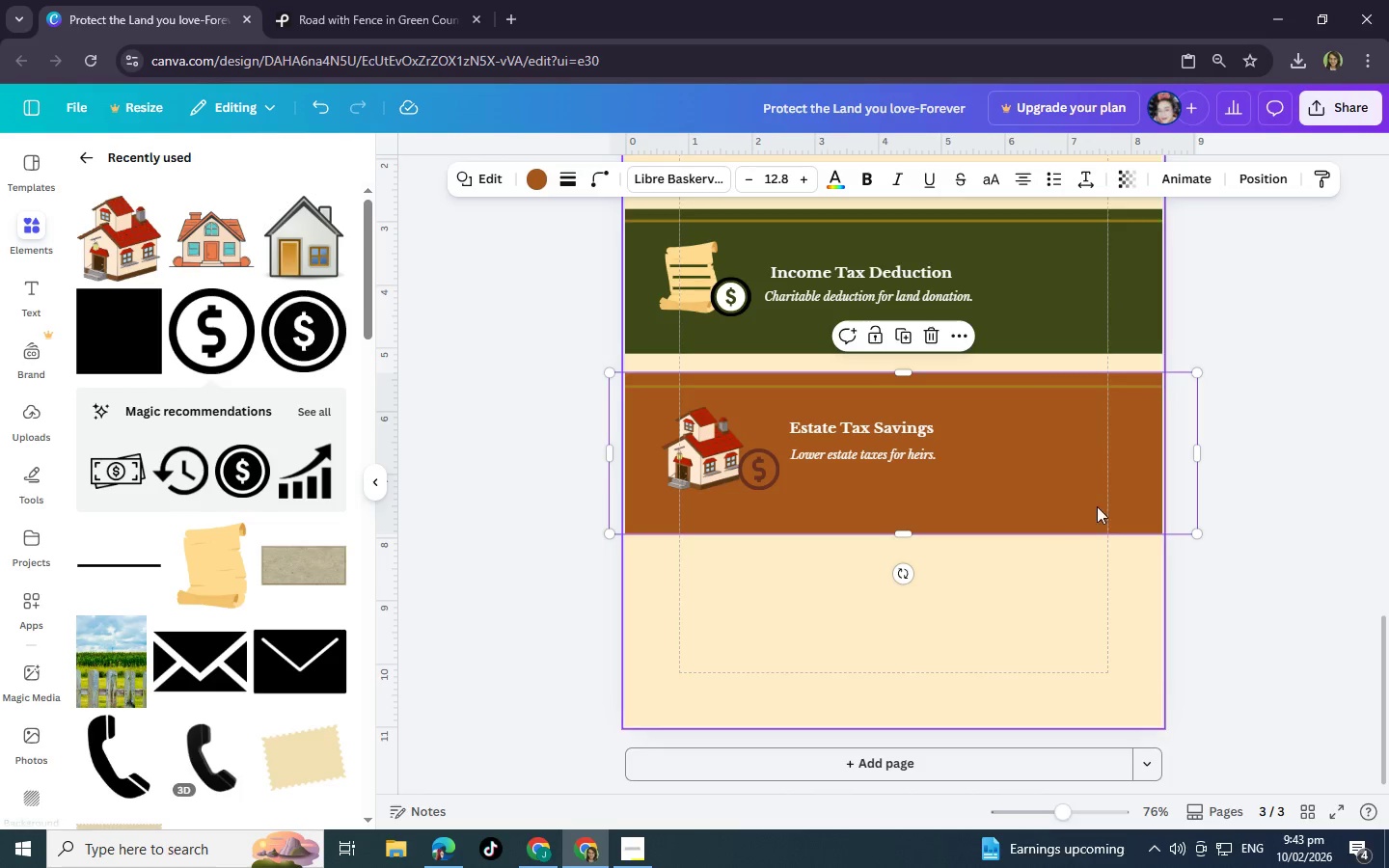 
left_click([1098, 497])
 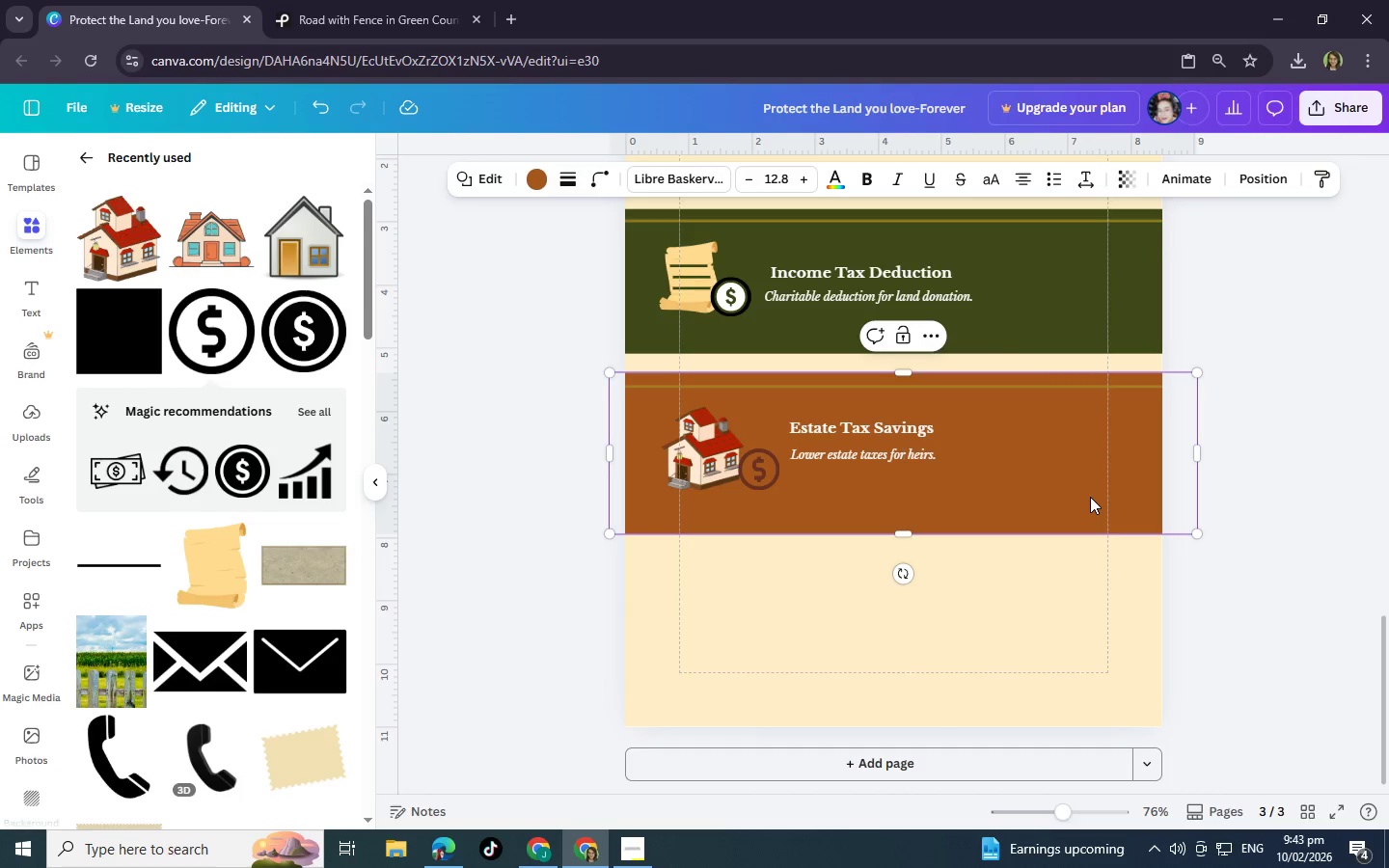 
key(Control+C)
 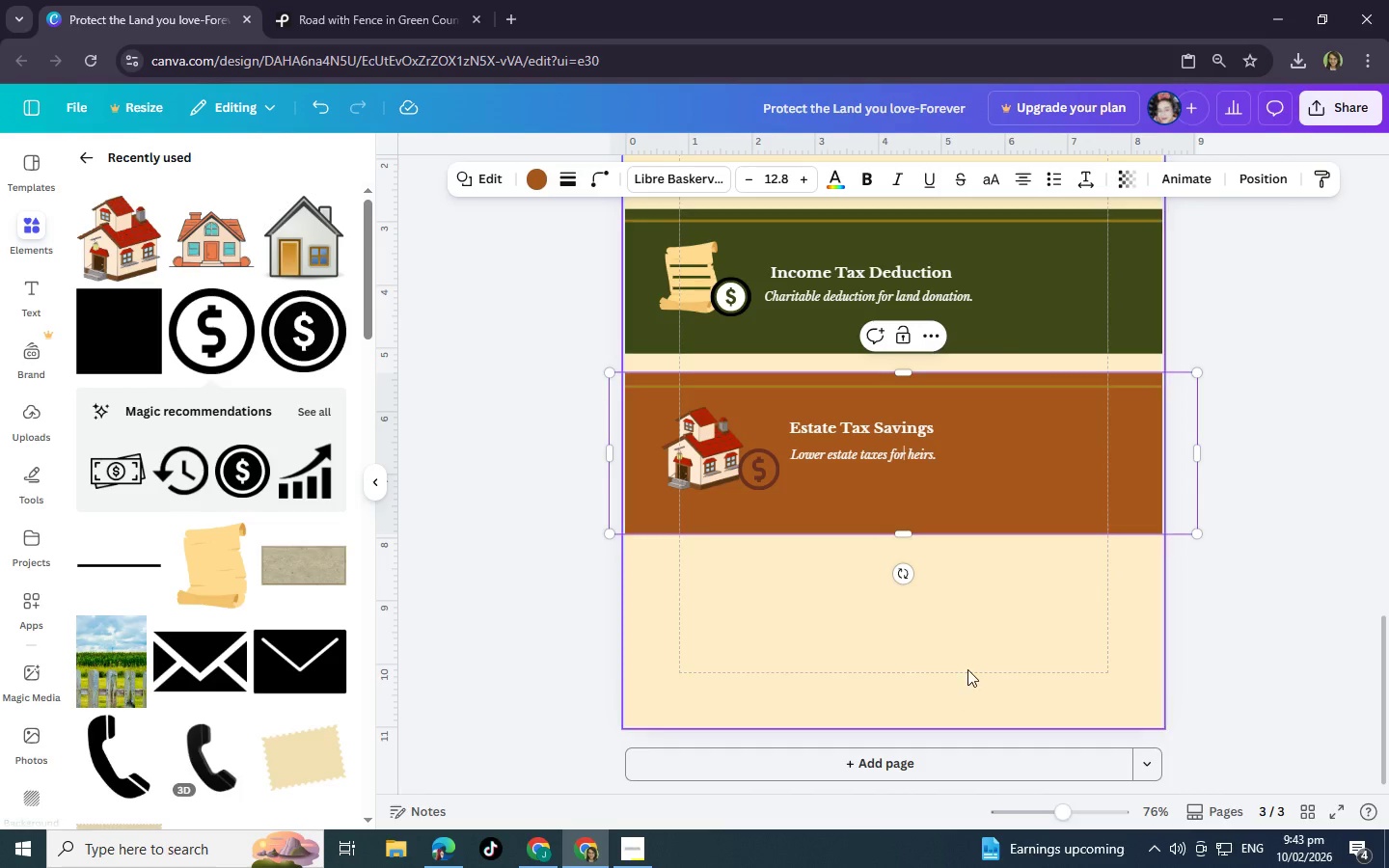 
left_click([967, 669])
 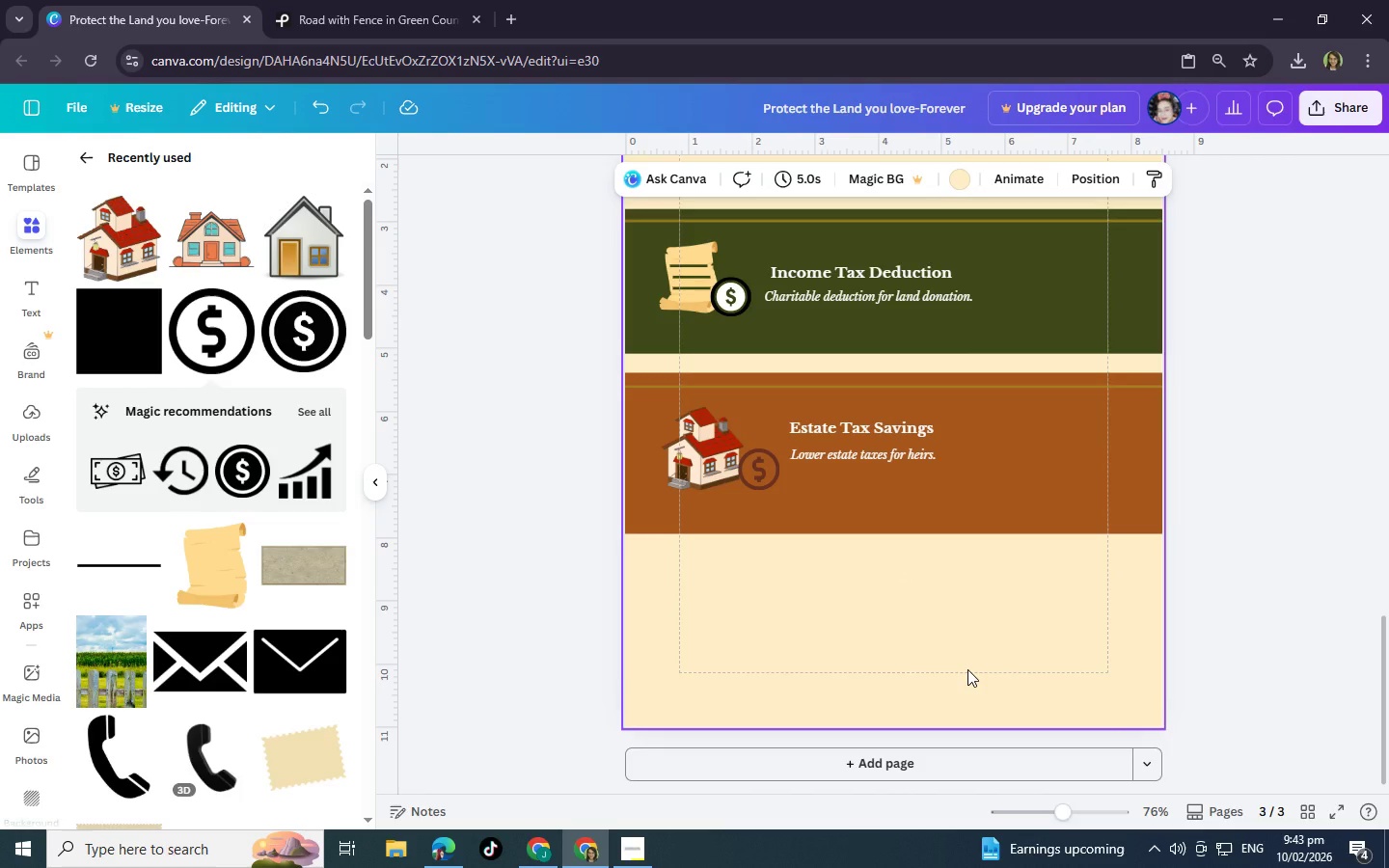 
key(Control+V)
 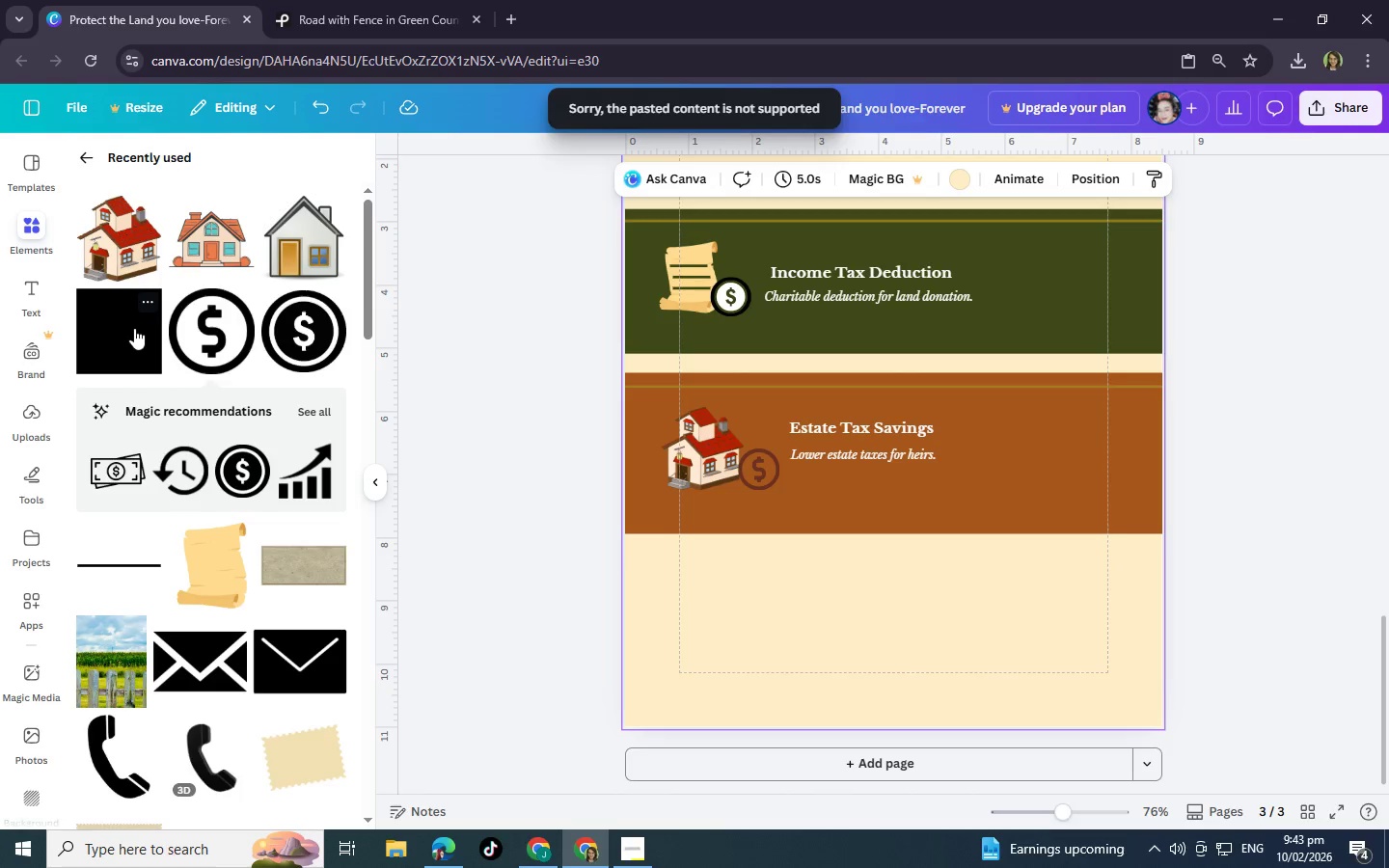 
left_click([129, 332])
 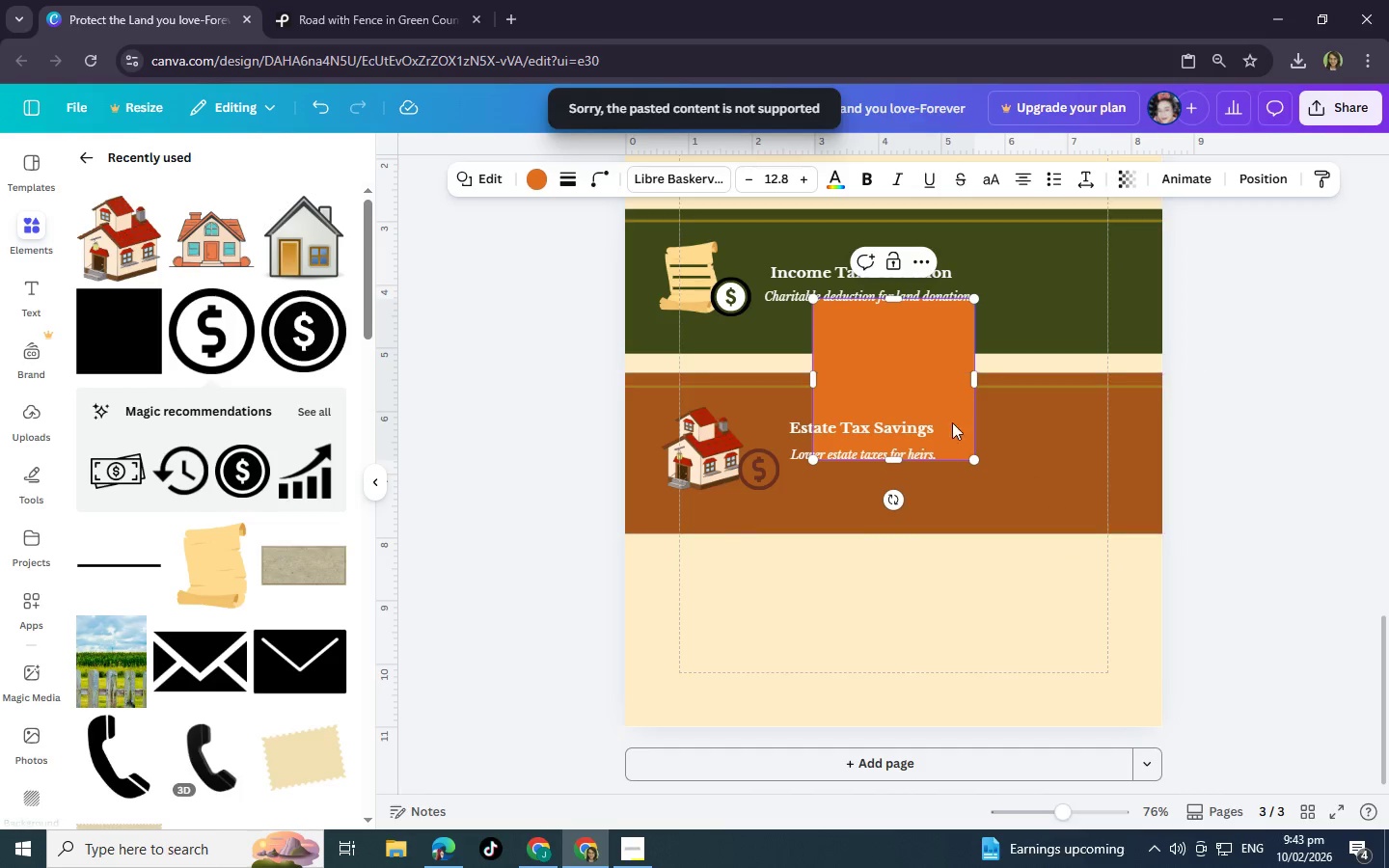 
left_click_drag(start_coordinate=[940, 411], to_coordinate=[722, 675])
 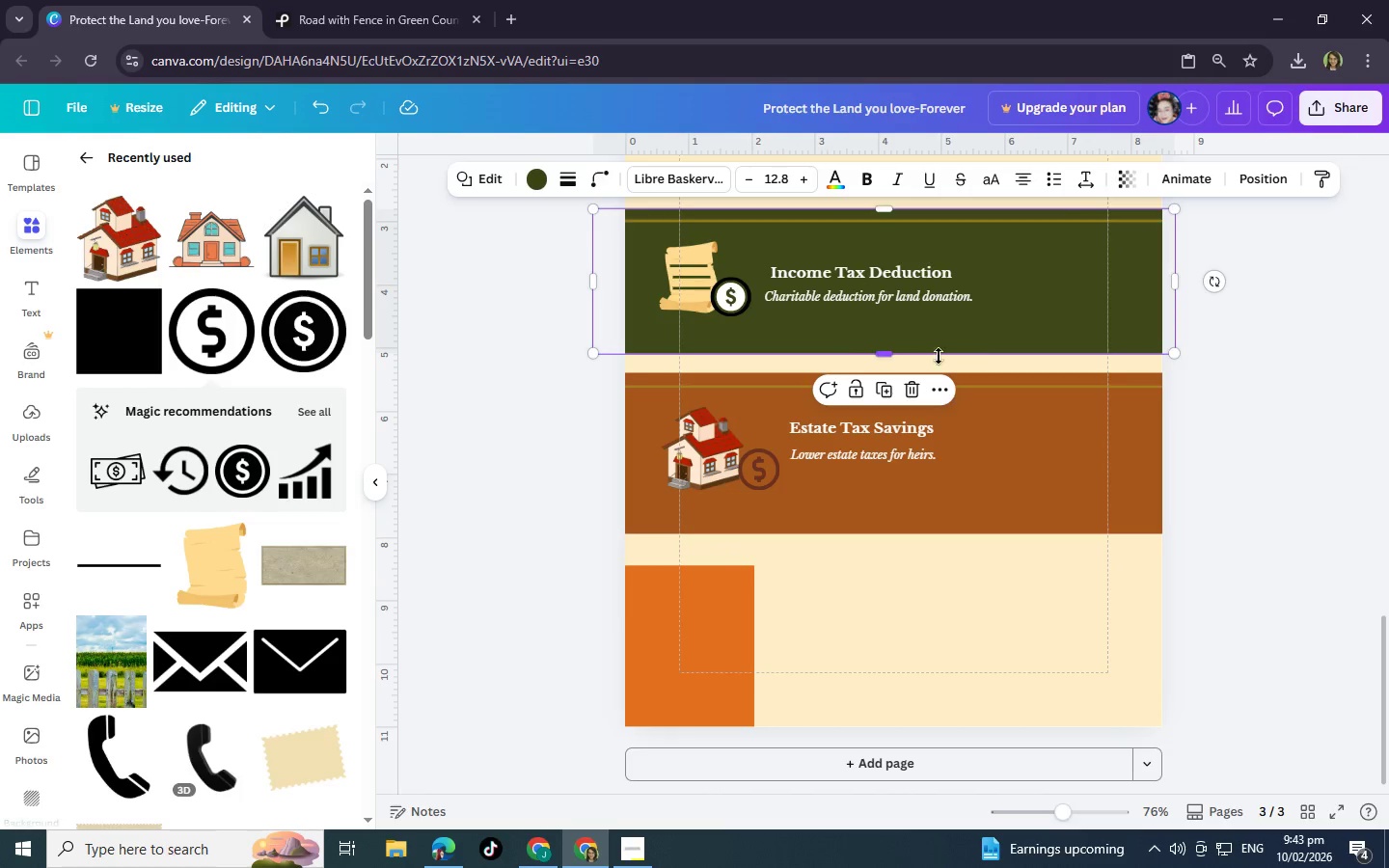 
left_click_drag(start_coordinate=[899, 356], to_coordinate=[899, 339])
 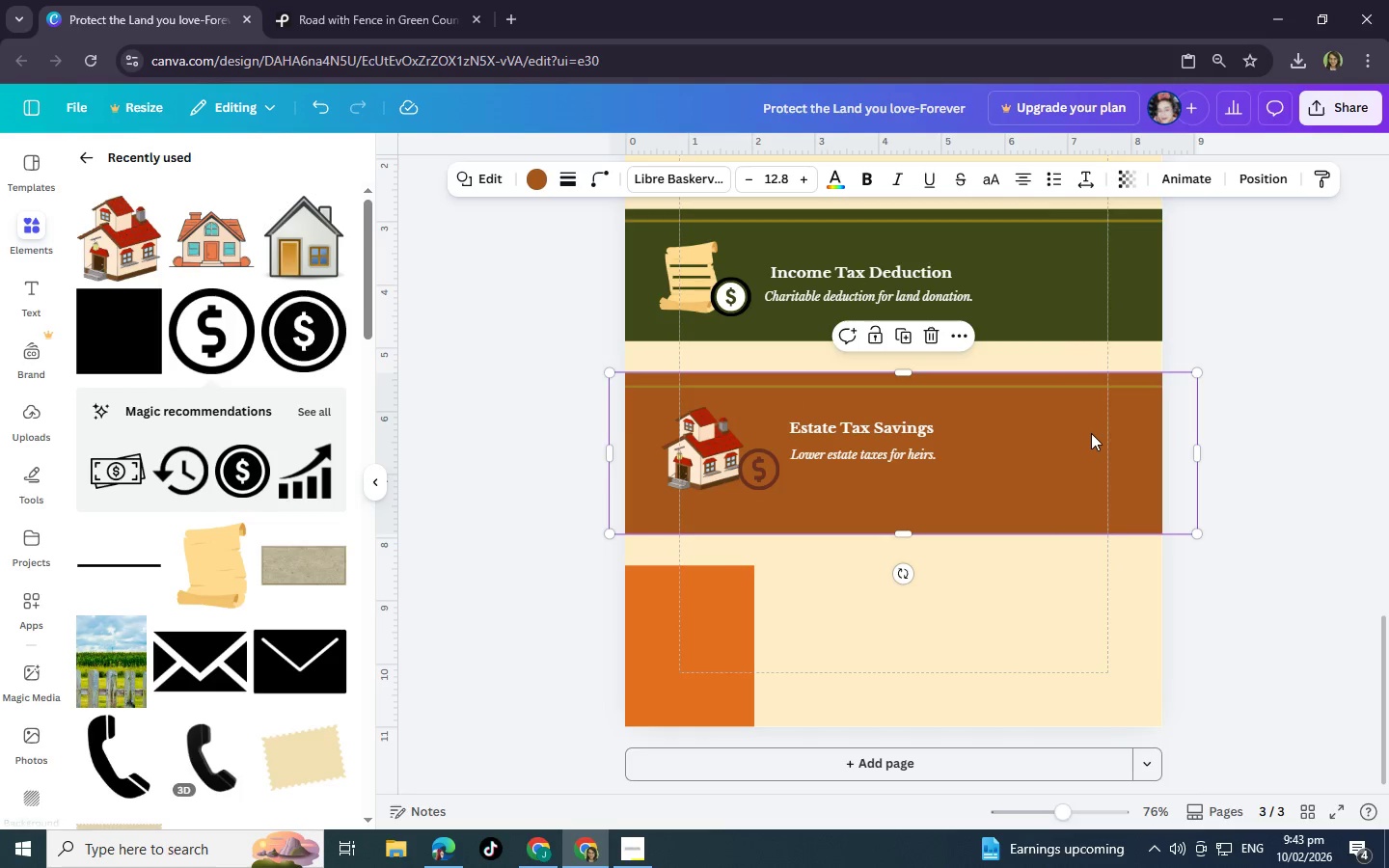 
scroll: coordinate [1091, 433], scroll_direction: up, amount: 2.0
 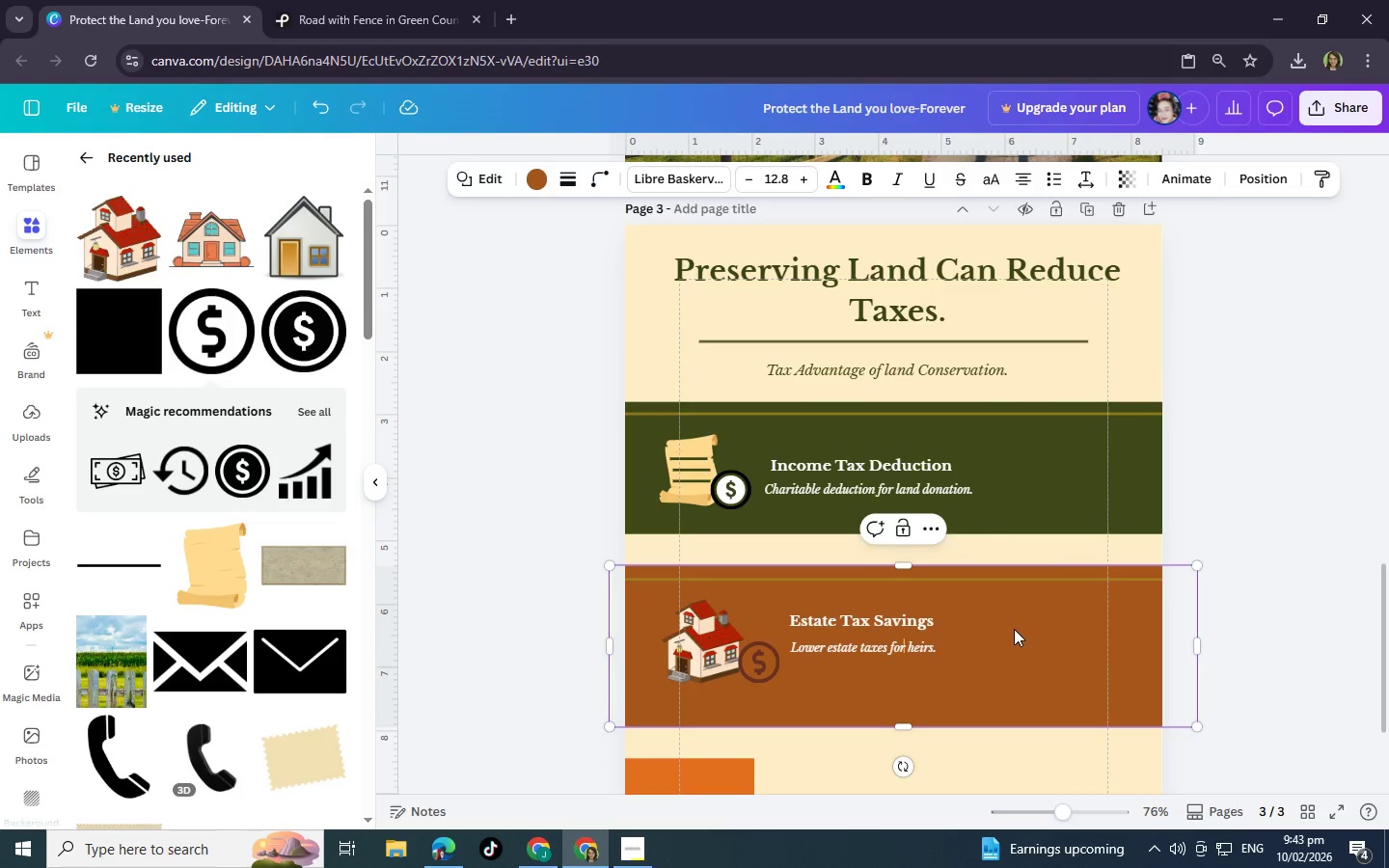 
scroll: coordinate [1014, 629], scroll_direction: down, amount: 2.0
 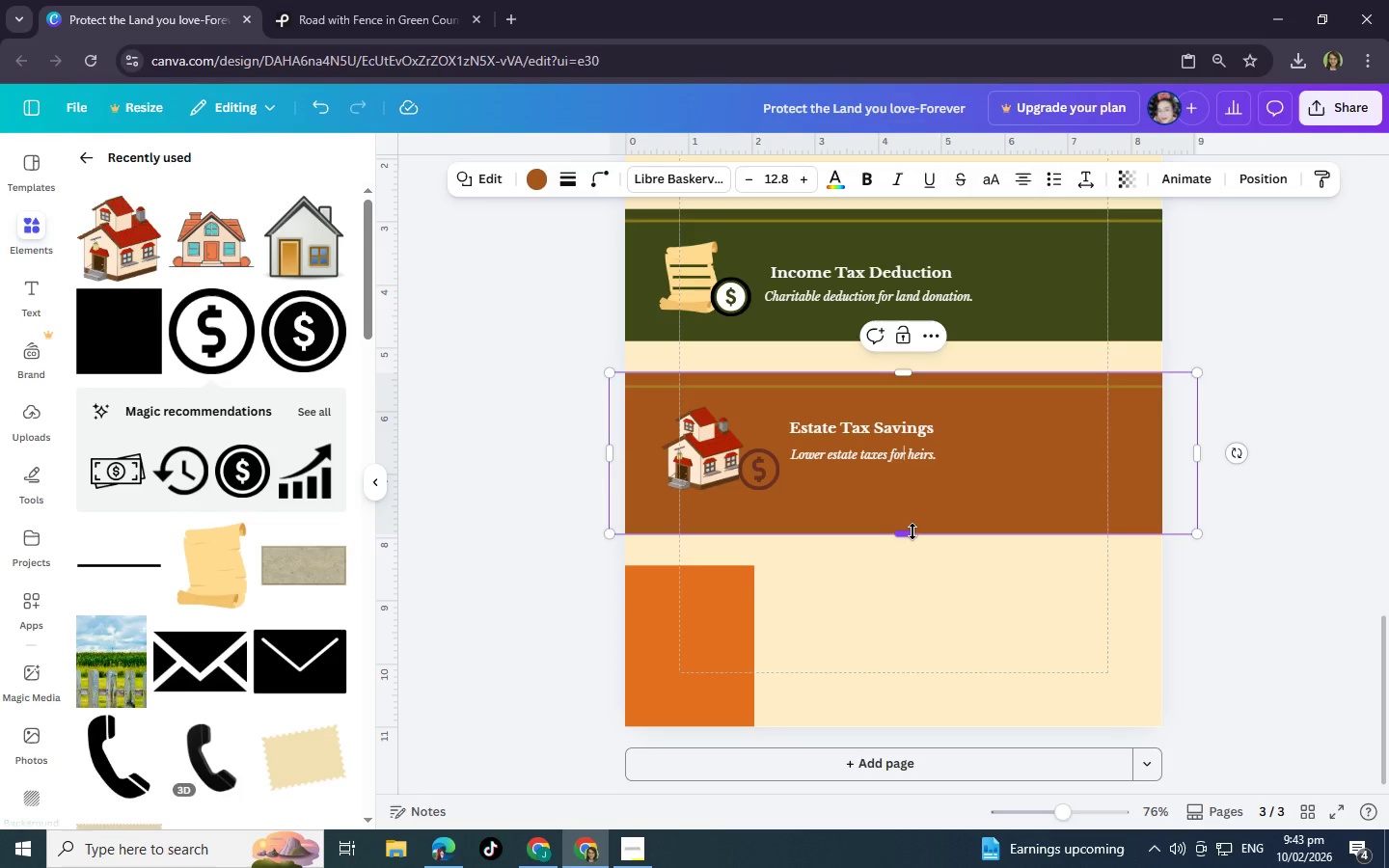 
left_click_drag(start_coordinate=[912, 531], to_coordinate=[910, 512])
 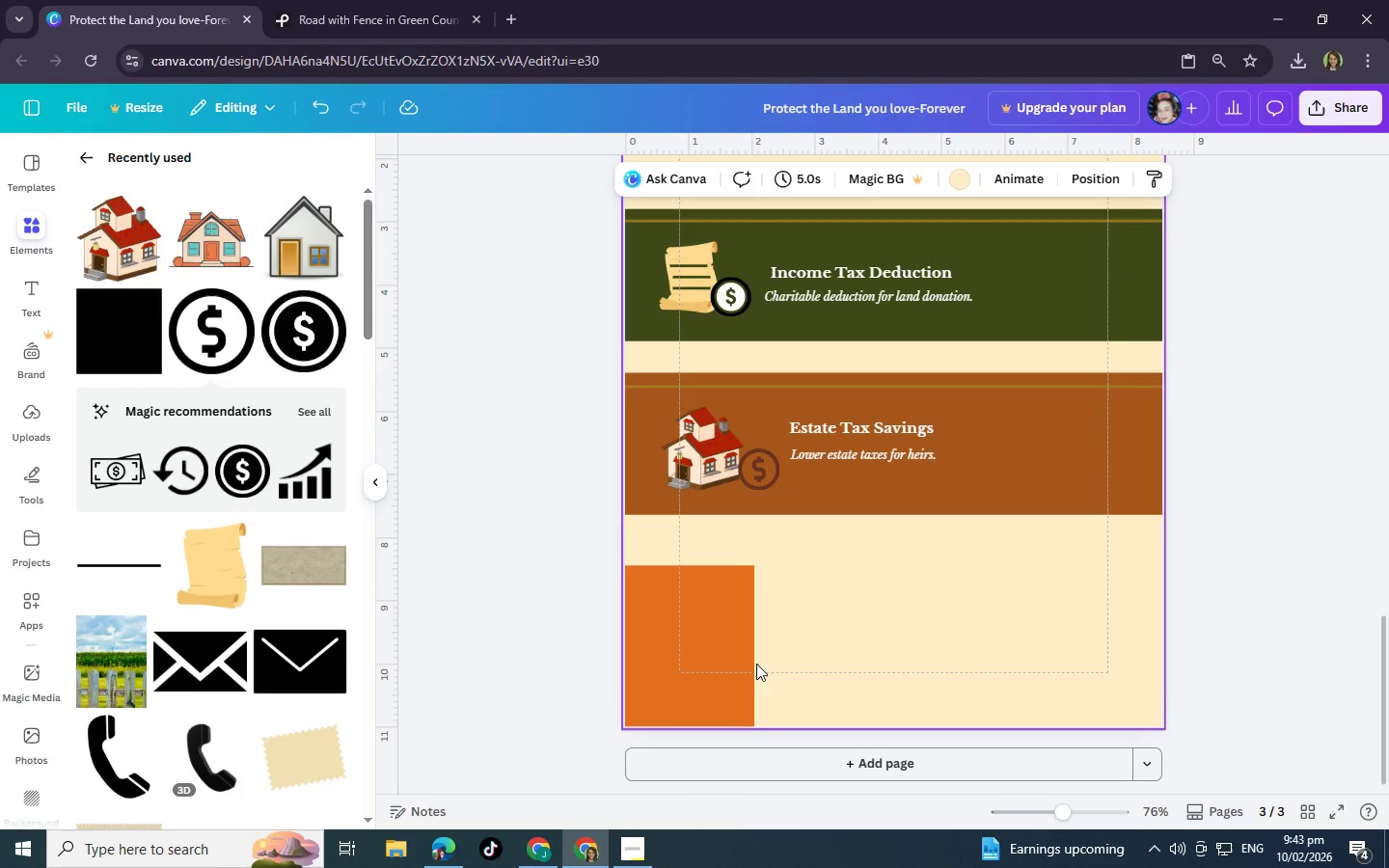 
left_click_drag(start_coordinate=[713, 665], to_coordinate=[731, 634])
 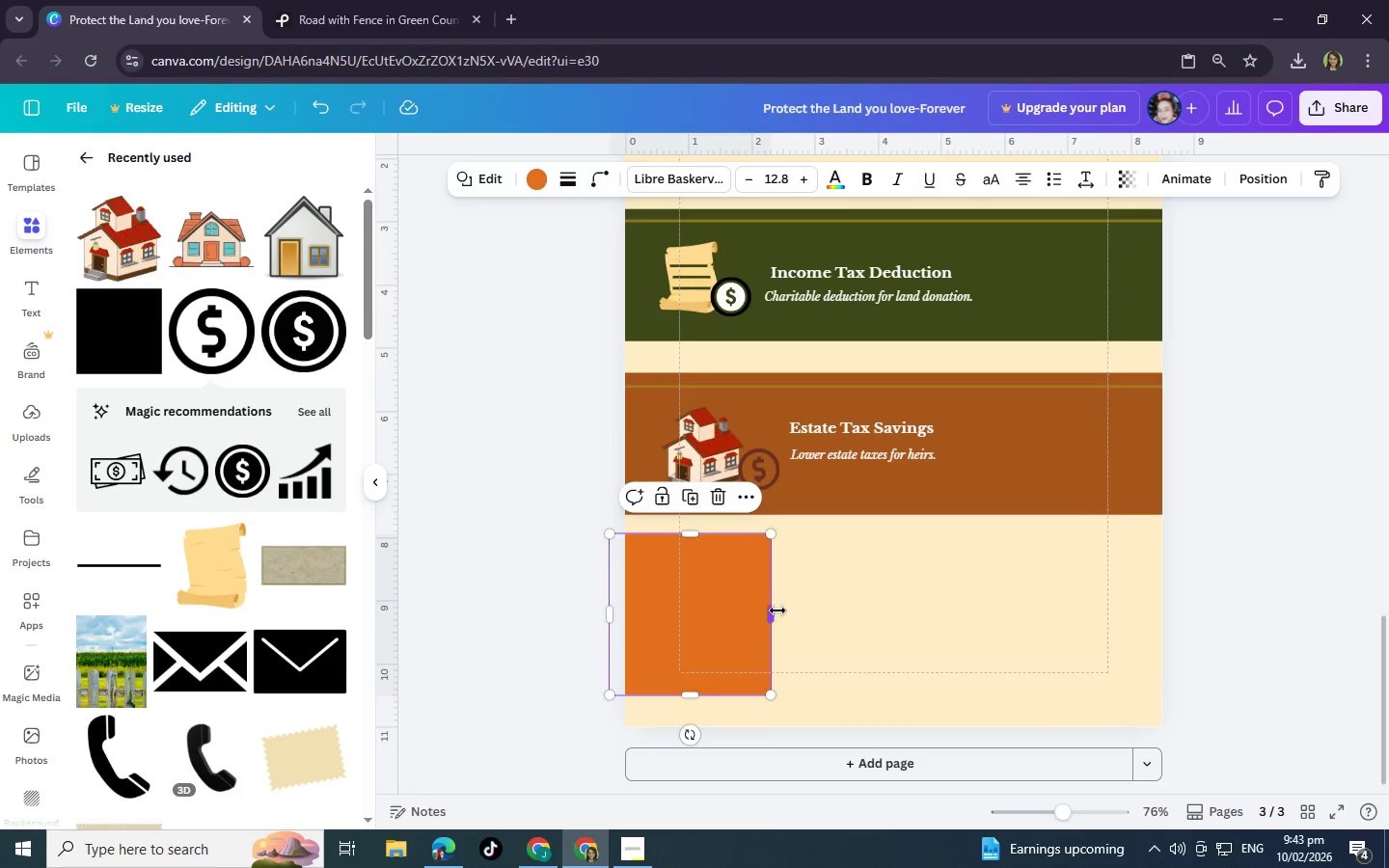 
left_click_drag(start_coordinate=[777, 610], to_coordinate=[1176, 618])
 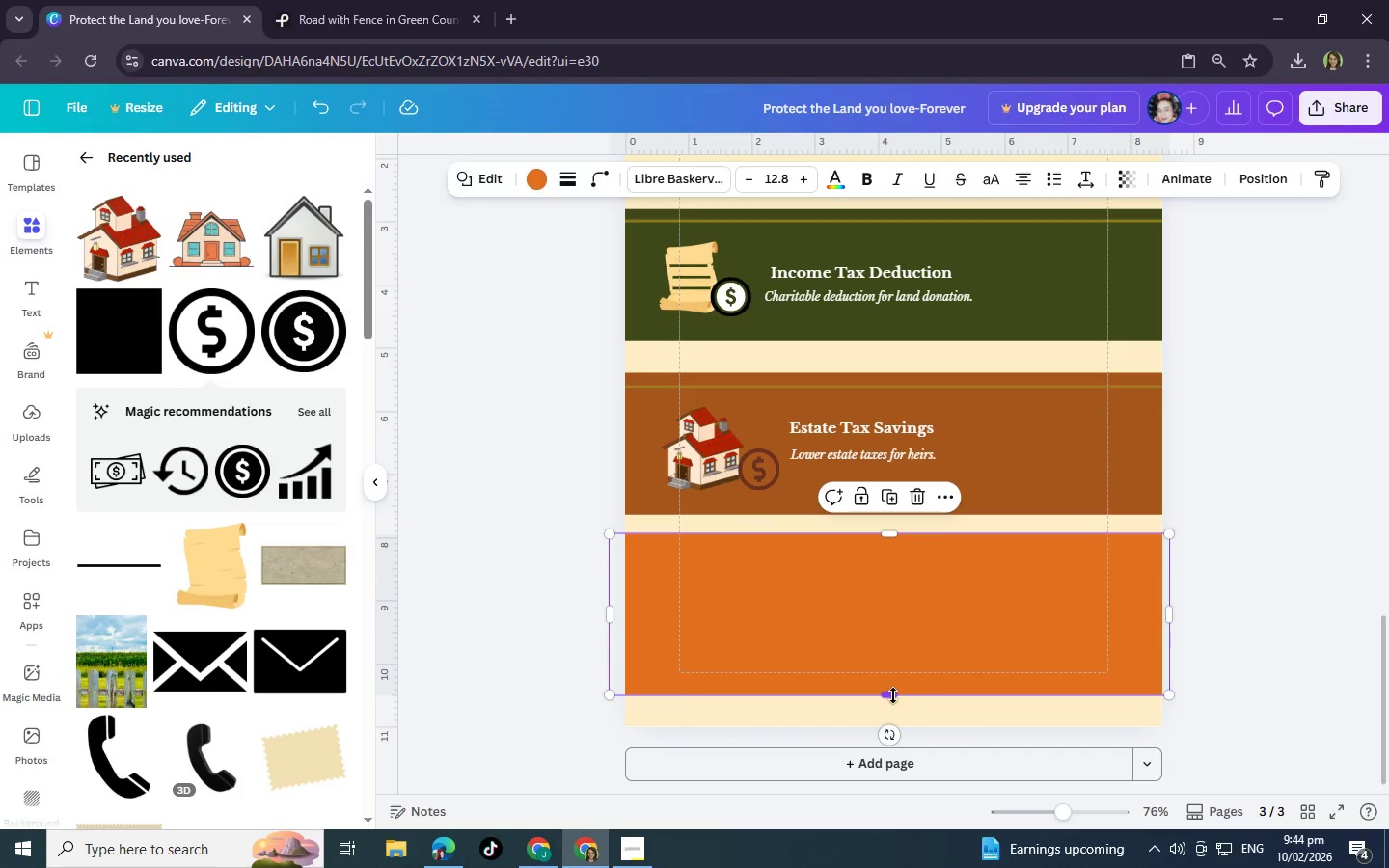 
left_click_drag(start_coordinate=[892, 695], to_coordinate=[909, 660])
 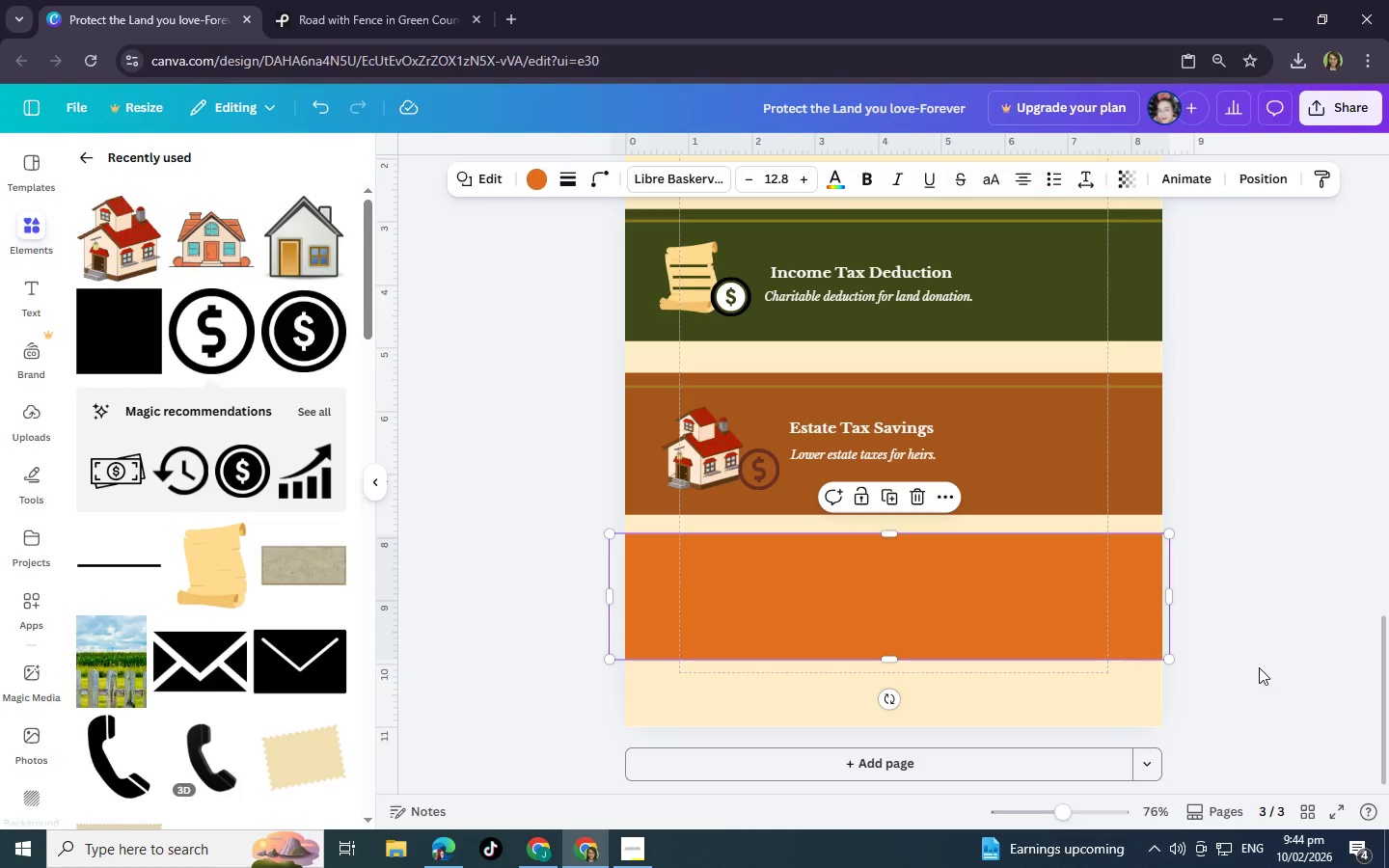 
left_click([1259, 667])
 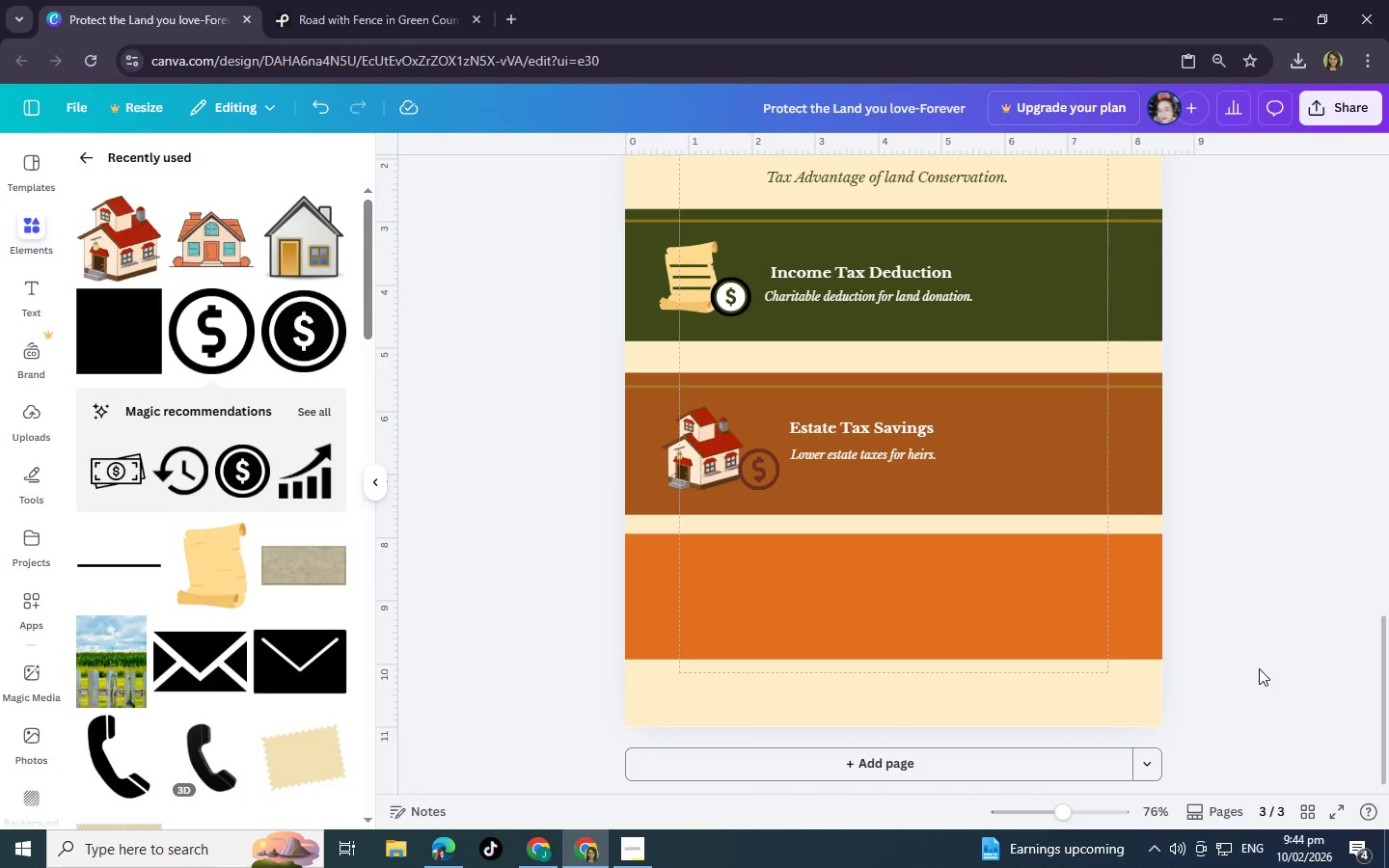 
wait(5.81)
 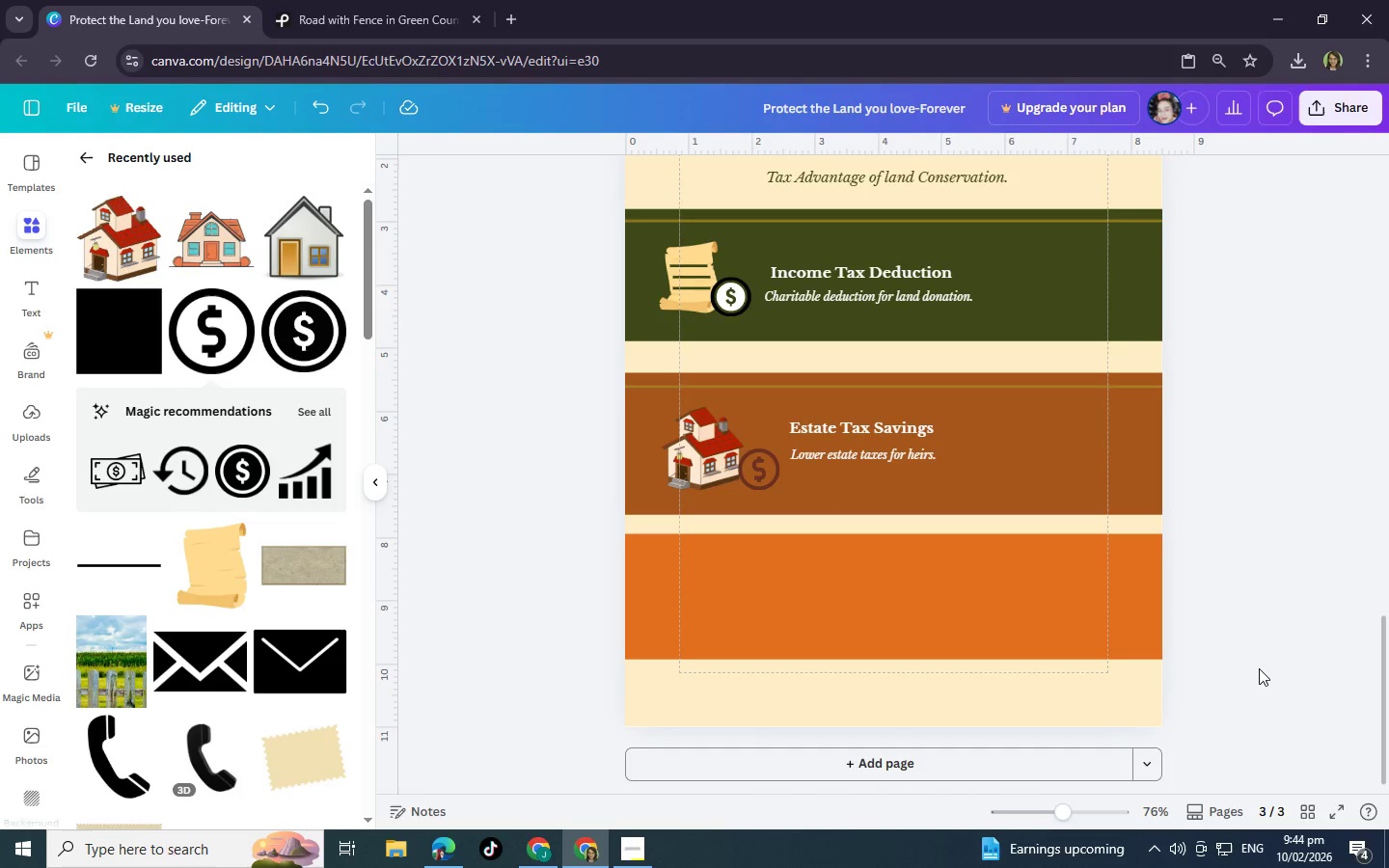 
scroll: coordinate [1360, 724], scroll_direction: up, amount: 1.0
 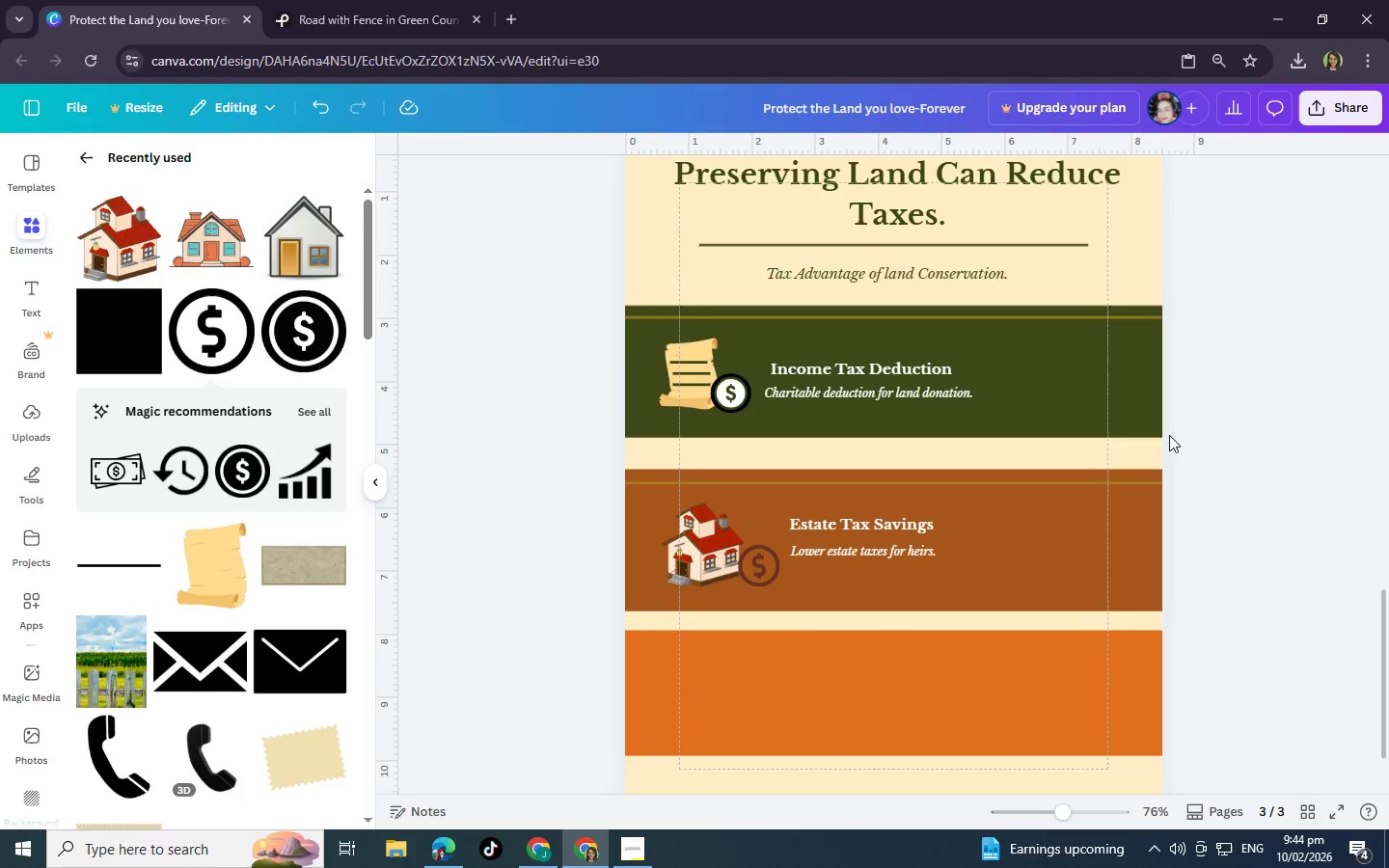 
left_click([1087, 382])
 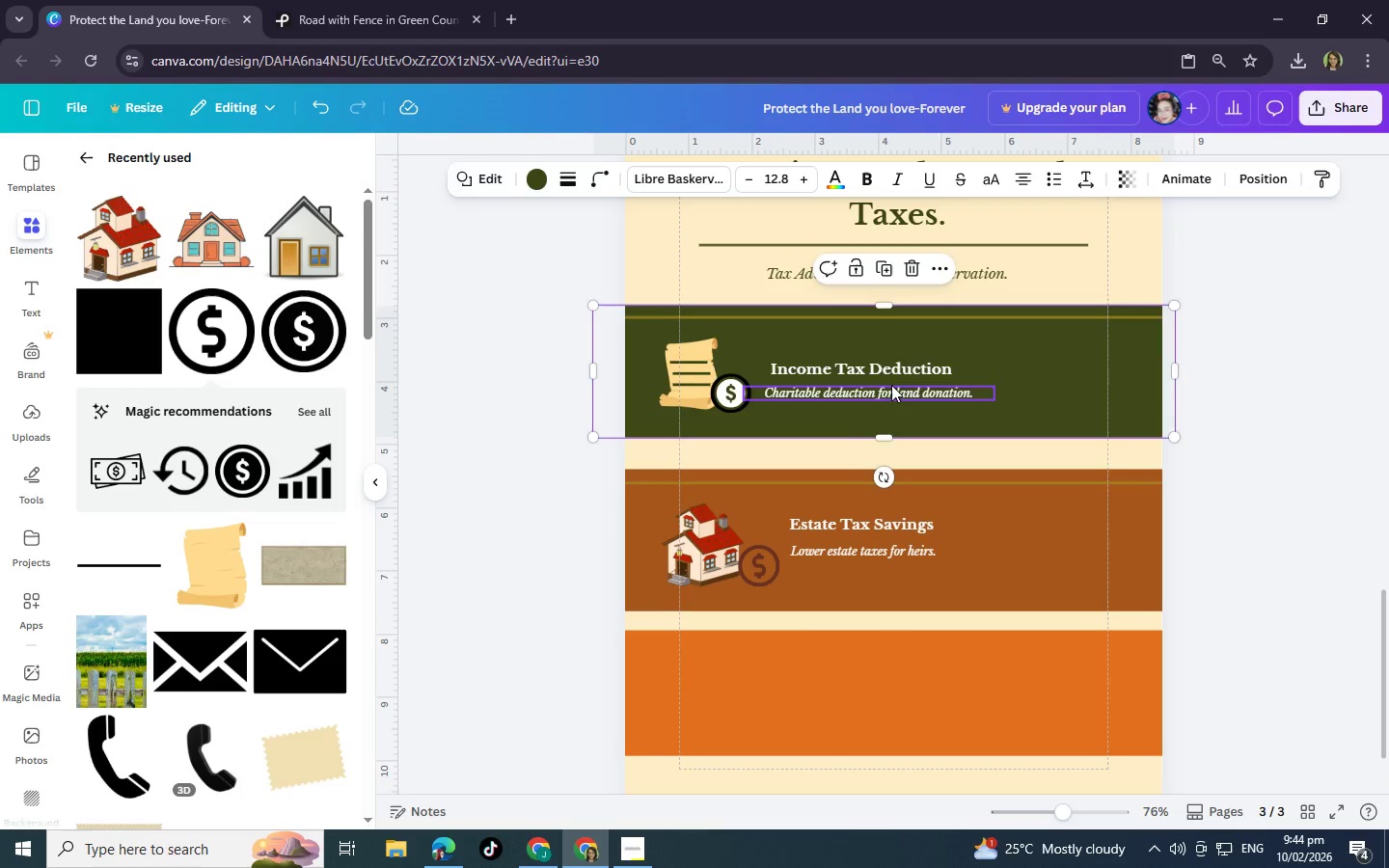 
left_click([891, 385])
 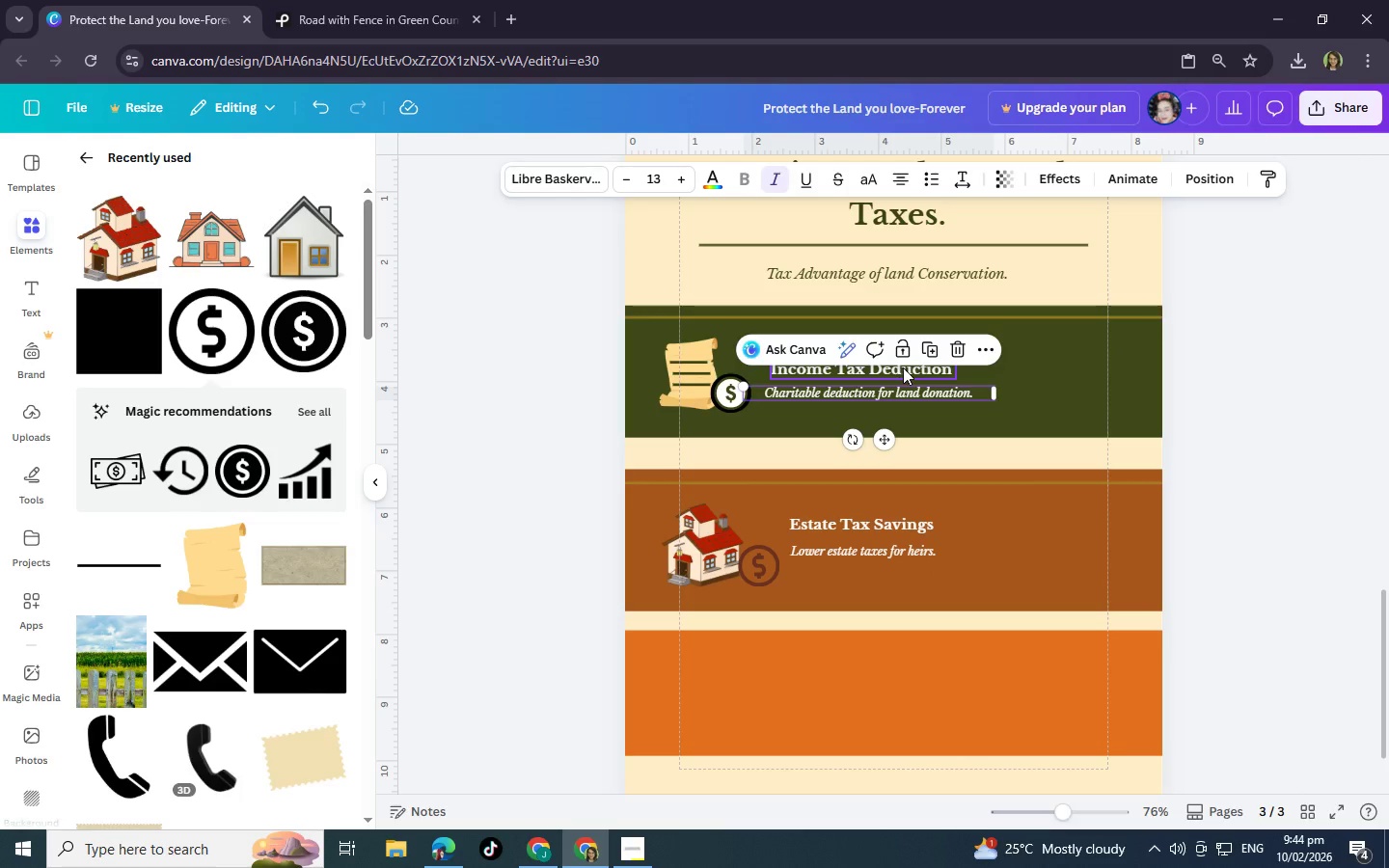 
left_click([903, 367])
 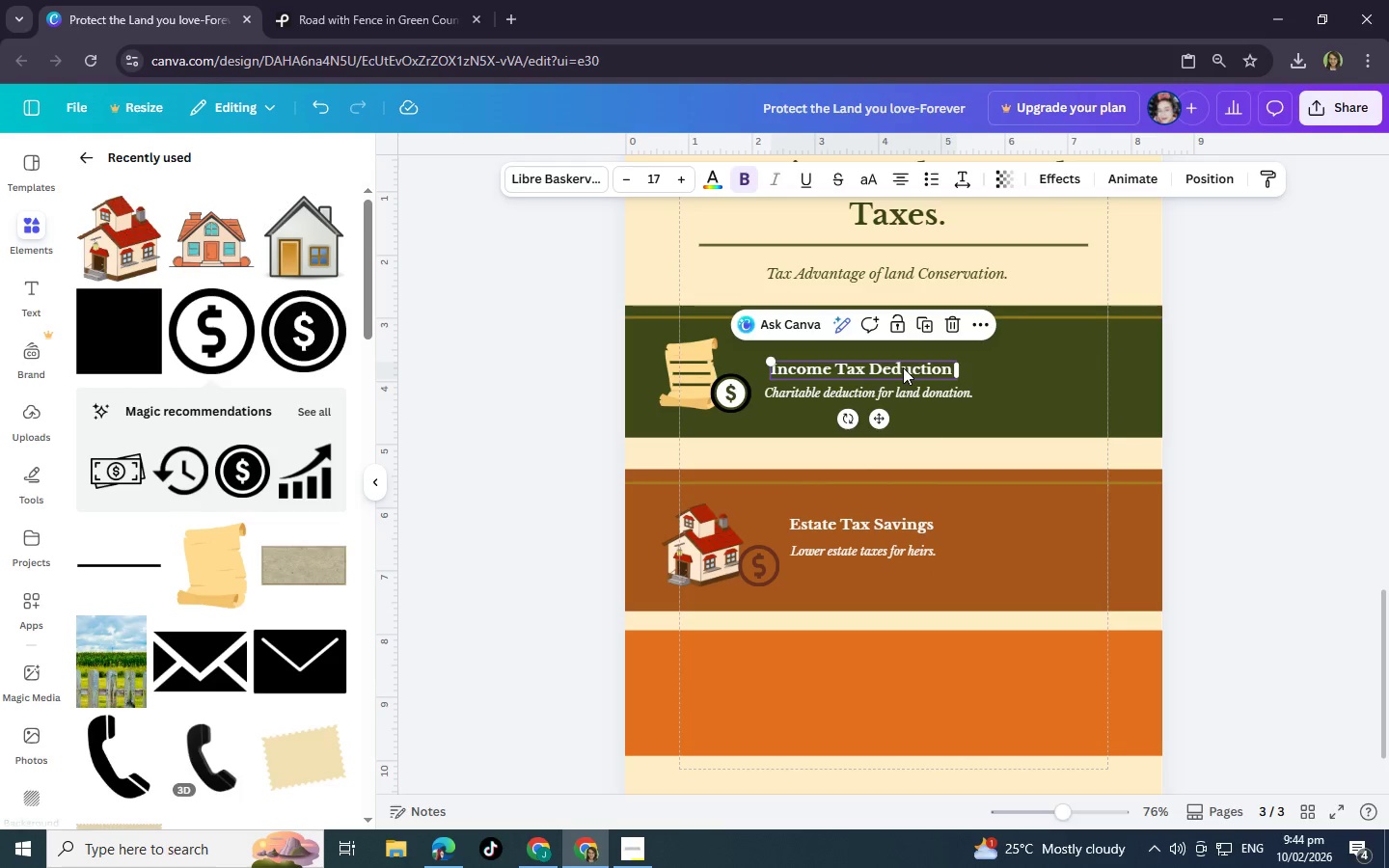 
left_click_drag(start_coordinate=[903, 367], to_coordinate=[897, 349])
 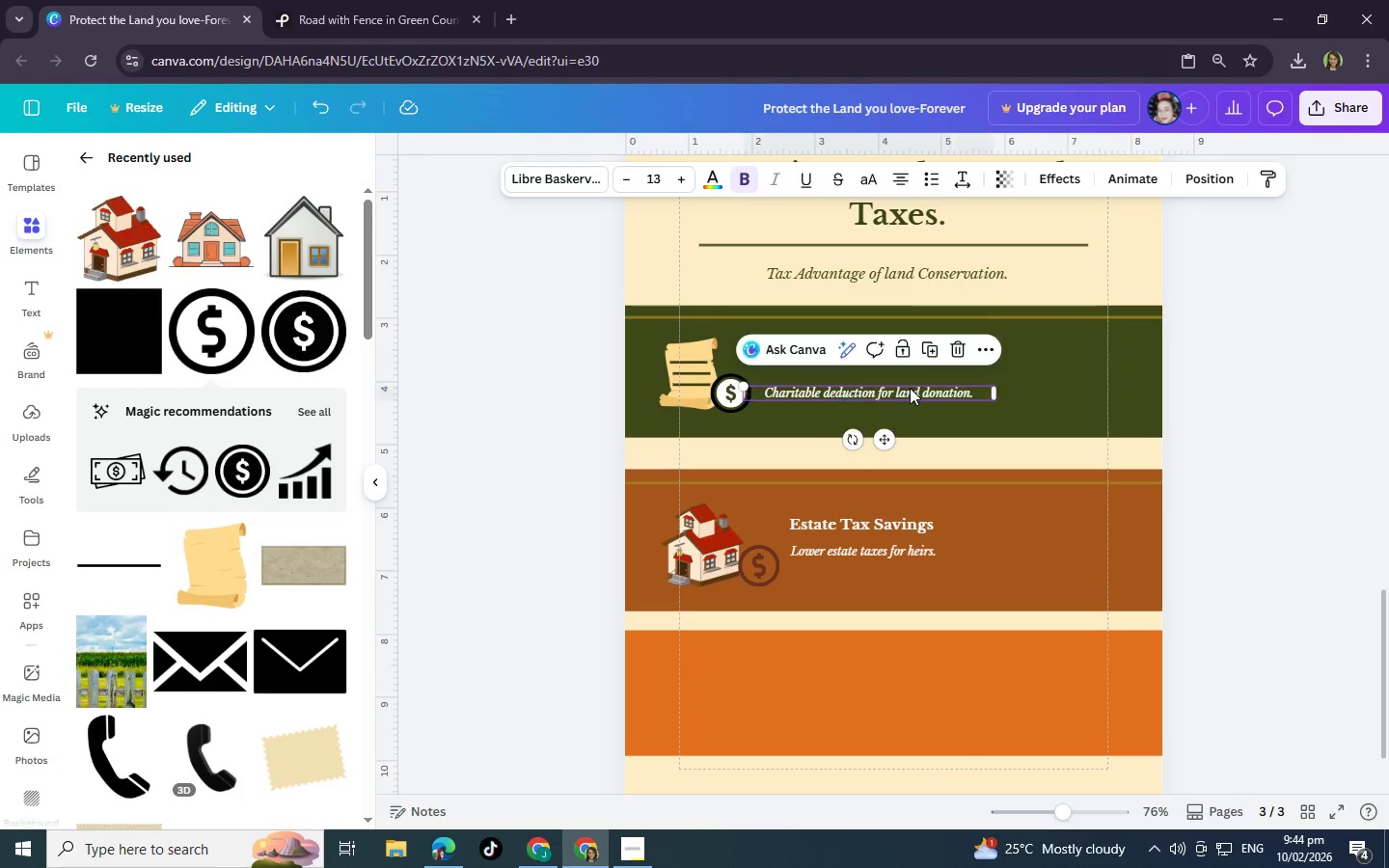 
left_click_drag(start_coordinate=[910, 388], to_coordinate=[910, 371])
 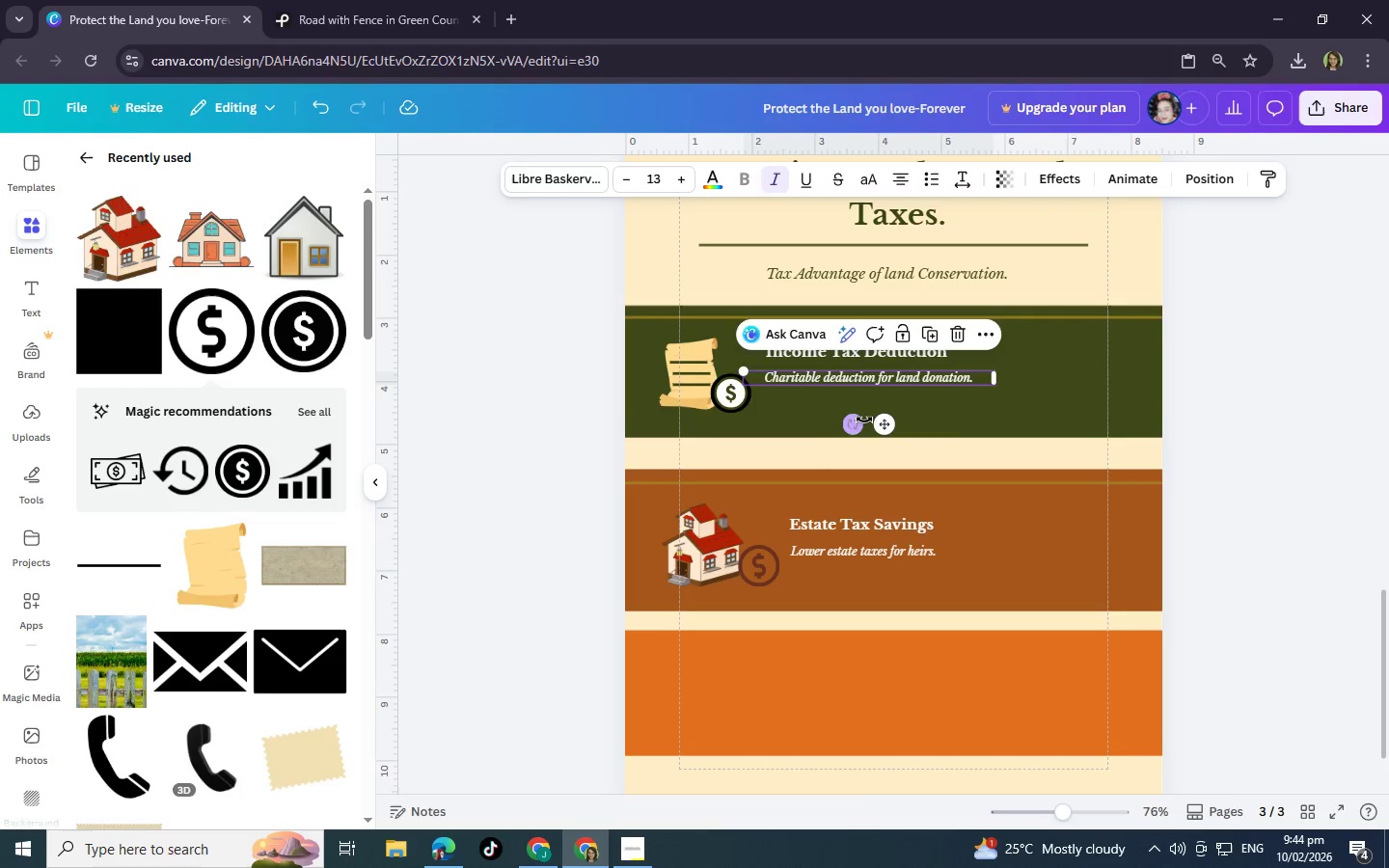 
left_click([1058, 412])
 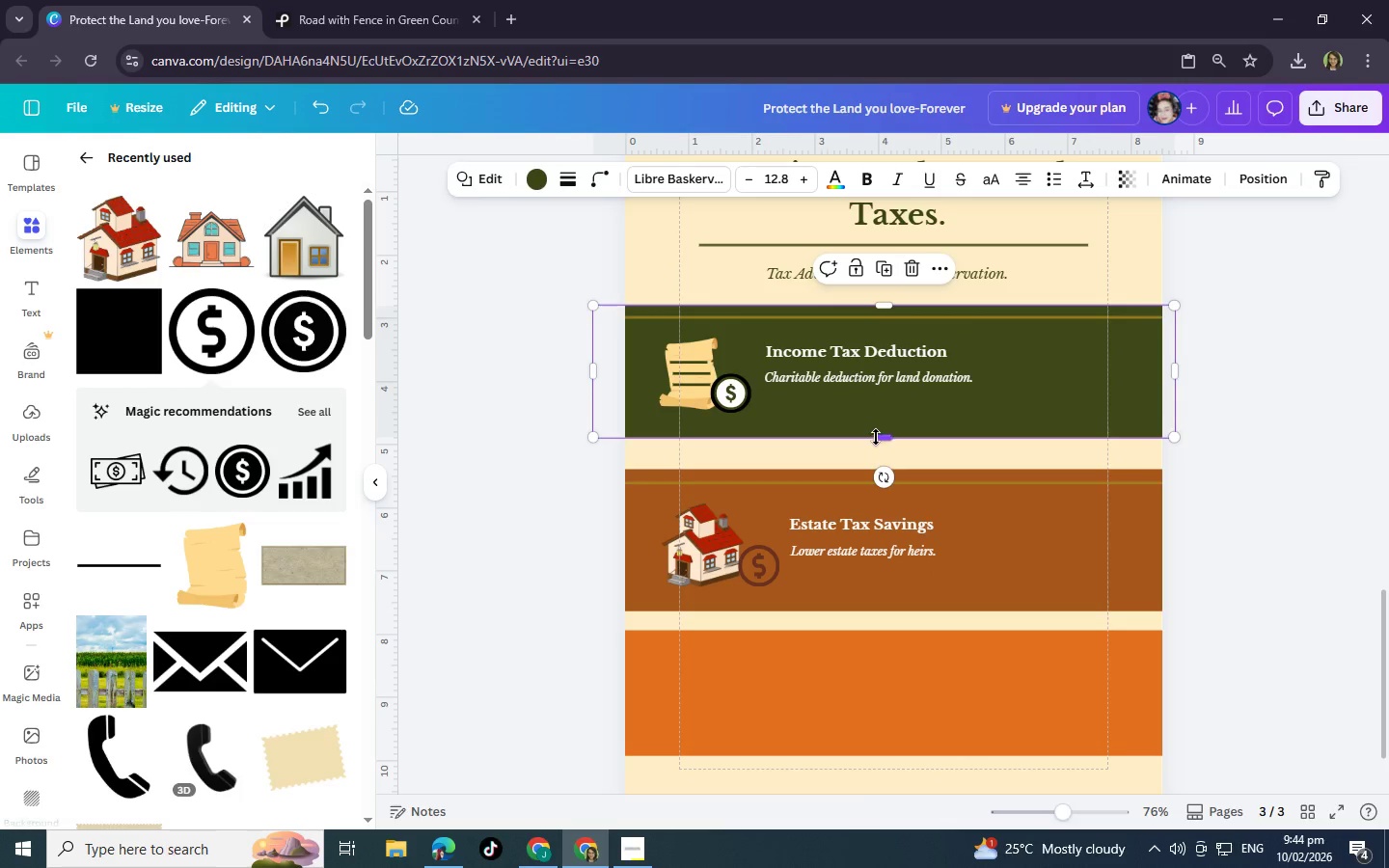 
left_click_drag(start_coordinate=[876, 437], to_coordinate=[876, 426])
 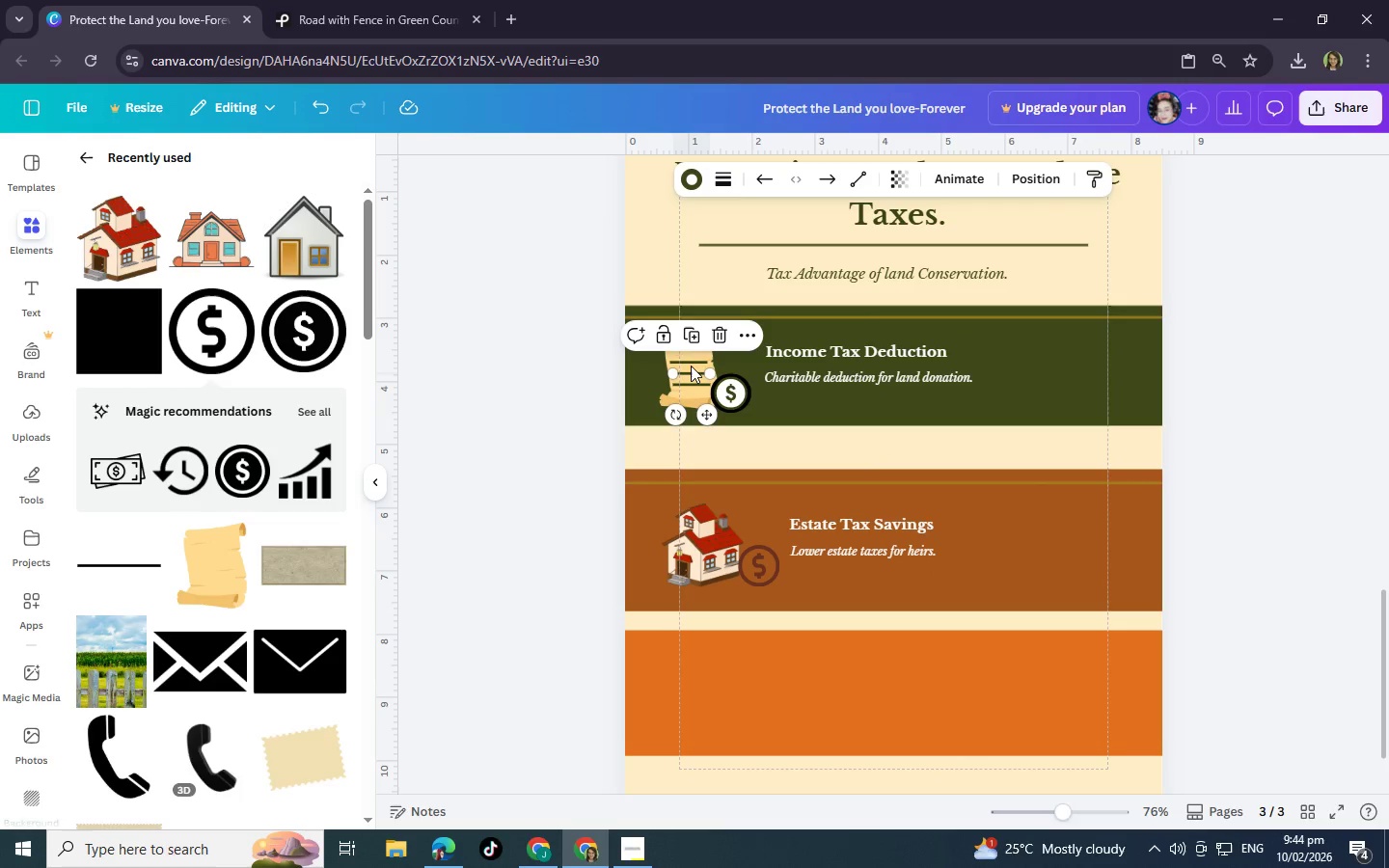 
left_click([692, 367])
 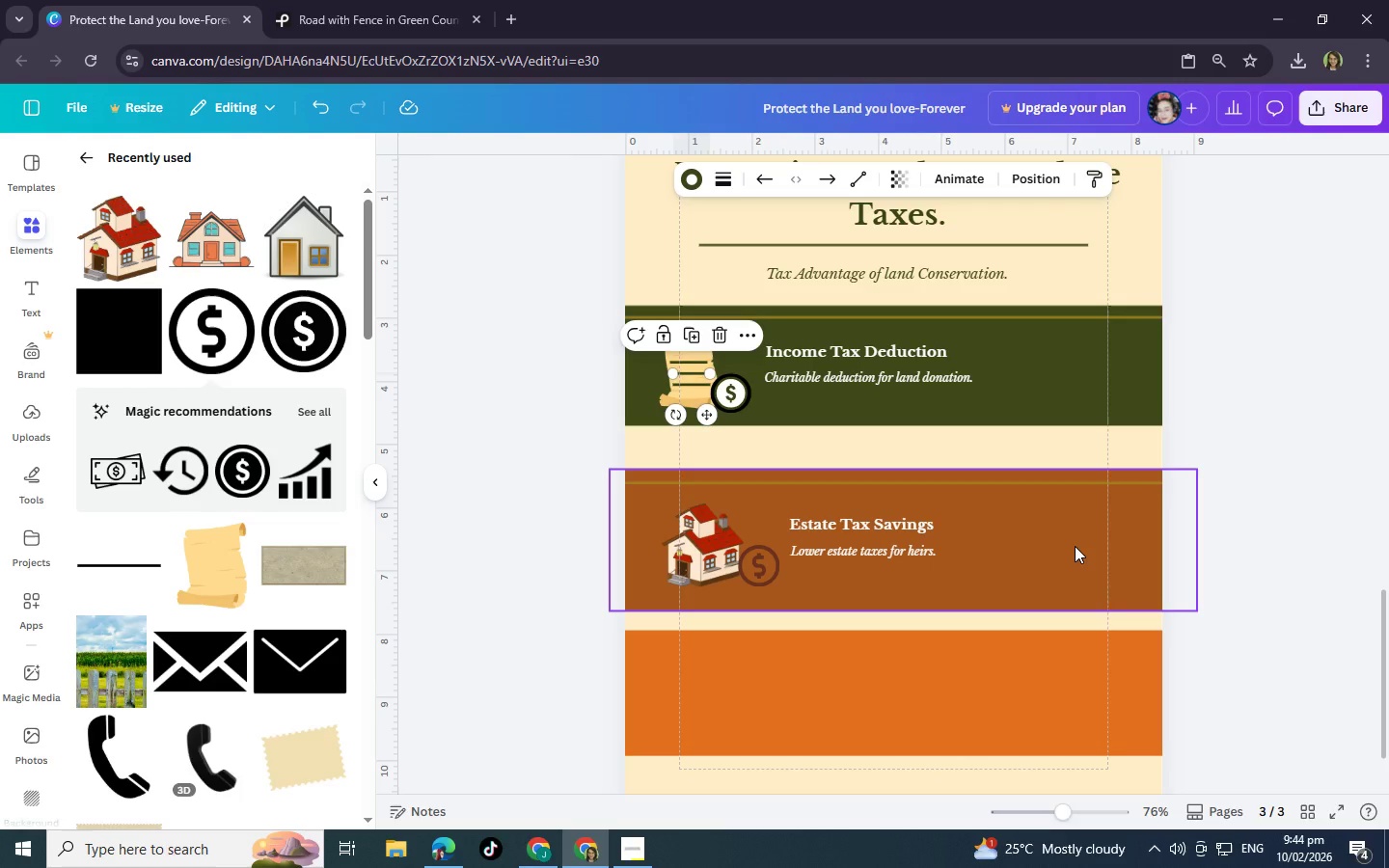 
left_click_drag(start_coordinate=[1075, 546], to_coordinate=[1073, 519])
 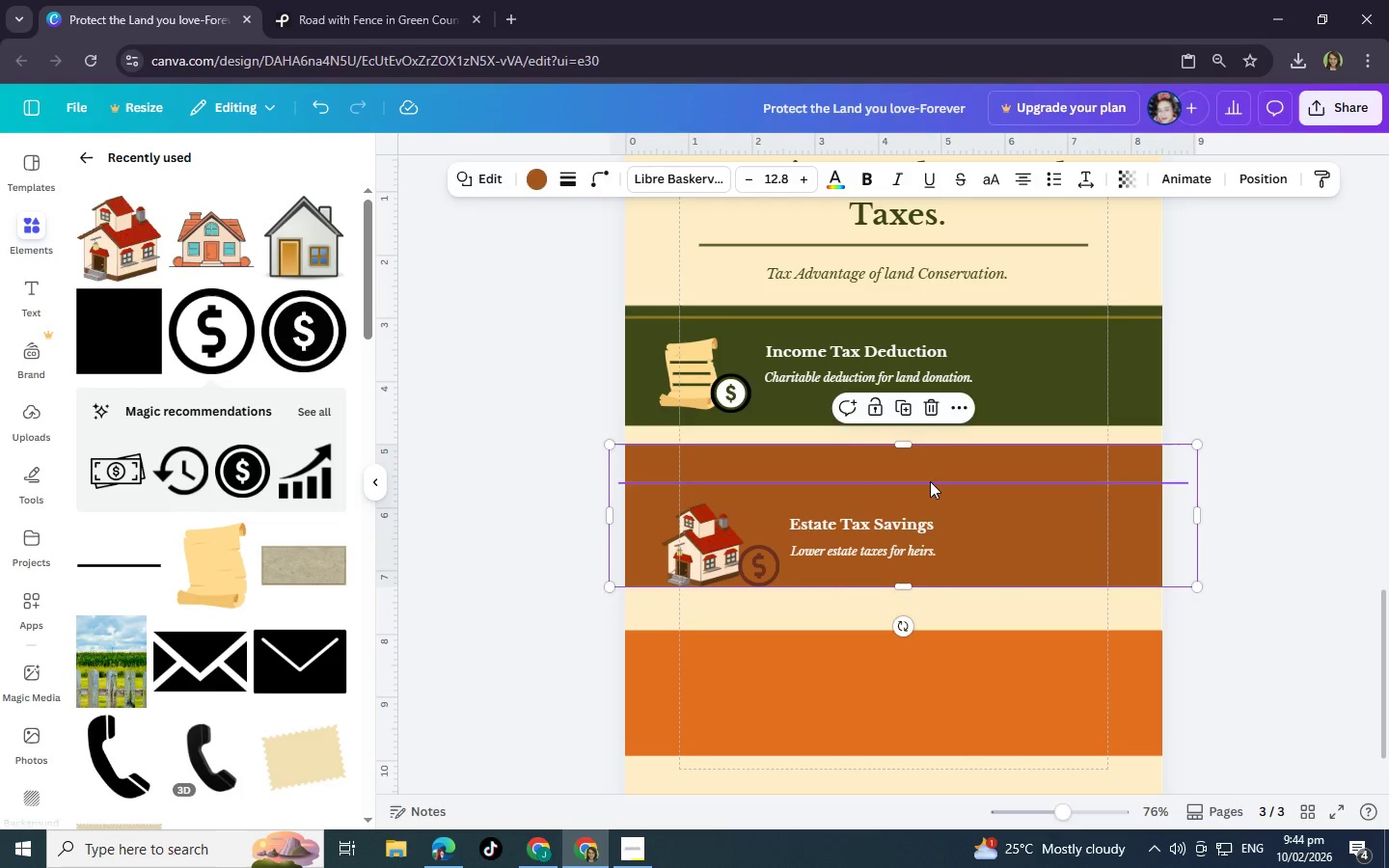 
left_click_drag(start_coordinate=[930, 481], to_coordinate=[930, 460])
 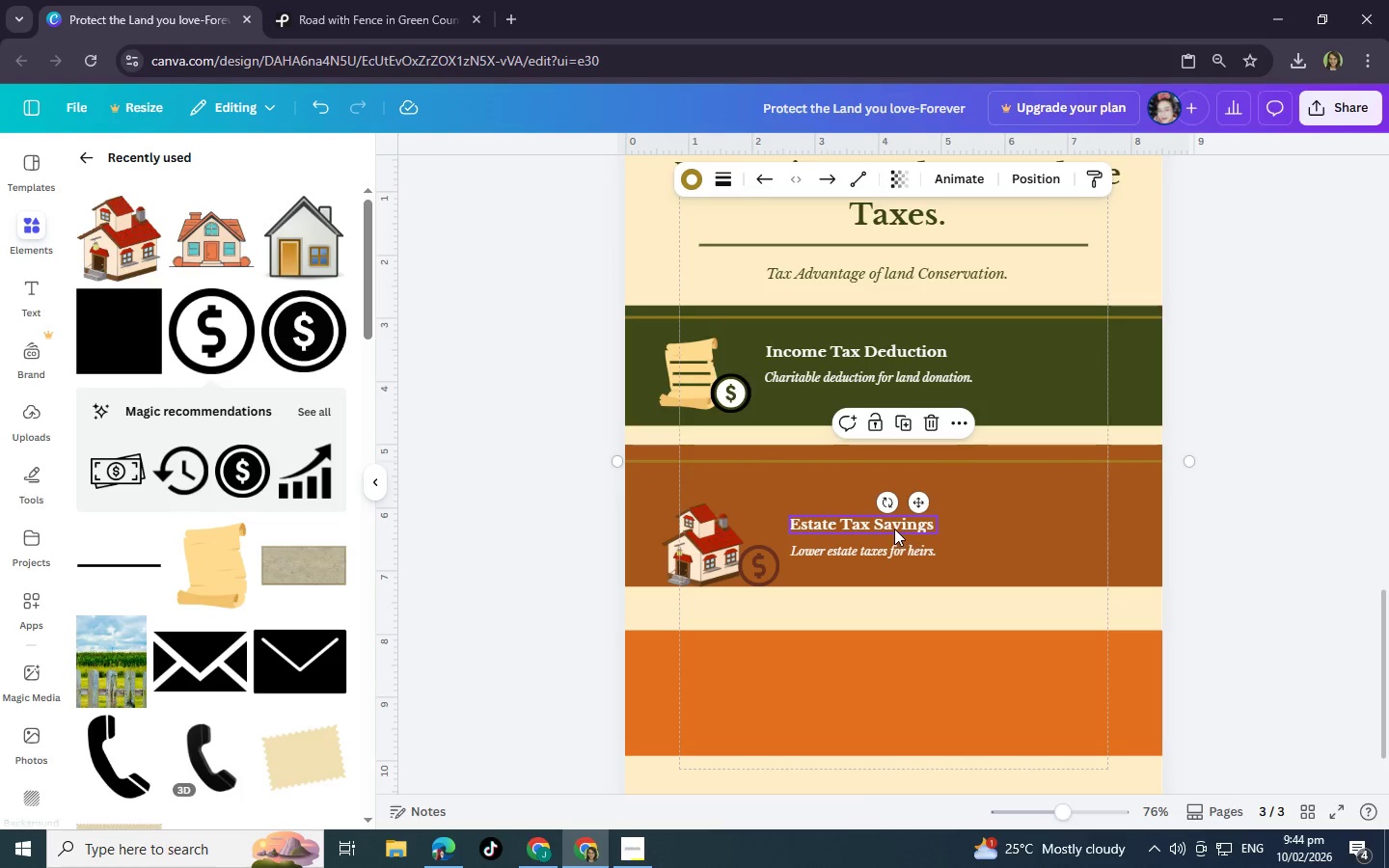 
left_click_drag(start_coordinate=[894, 528], to_coordinate=[885, 487])
 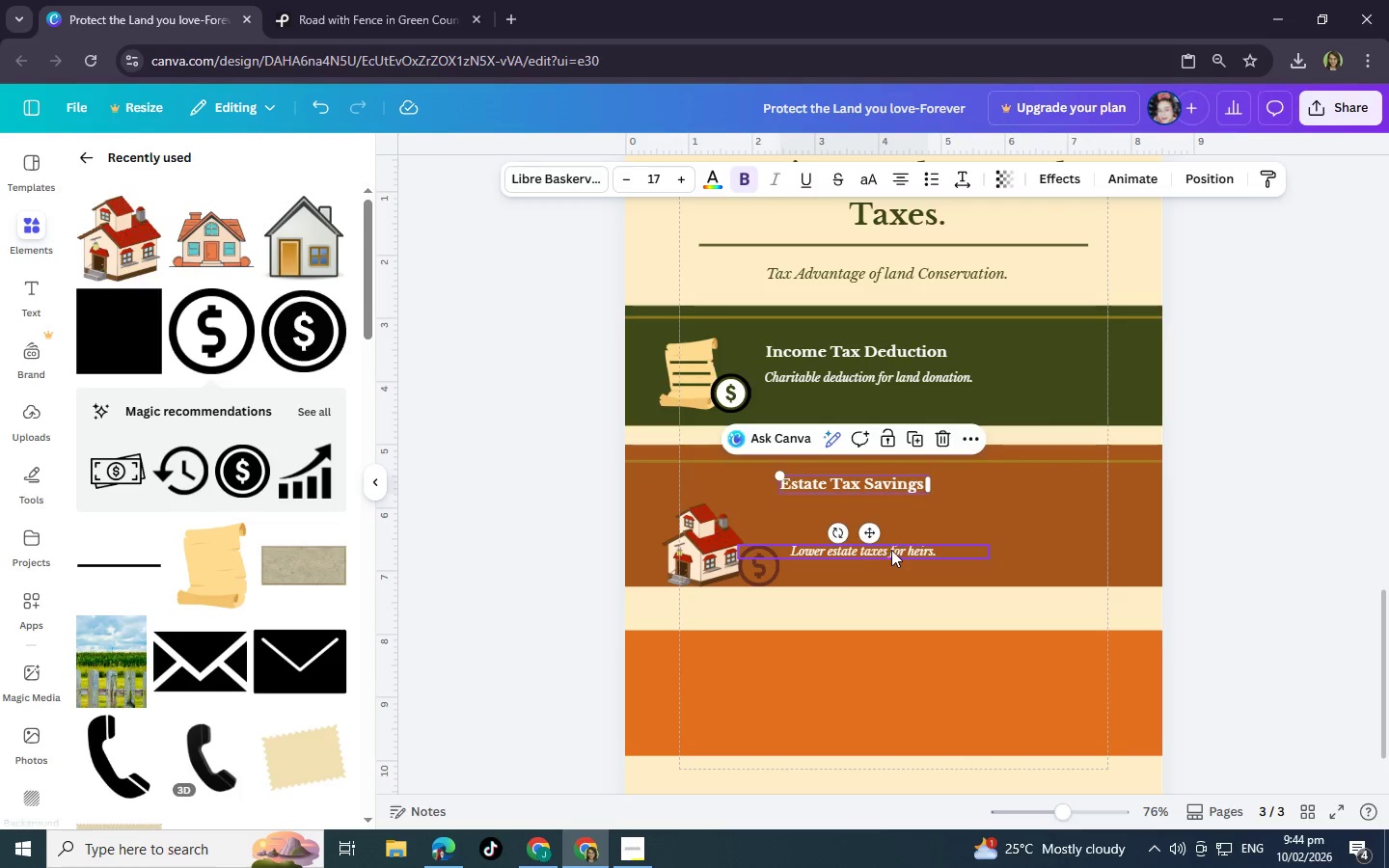 
left_click_drag(start_coordinate=[889, 551], to_coordinate=[881, 510])
 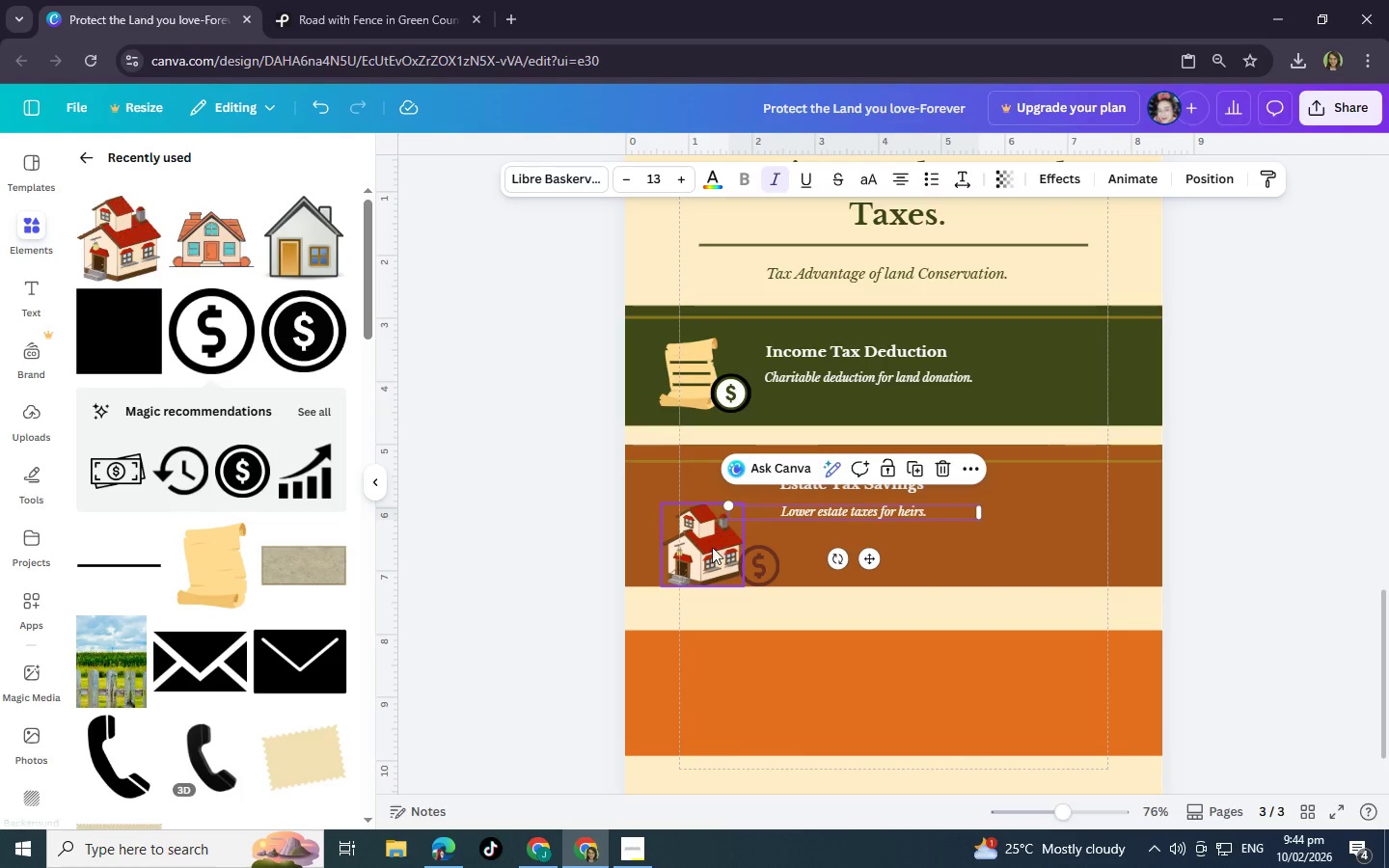 
left_click_drag(start_coordinate=[710, 547], to_coordinate=[700, 520])
 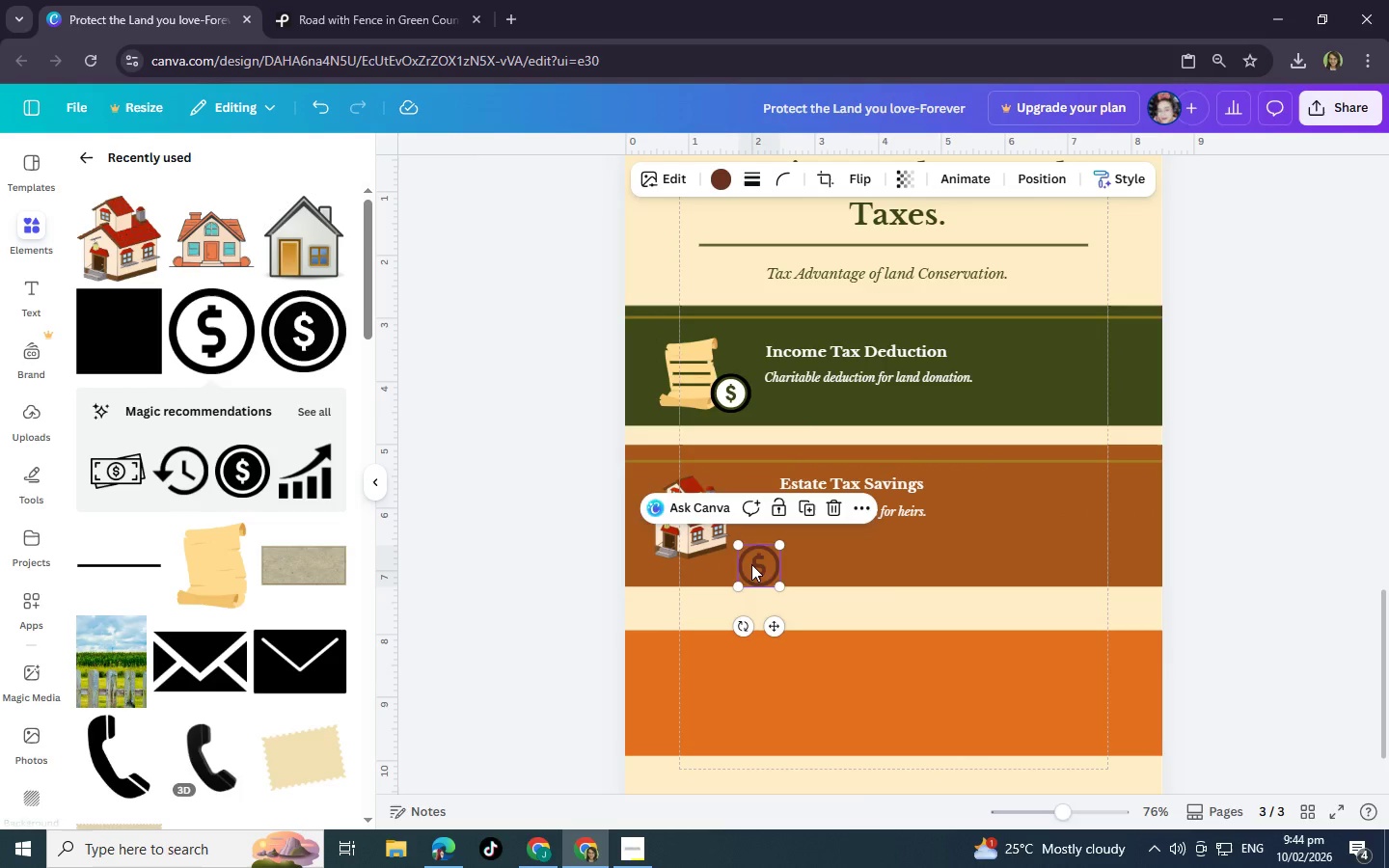 
left_click_drag(start_coordinate=[755, 571], to_coordinate=[736, 543])
 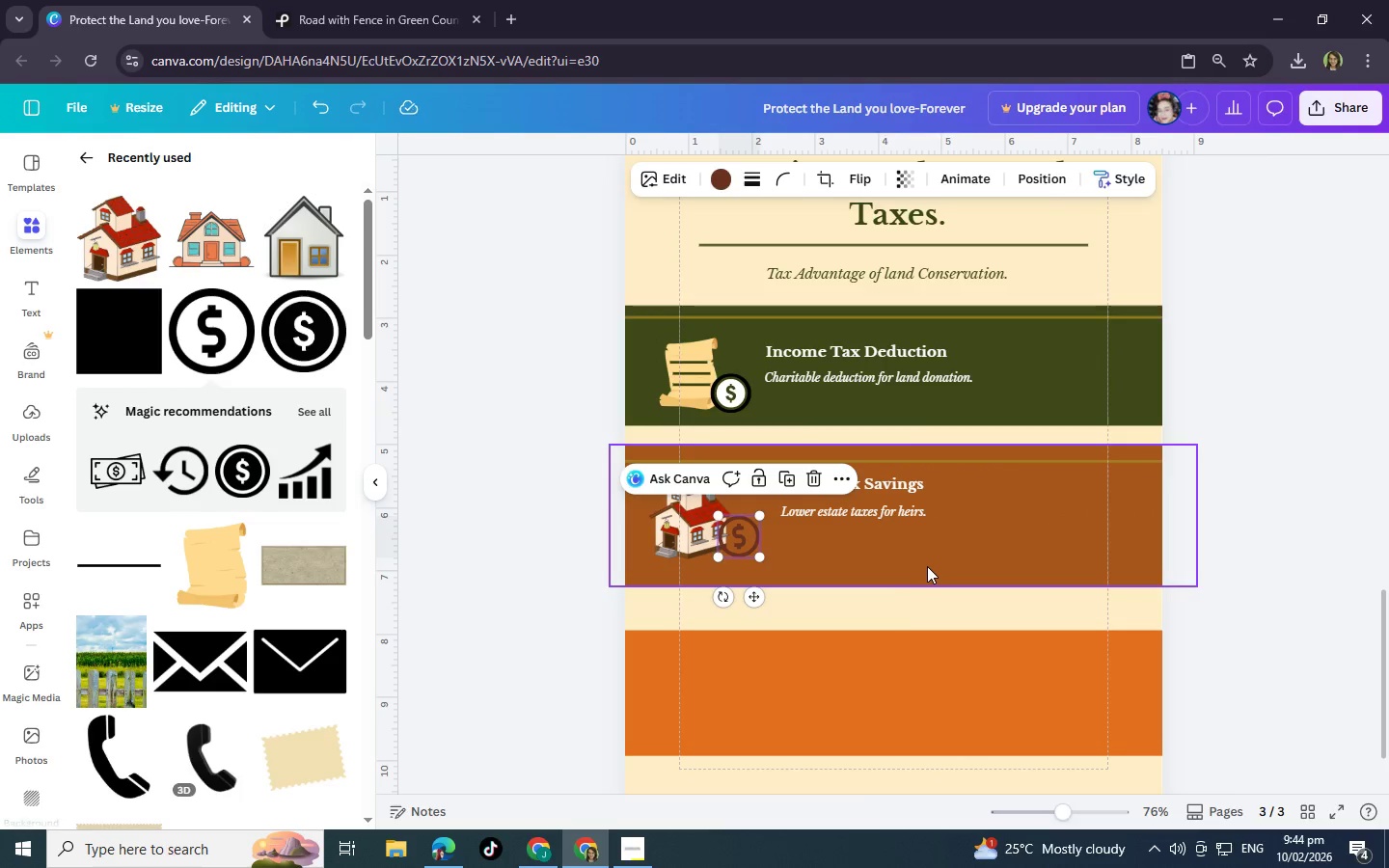 
left_click([927, 566])
 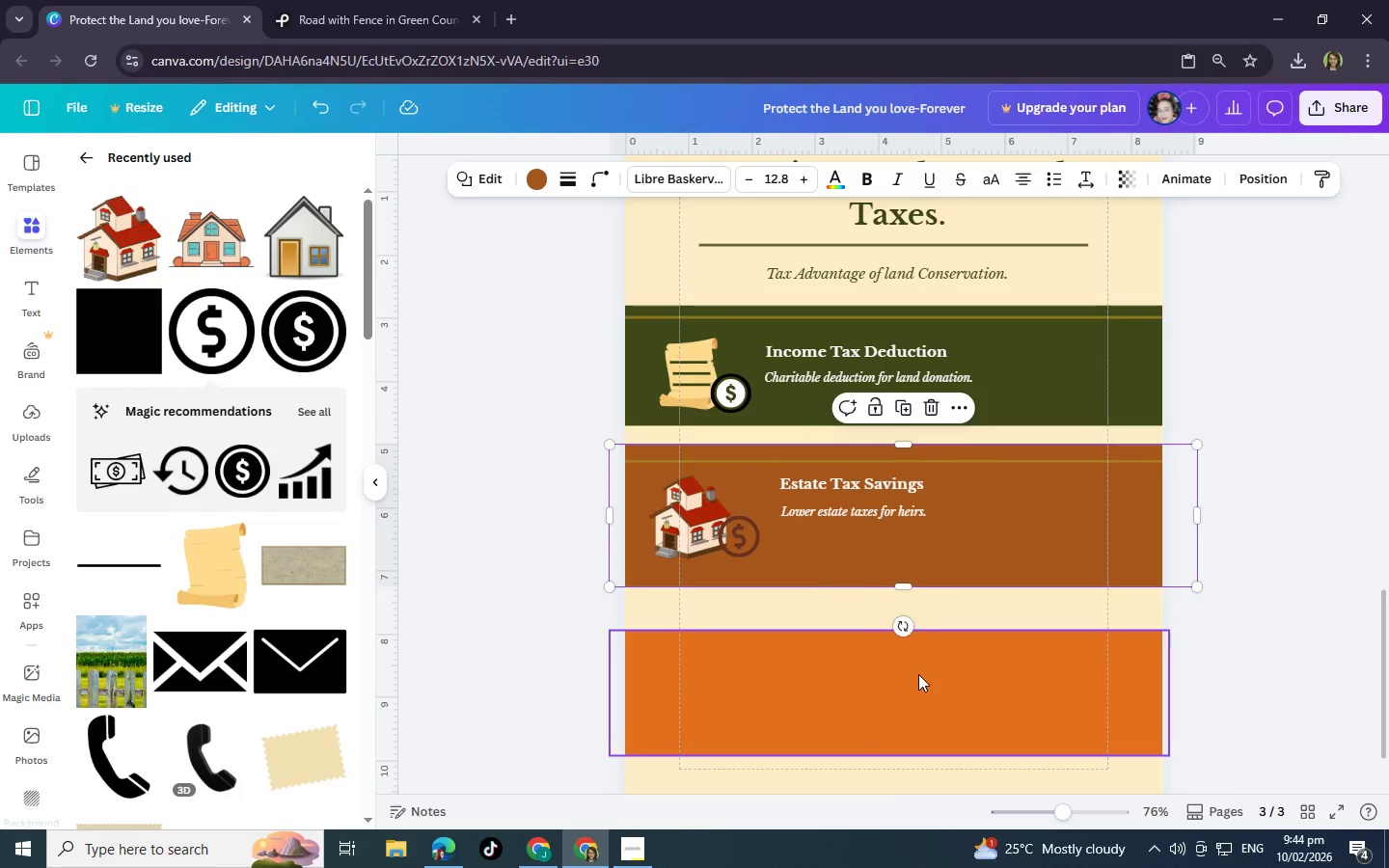 
left_click_drag(start_coordinate=[918, 674], to_coordinate=[914, 650])
 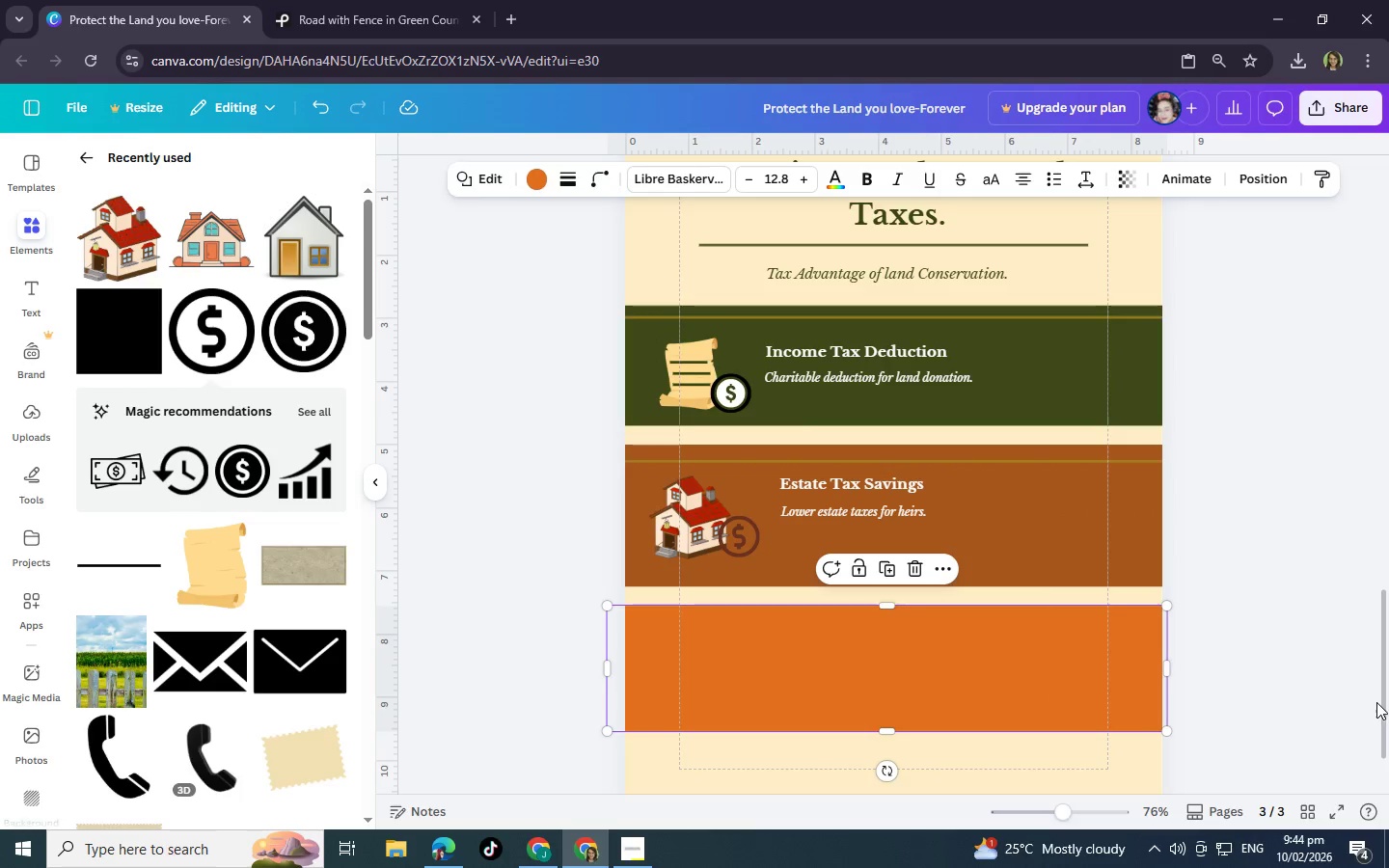 
left_click([1376, 702])
 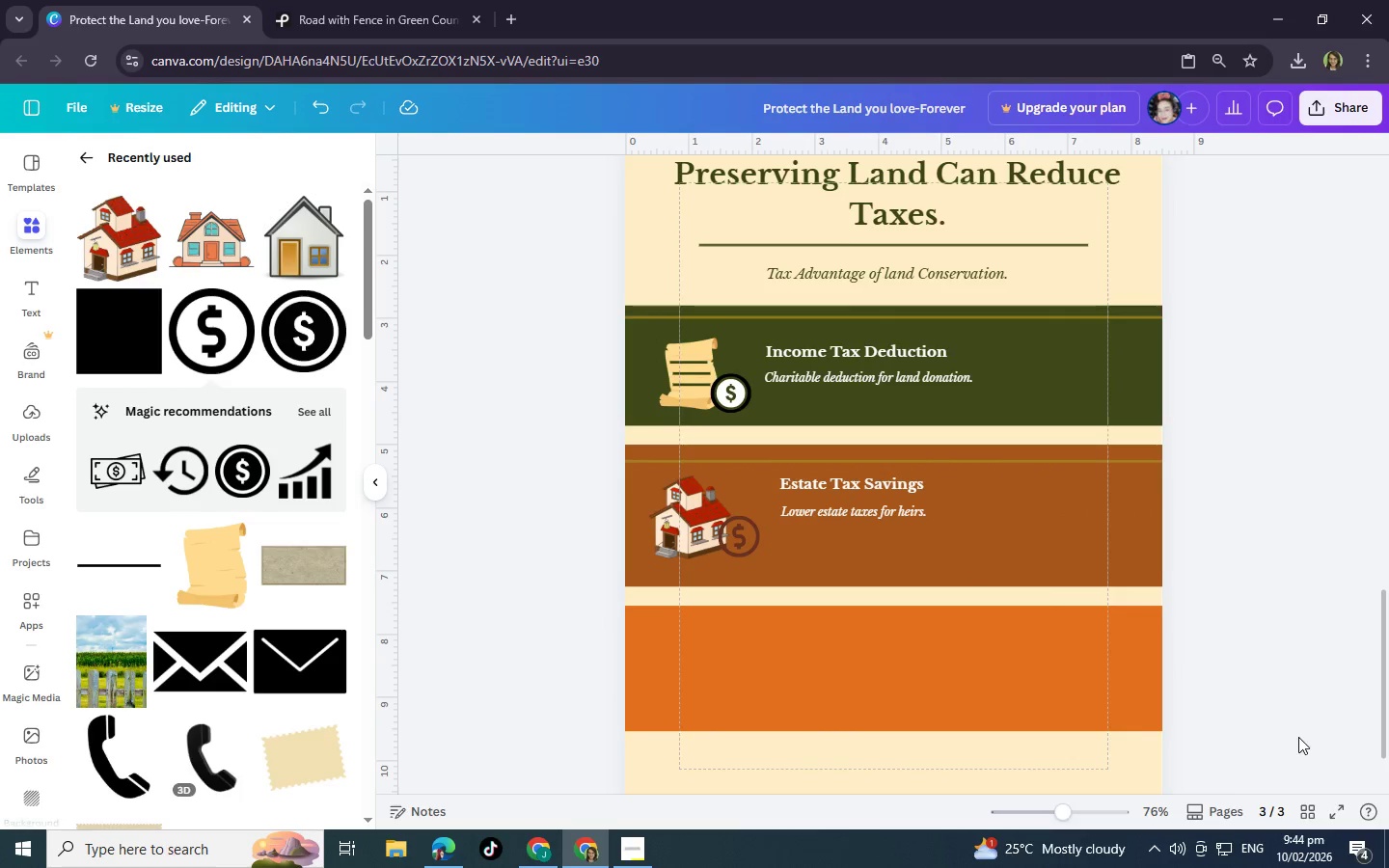 
scroll: coordinate [1298, 737], scroll_direction: down, amount: 3.0
 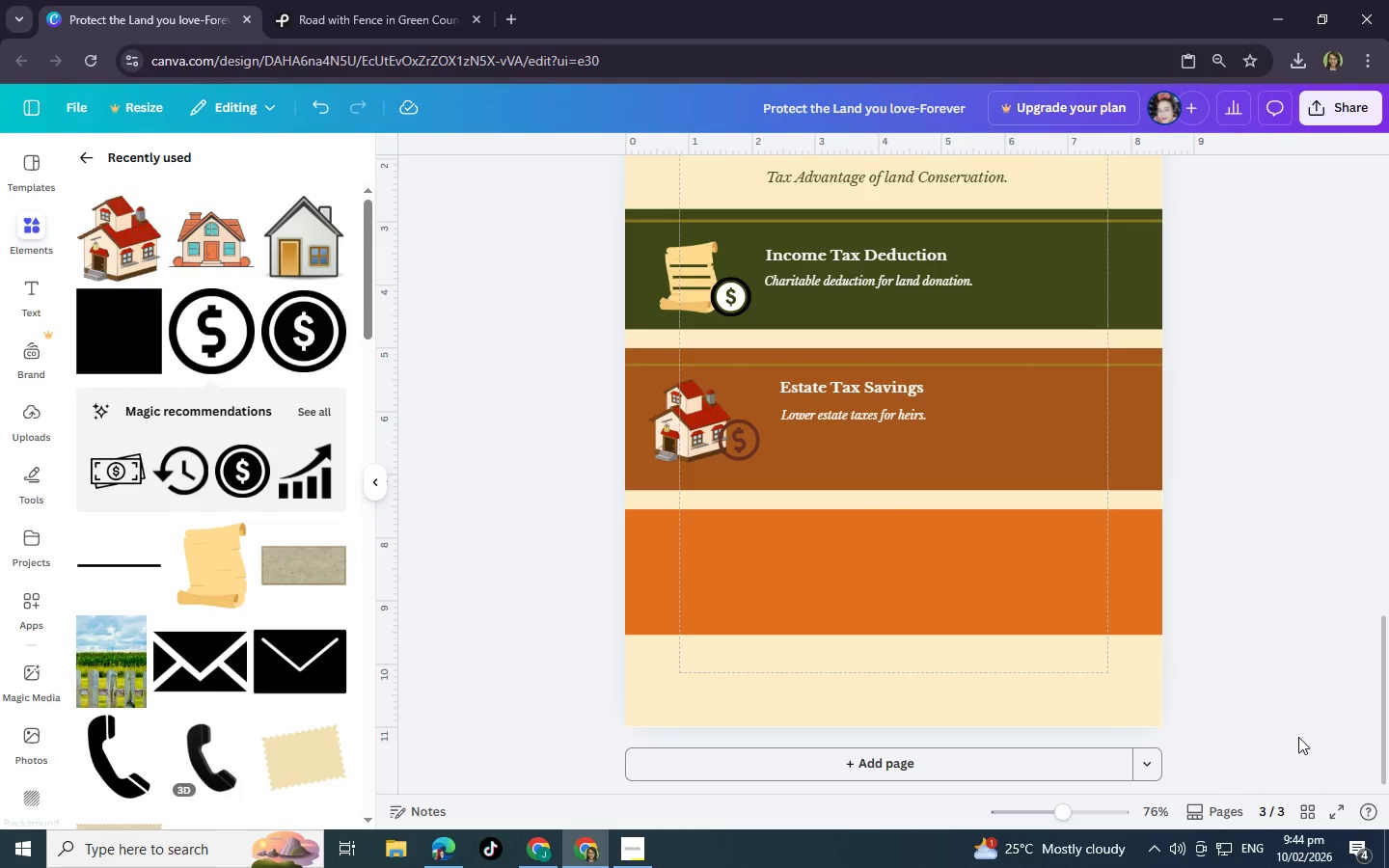 
left_click([995, 592])
 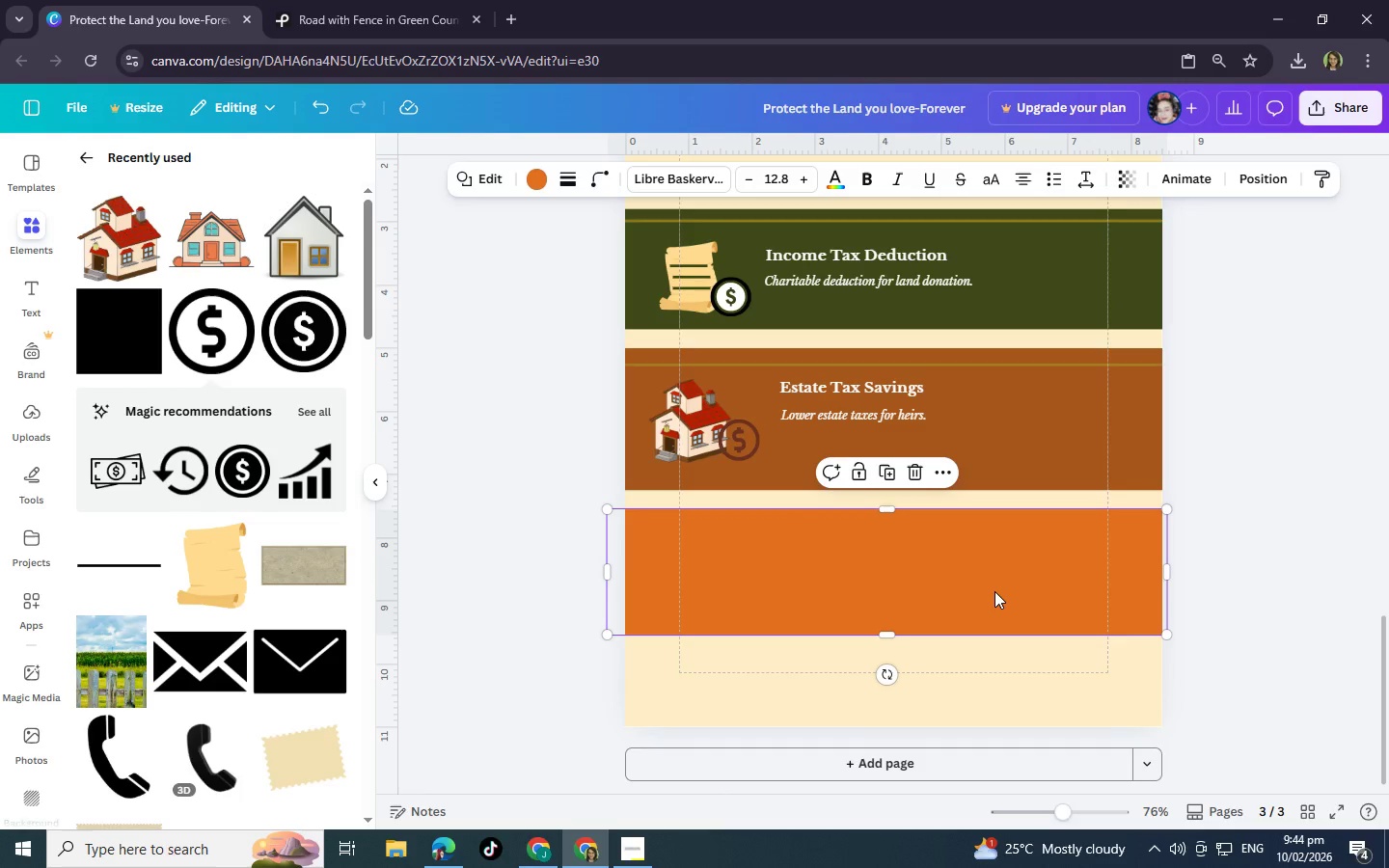 
wait(5.12)
 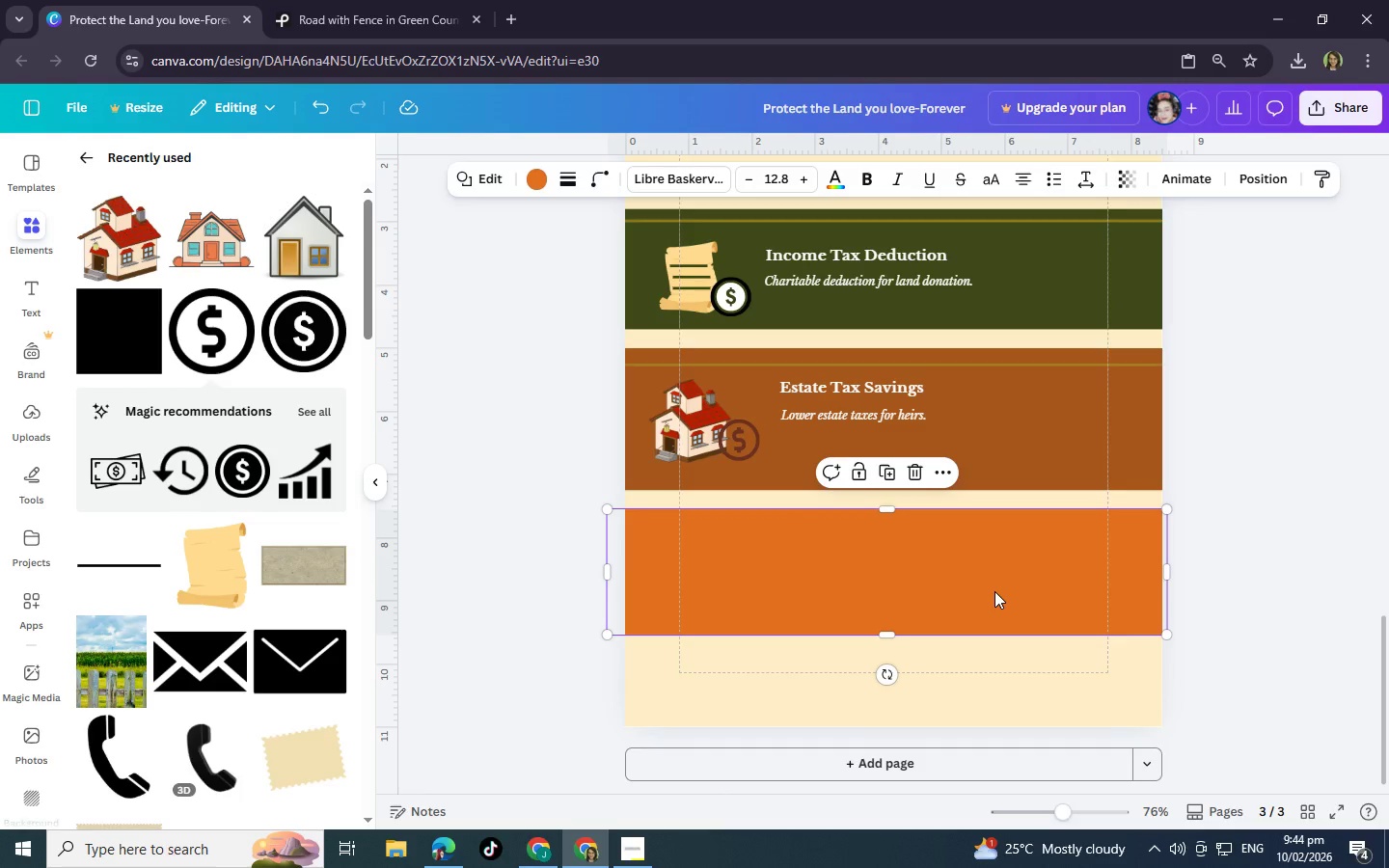 
scroll: coordinate [1010, 518], scroll_direction: up, amount: 5.0
 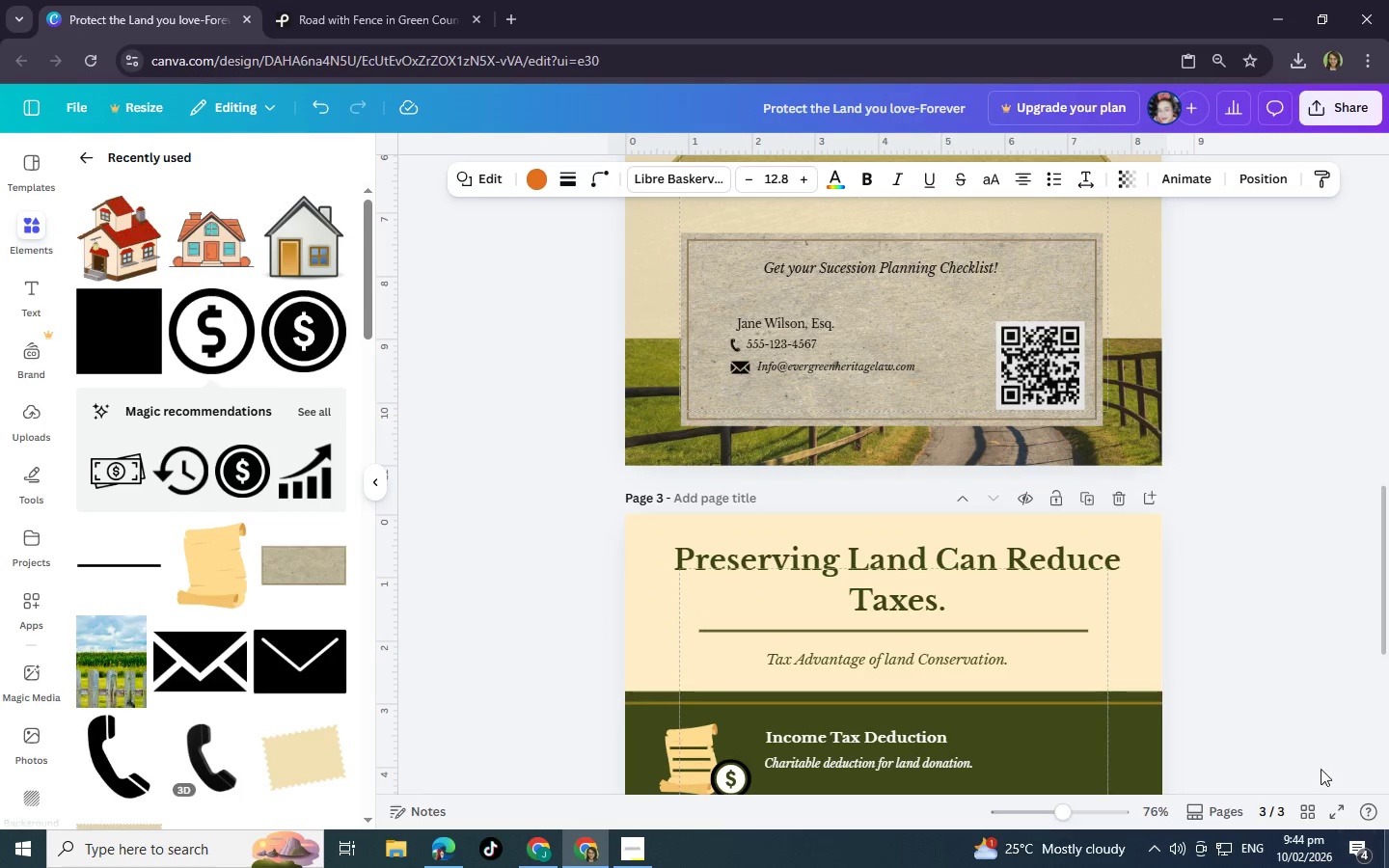 
scroll: coordinate [1214, 655], scroll_direction: down, amount: 3.0
 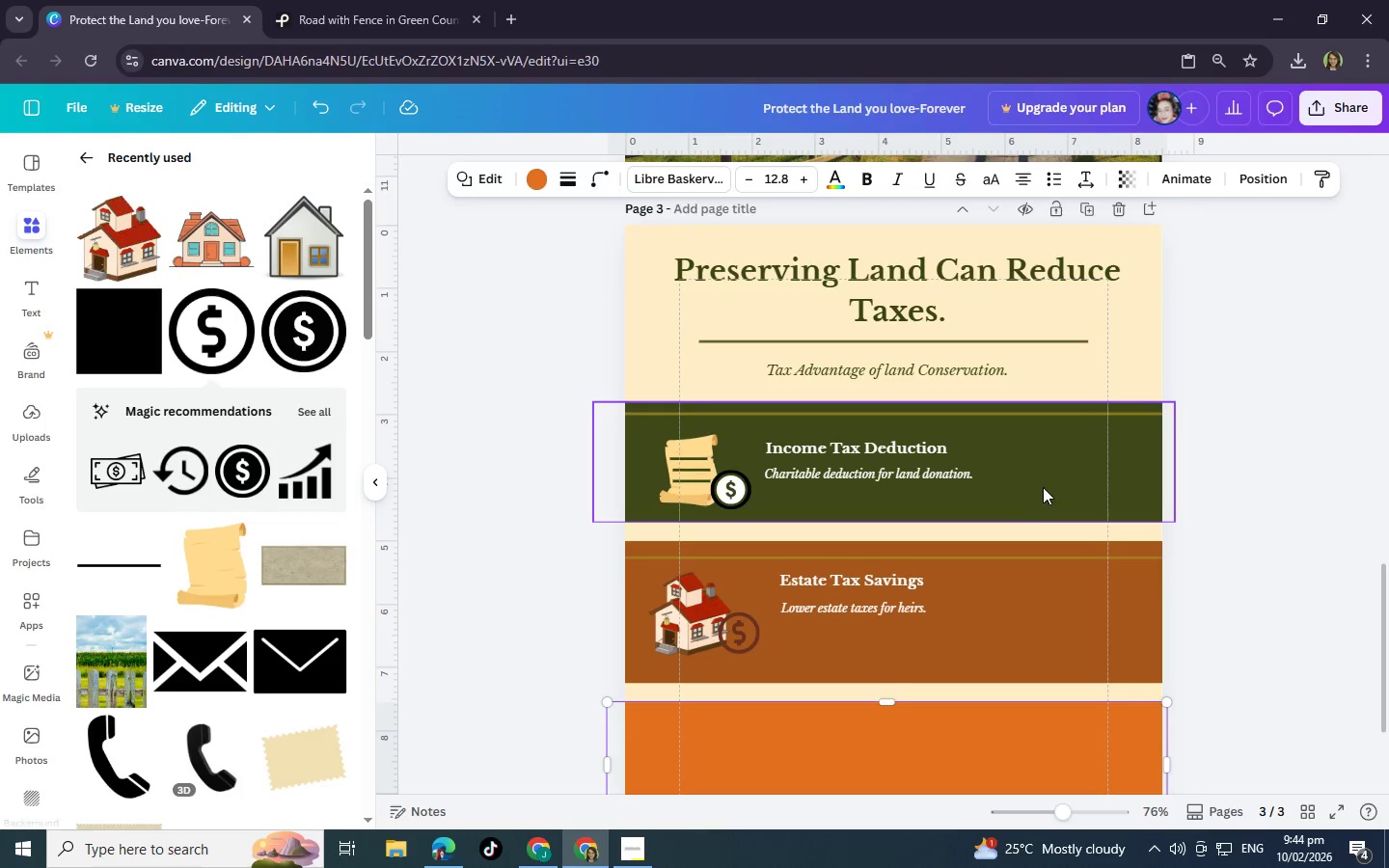 
left_click_drag(start_coordinate=[981, 366], to_coordinate=[983, 361])
 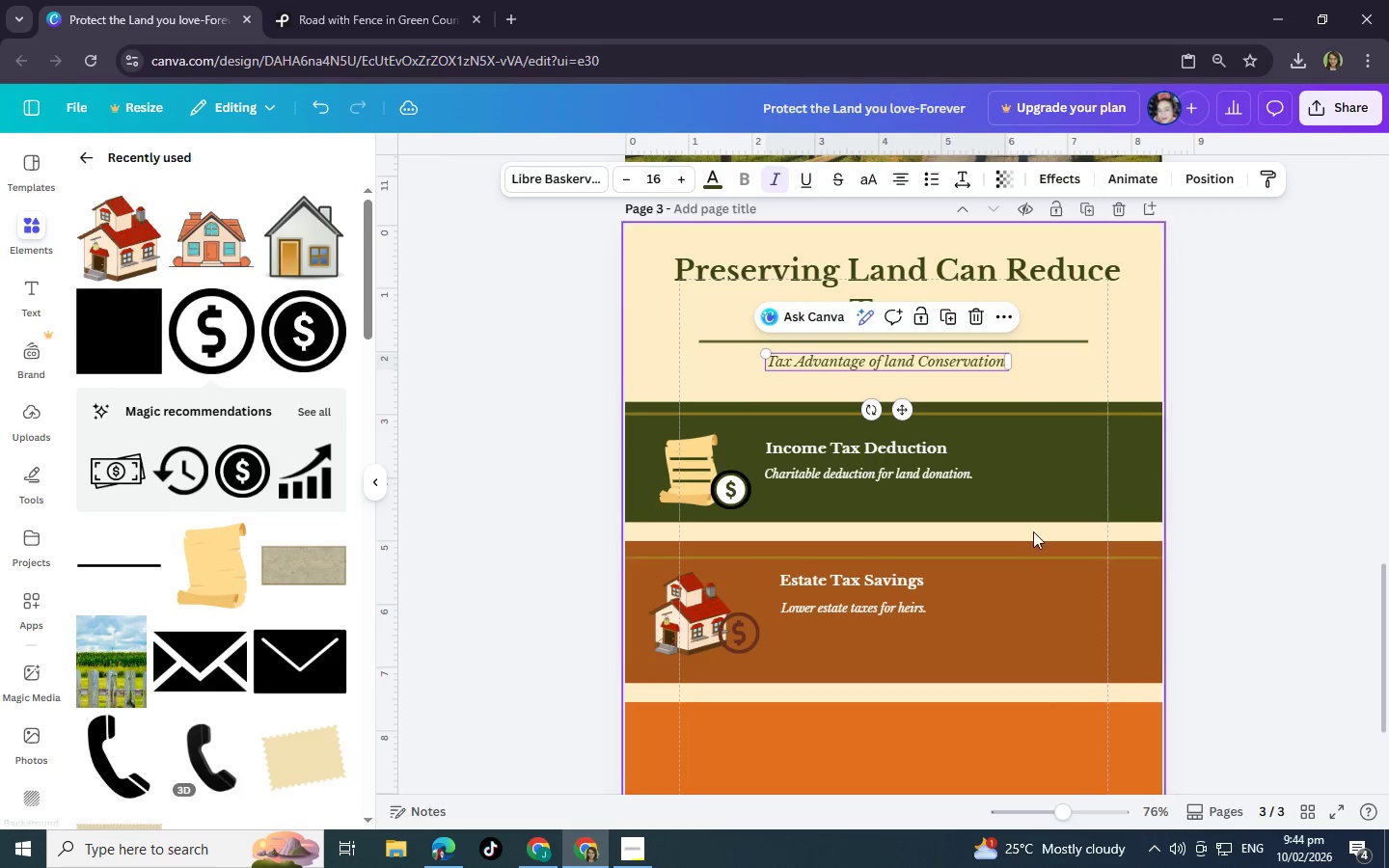 
scroll: coordinate [1033, 531], scroll_direction: down, amount: 2.0
 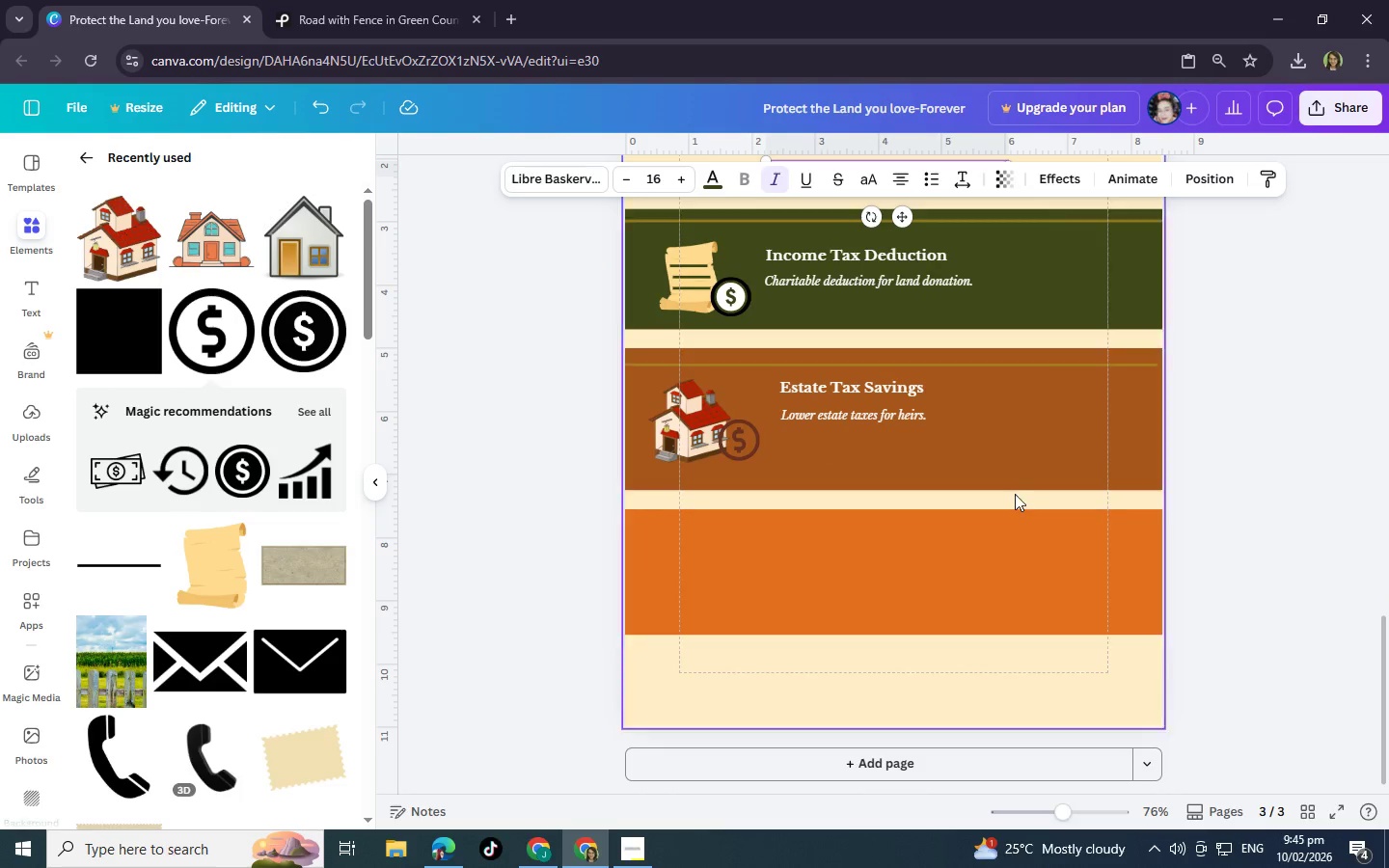 
left_click([1012, 477])
 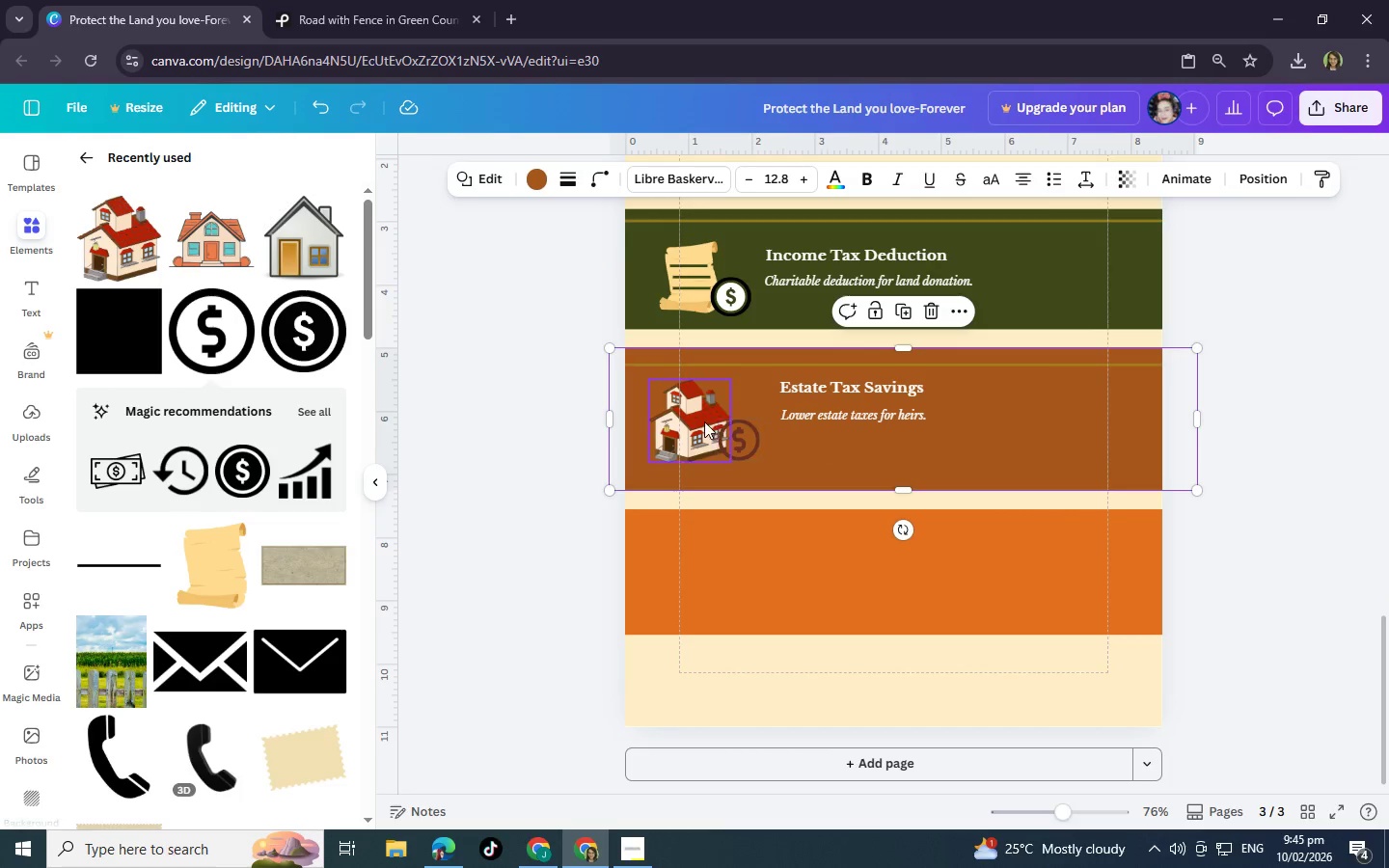 
left_click([700, 421])
 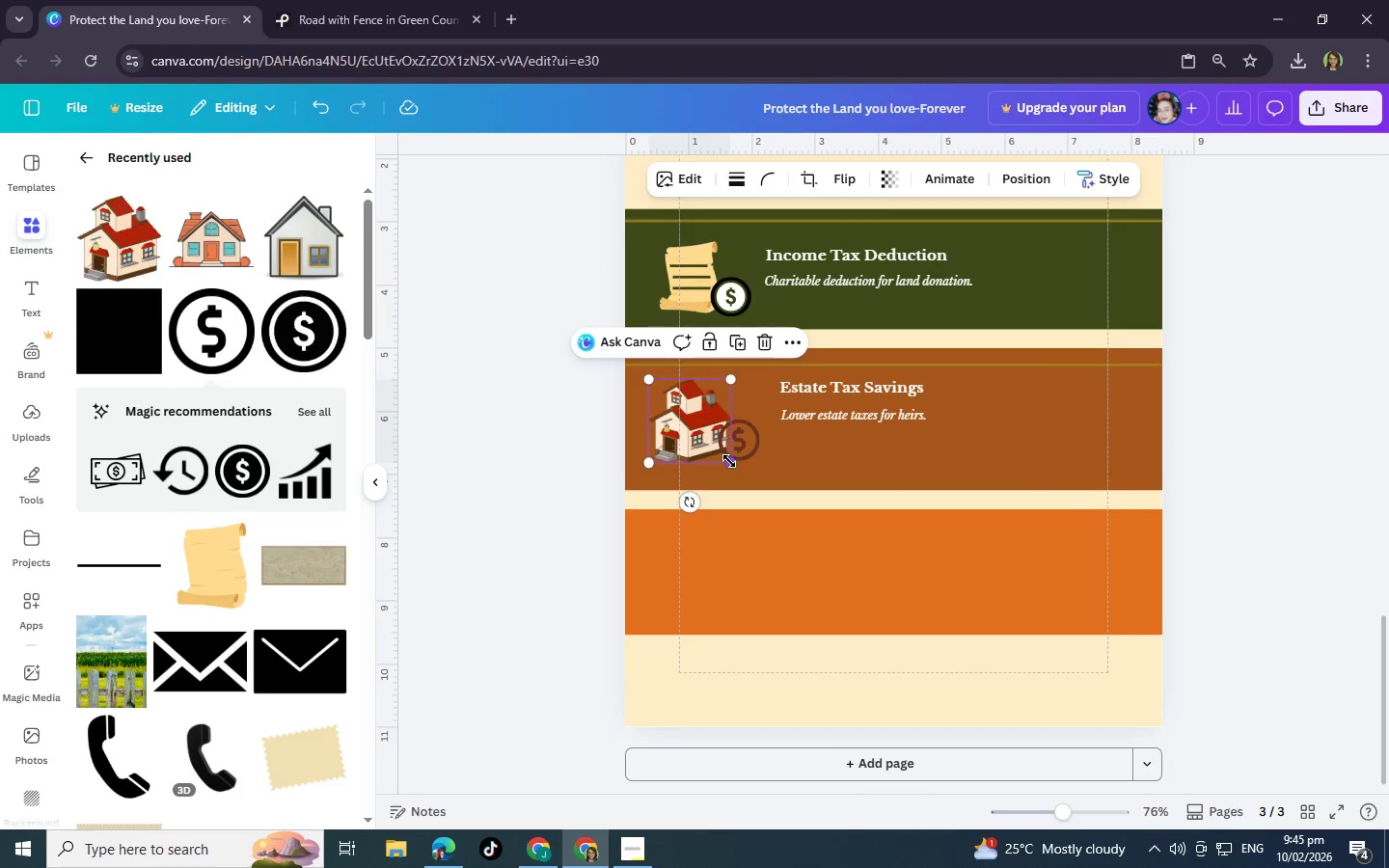 
left_click_drag(start_coordinate=[729, 461], to_coordinate=[722, 448])
 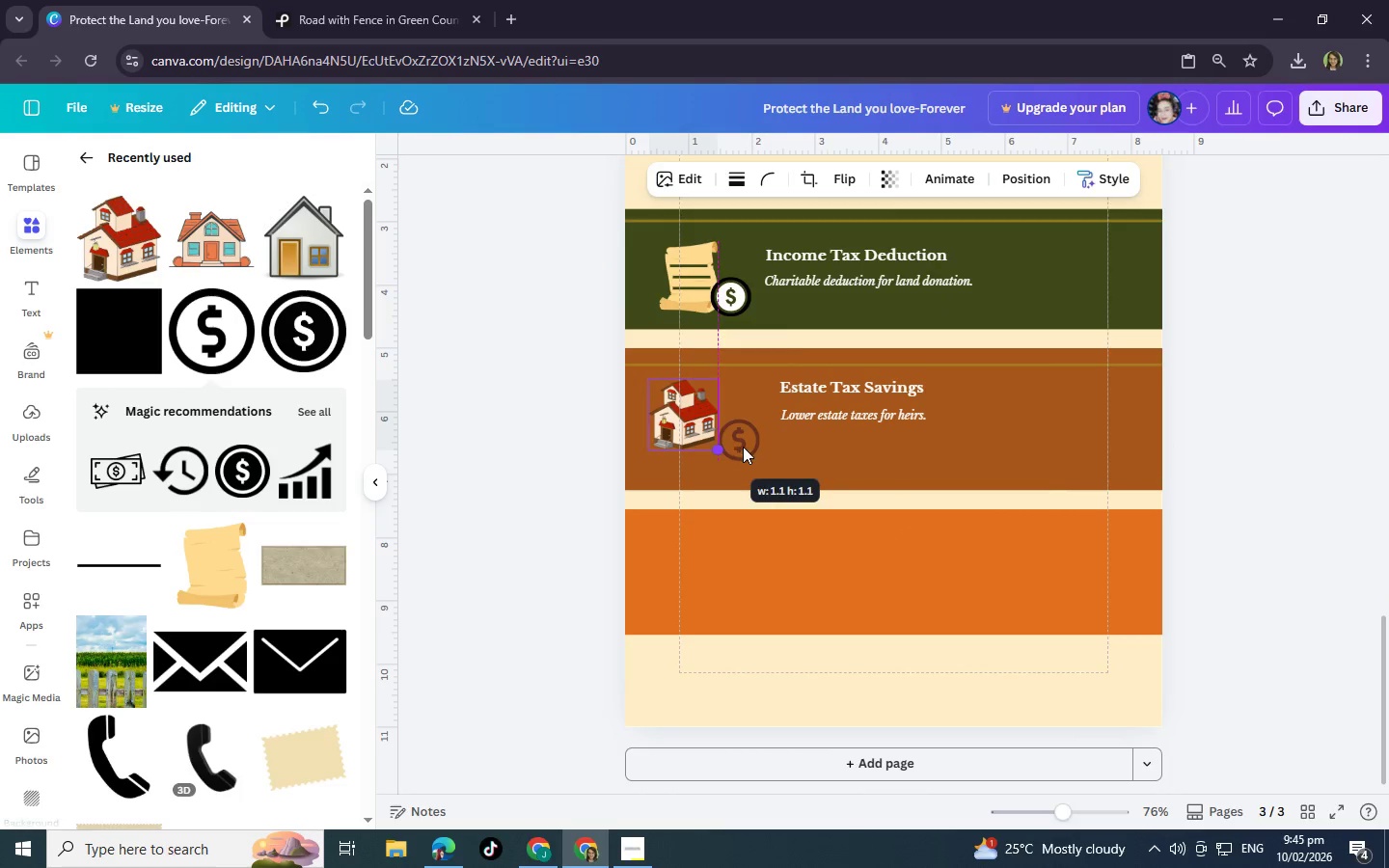 
left_click_drag(start_coordinate=[743, 447], to_coordinate=[730, 433])
 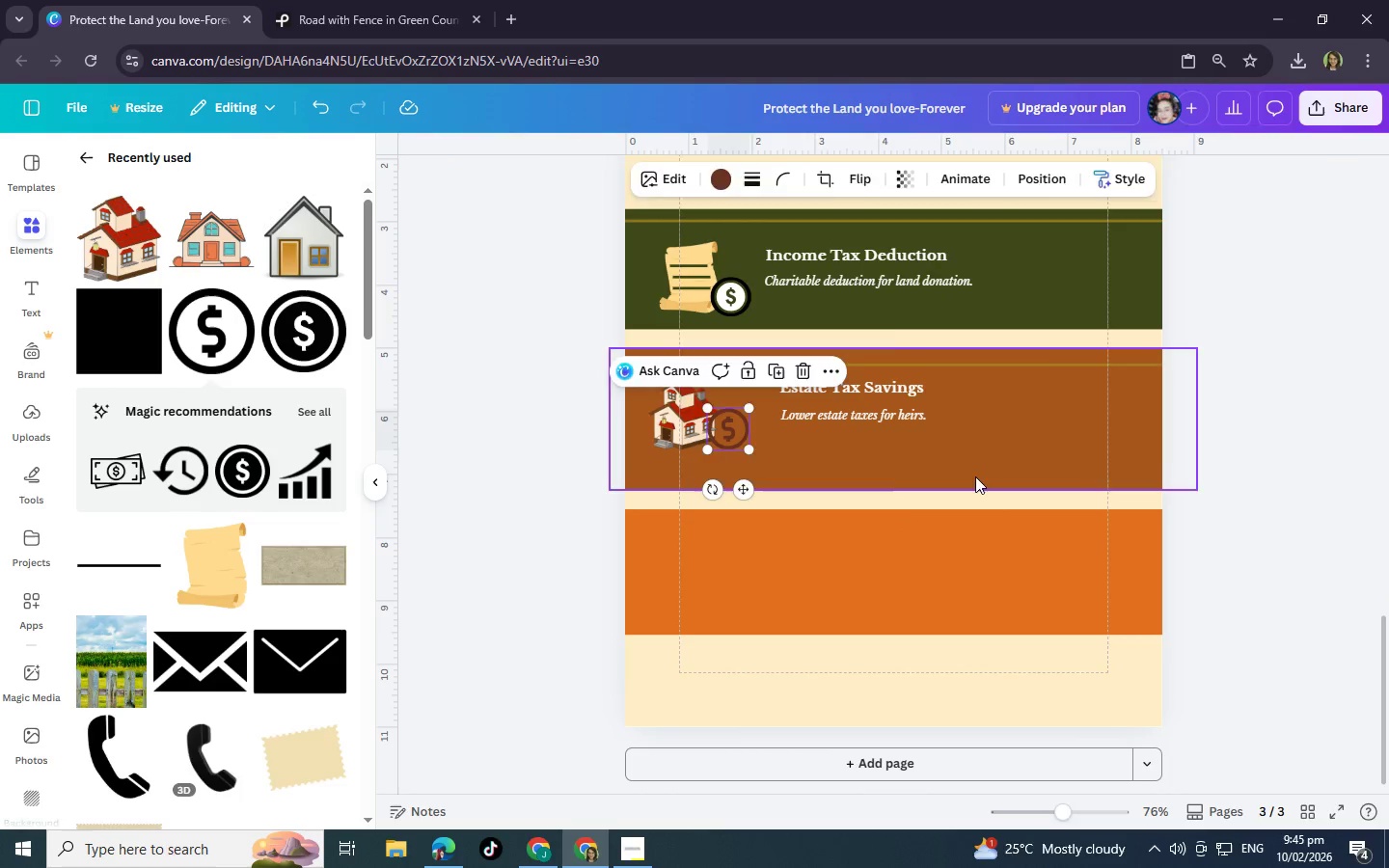 
left_click([975, 476])
 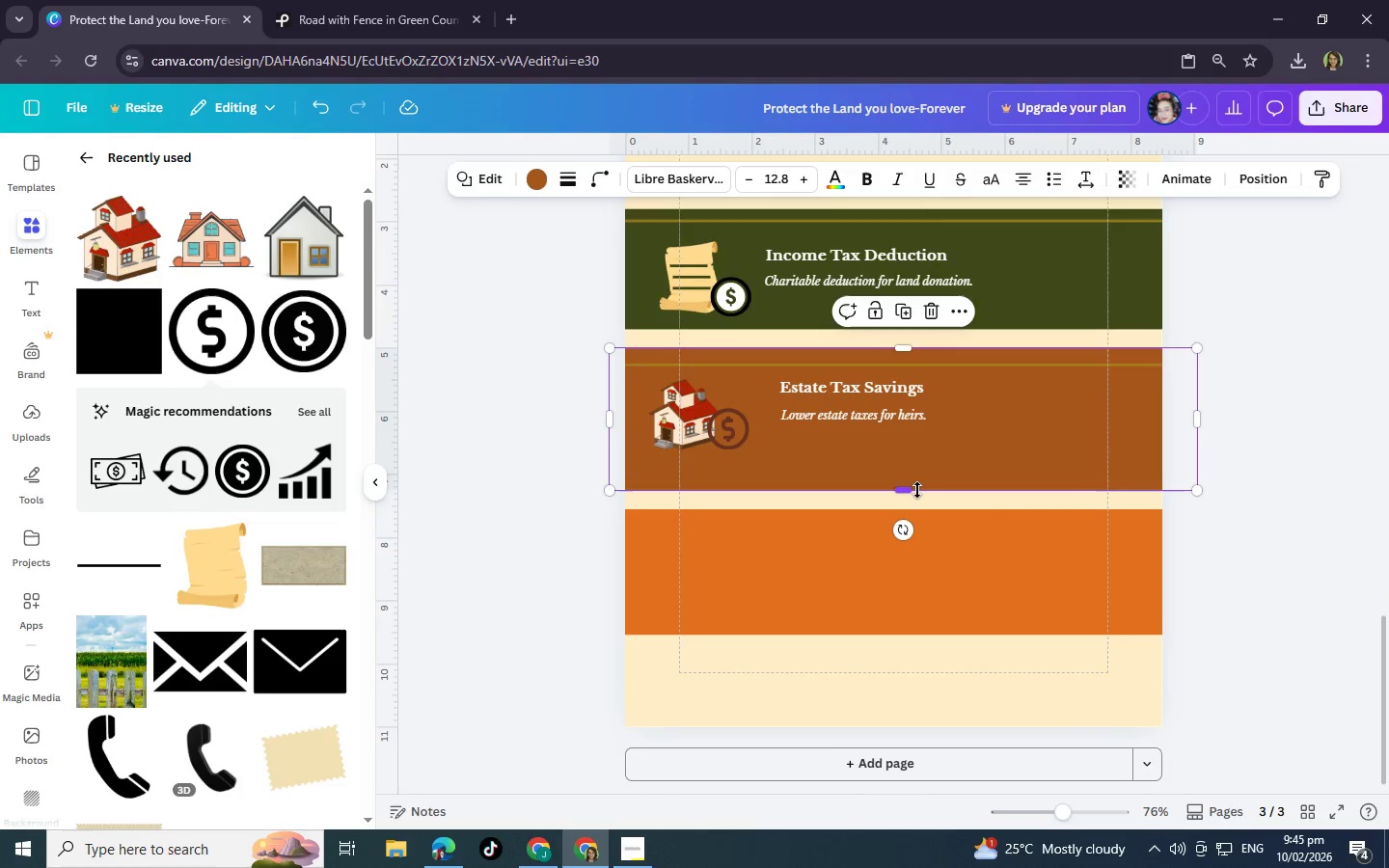 
left_click_drag(start_coordinate=[917, 490], to_coordinate=[917, 475])
 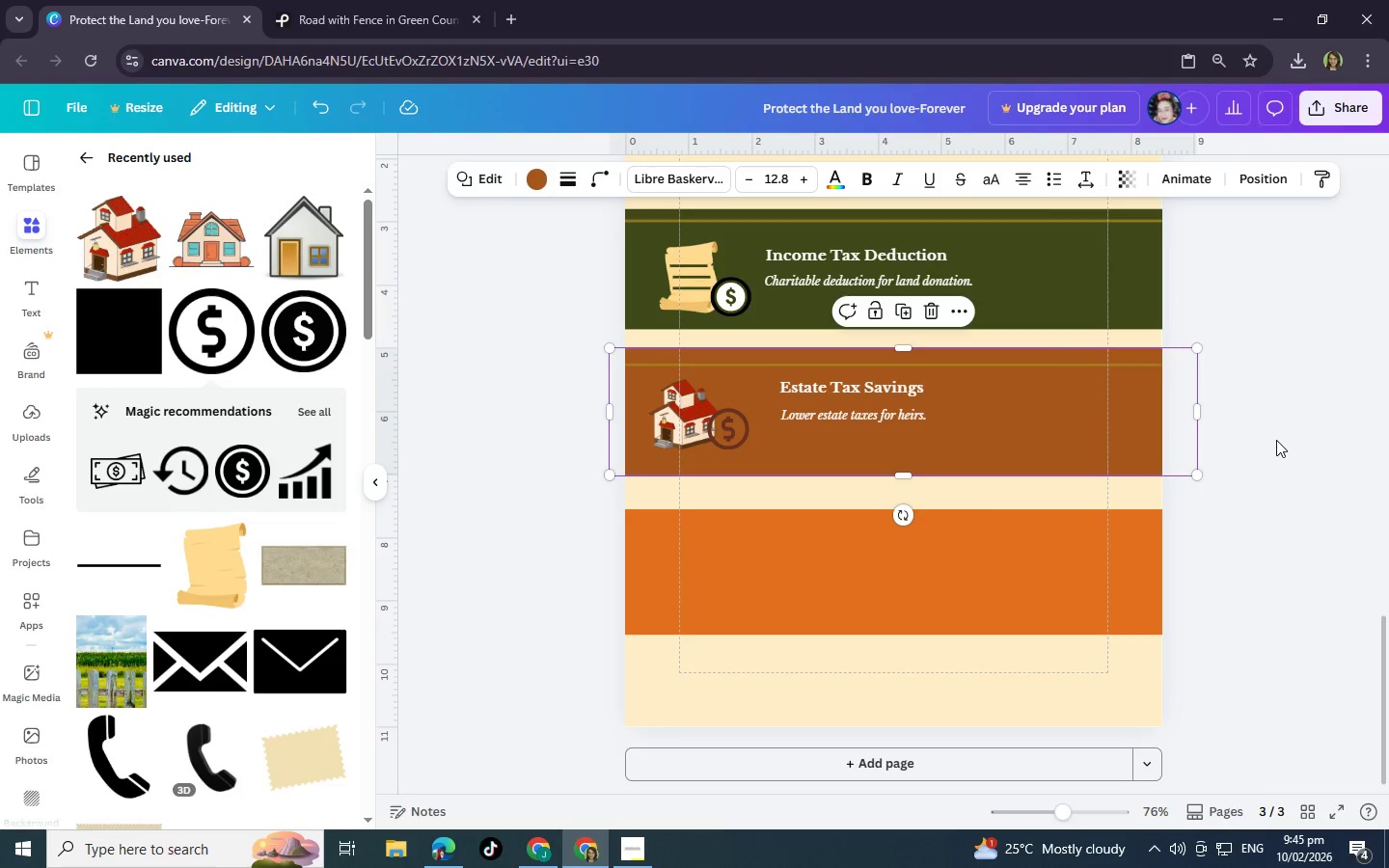 
left_click([1276, 440])
 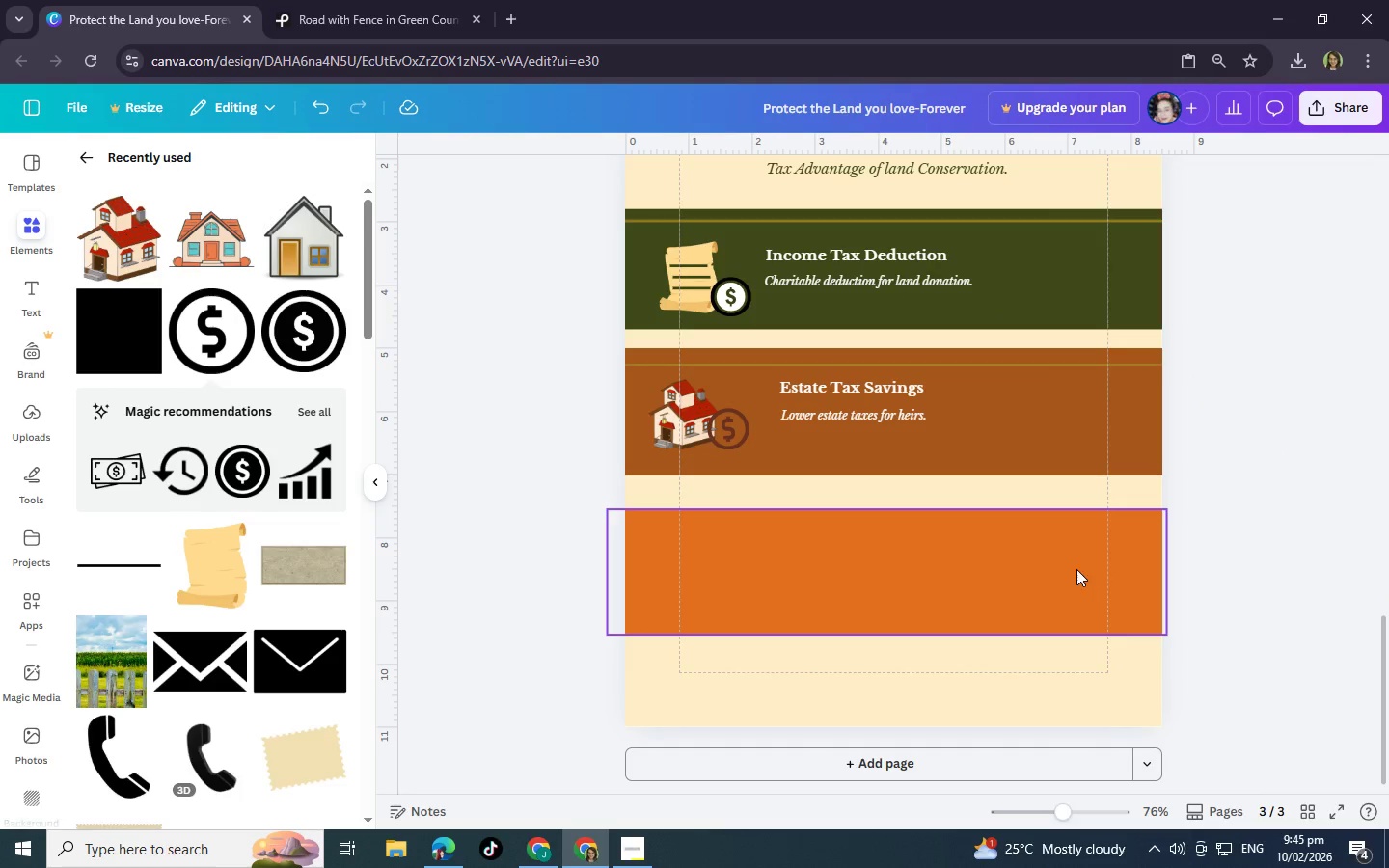 
left_click([1073, 569])
 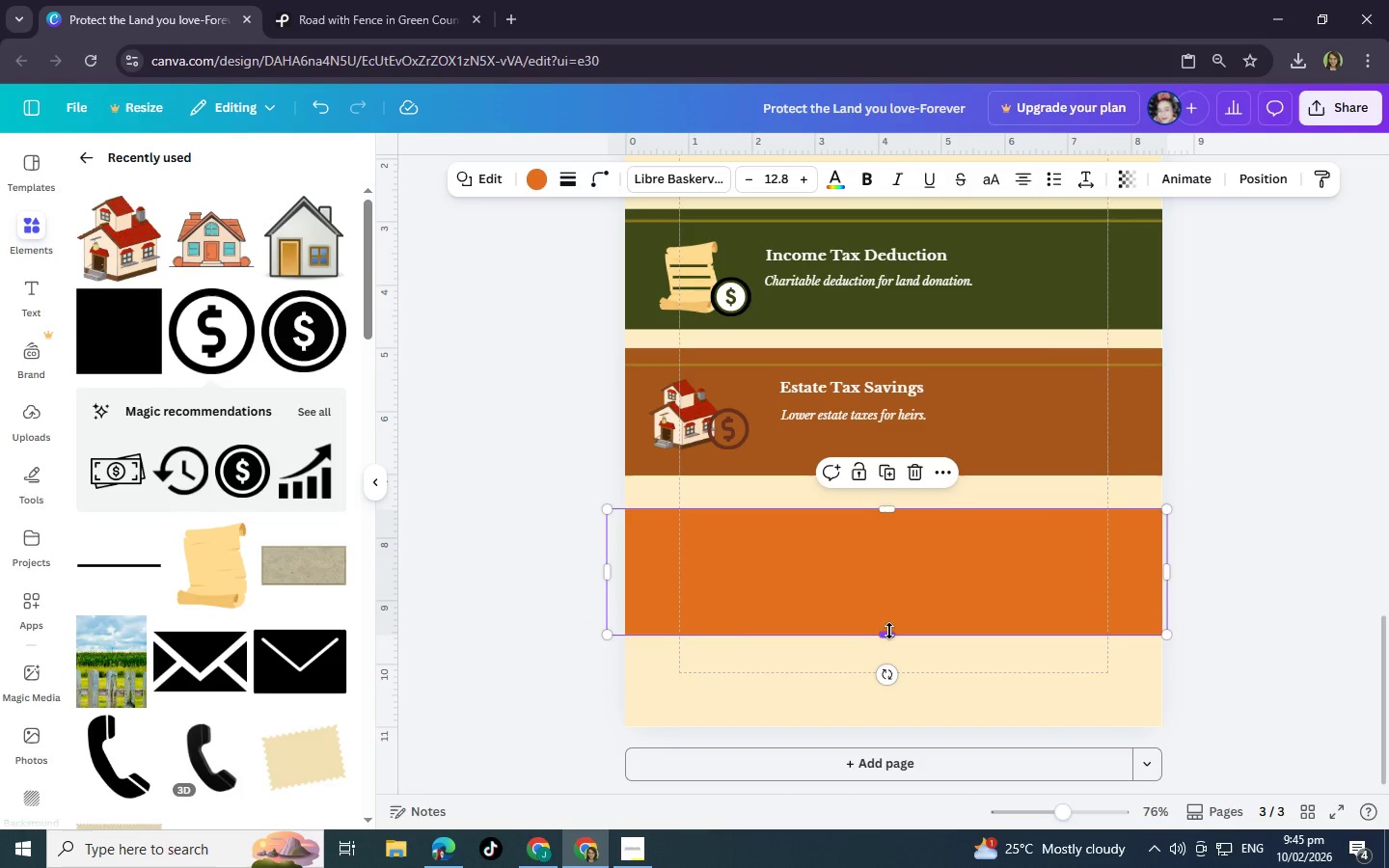 
left_click_drag(start_coordinate=[889, 631], to_coordinate=[888, 624])
 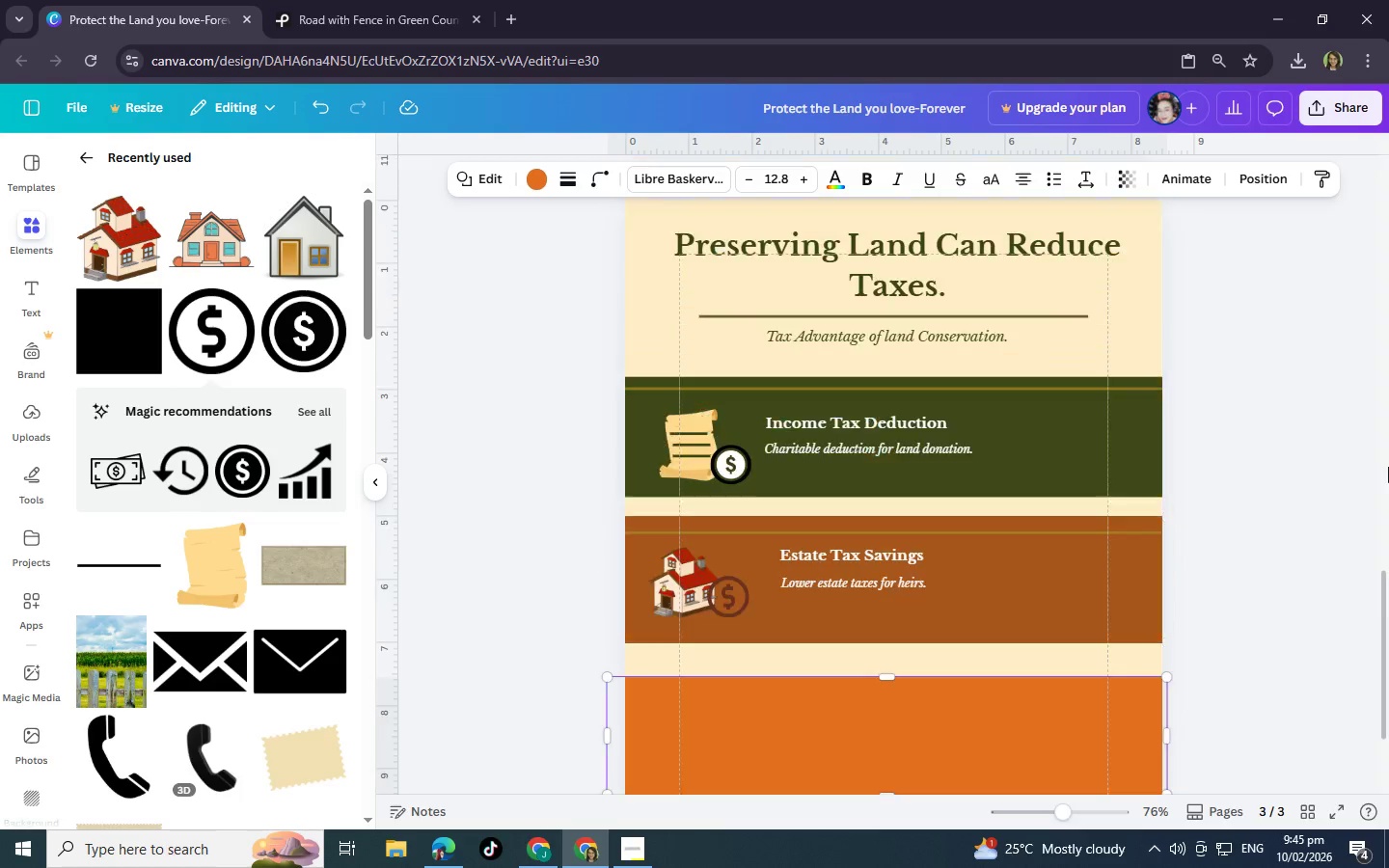 
left_click([1388, 467])
 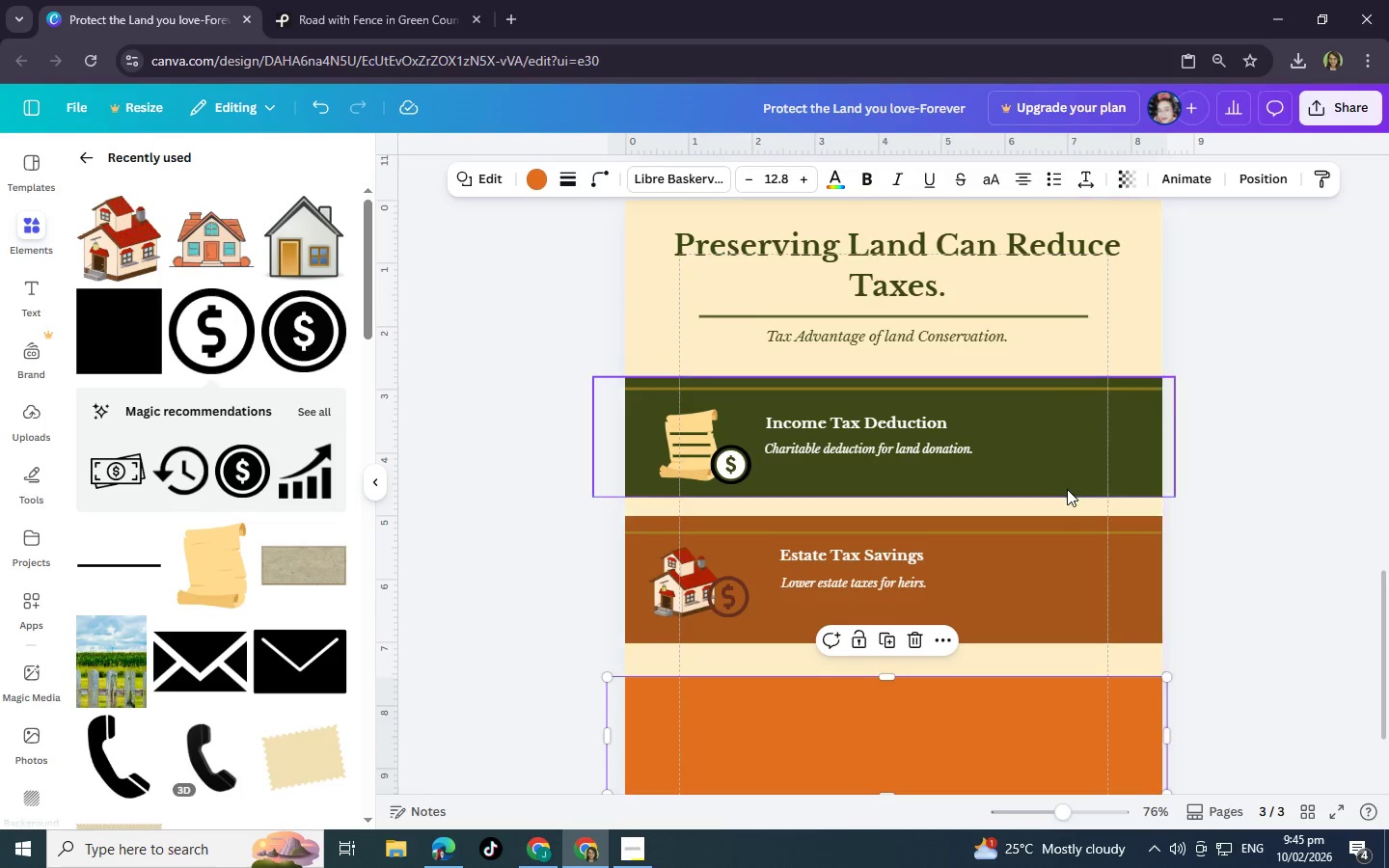 
scroll: coordinate [1067, 490], scroll_direction: down, amount: 2.0
 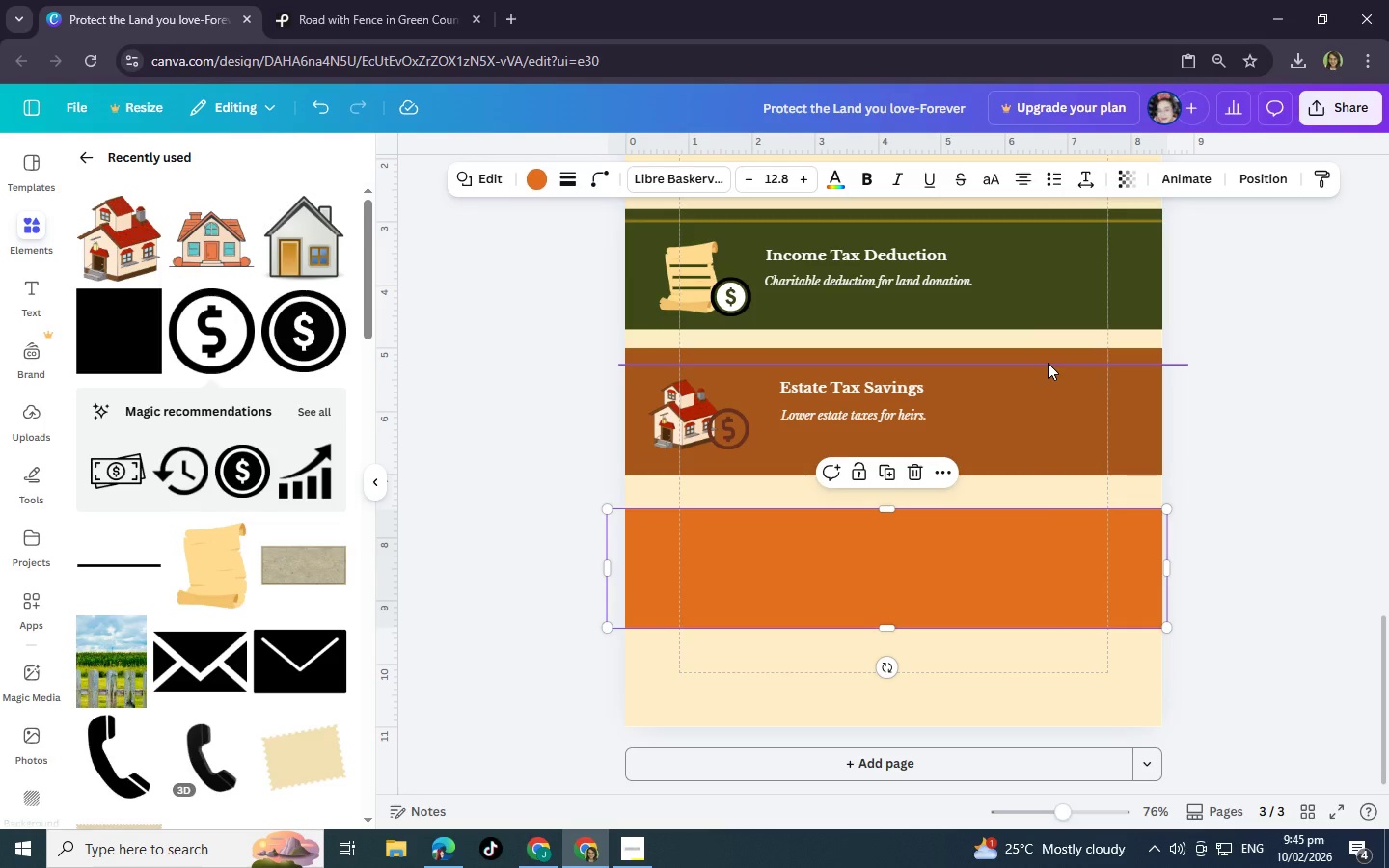 
left_click([1048, 363])
 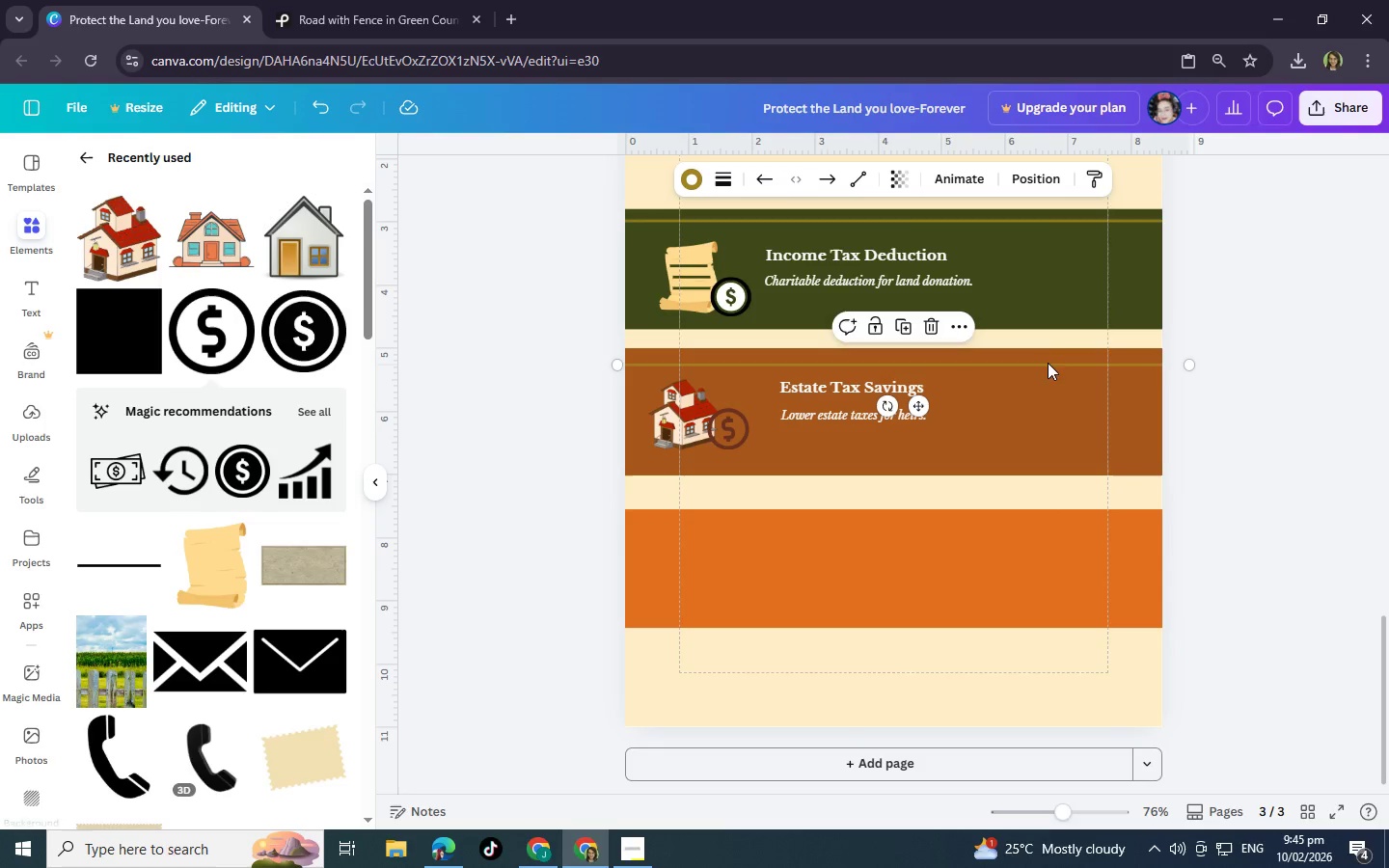 
left_click_drag(start_coordinate=[1048, 363], to_coordinate=[1041, 364])
 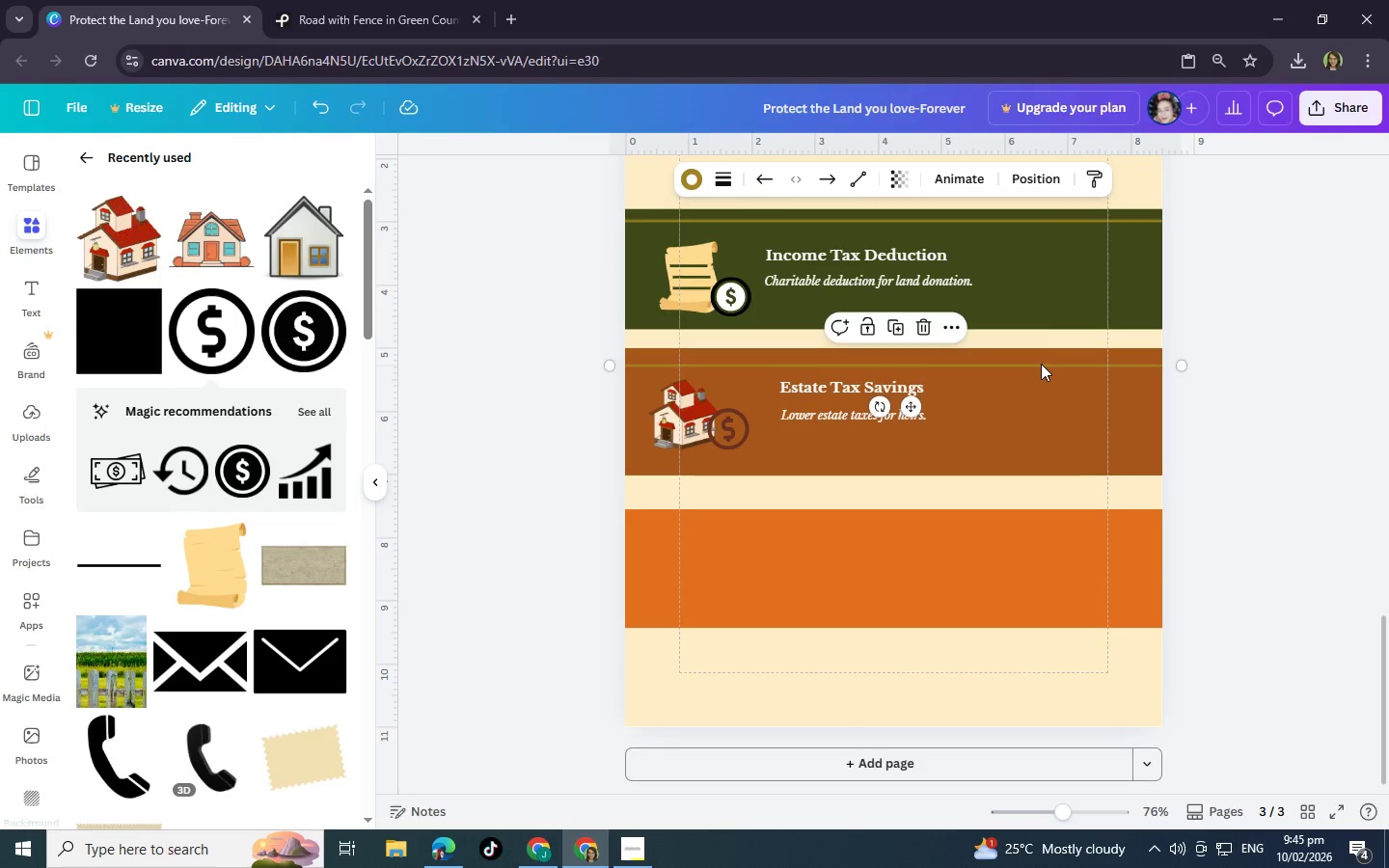 
left_click([1041, 364])
 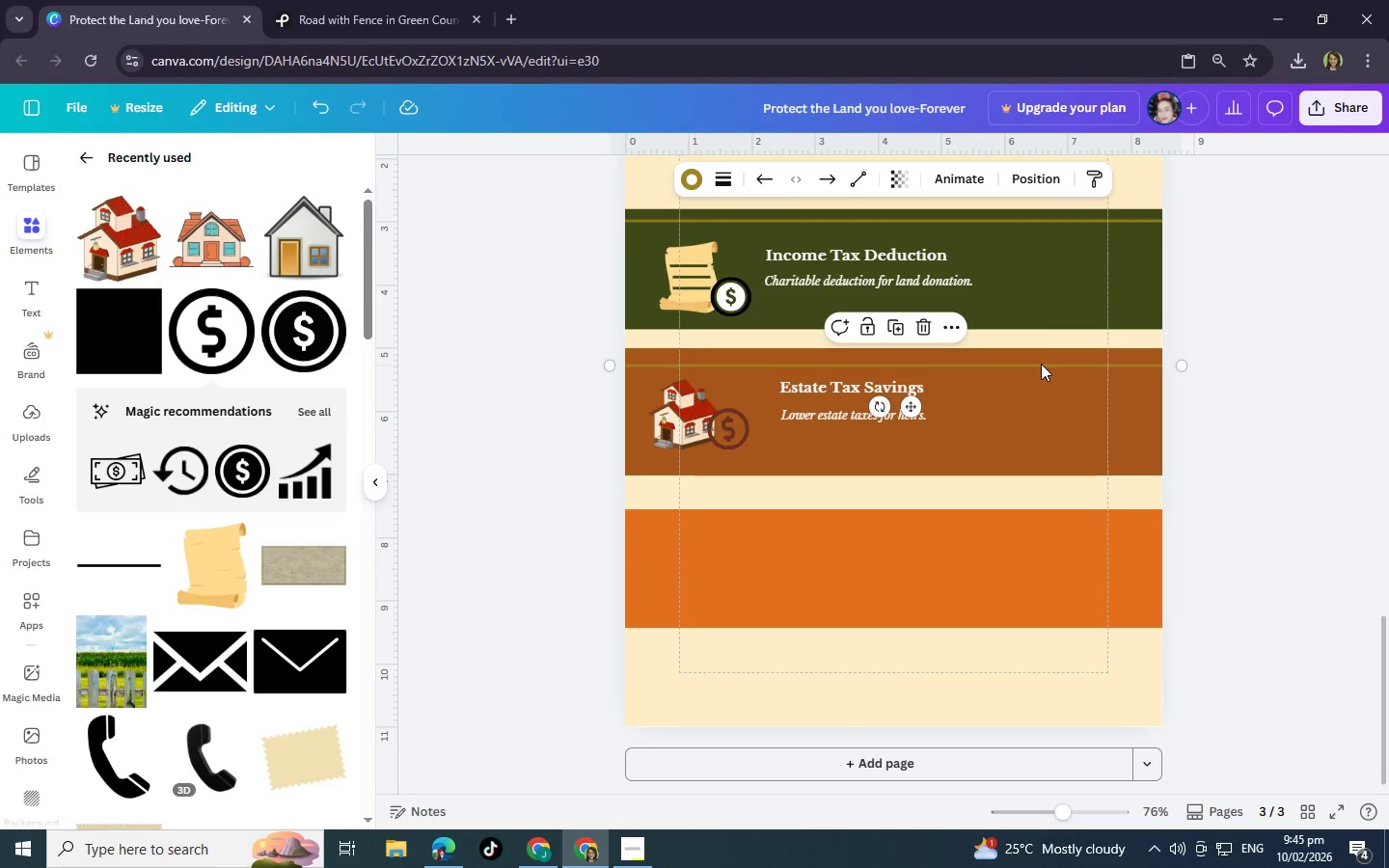 
key(Control+C)
 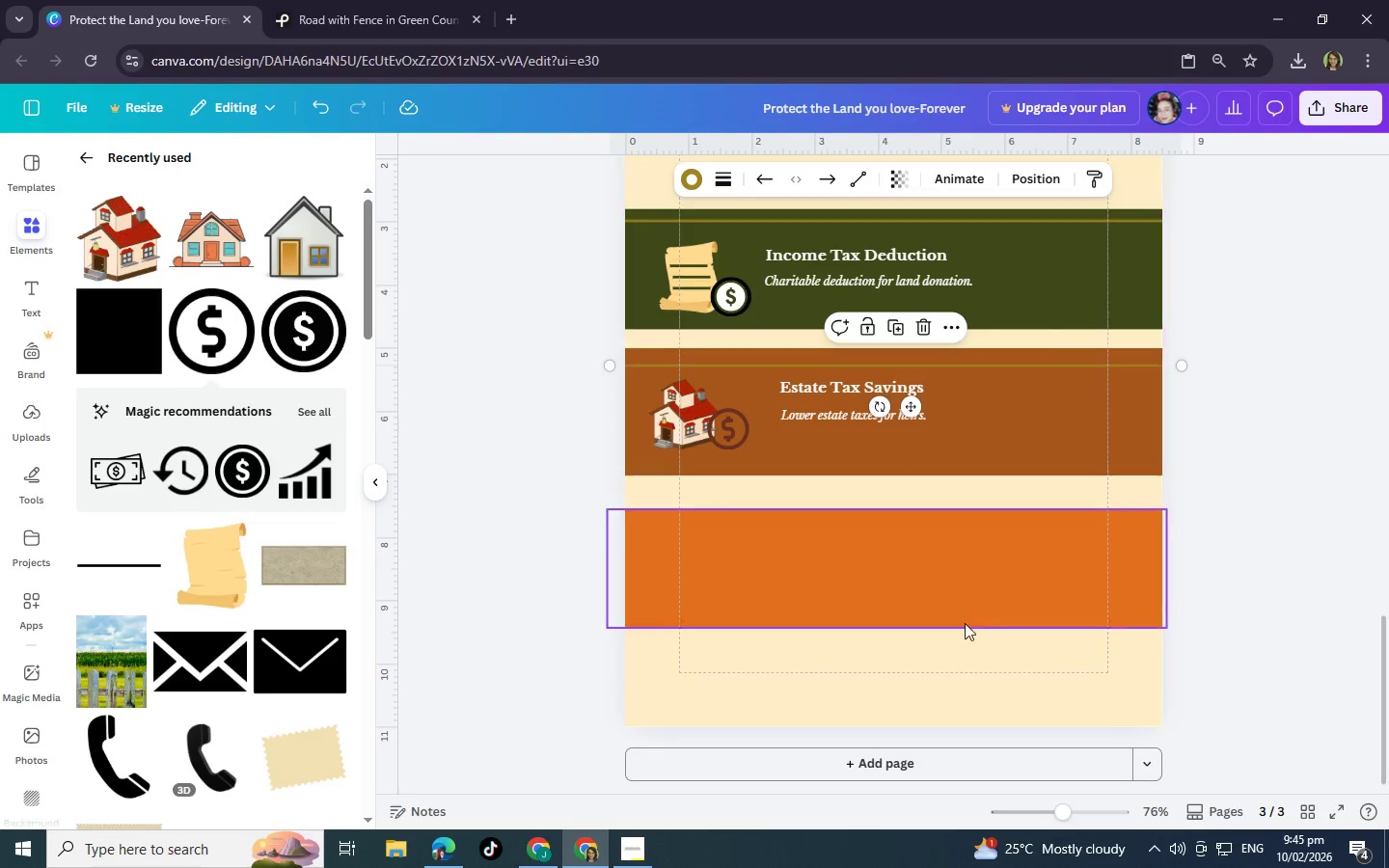 
left_click([901, 570])
 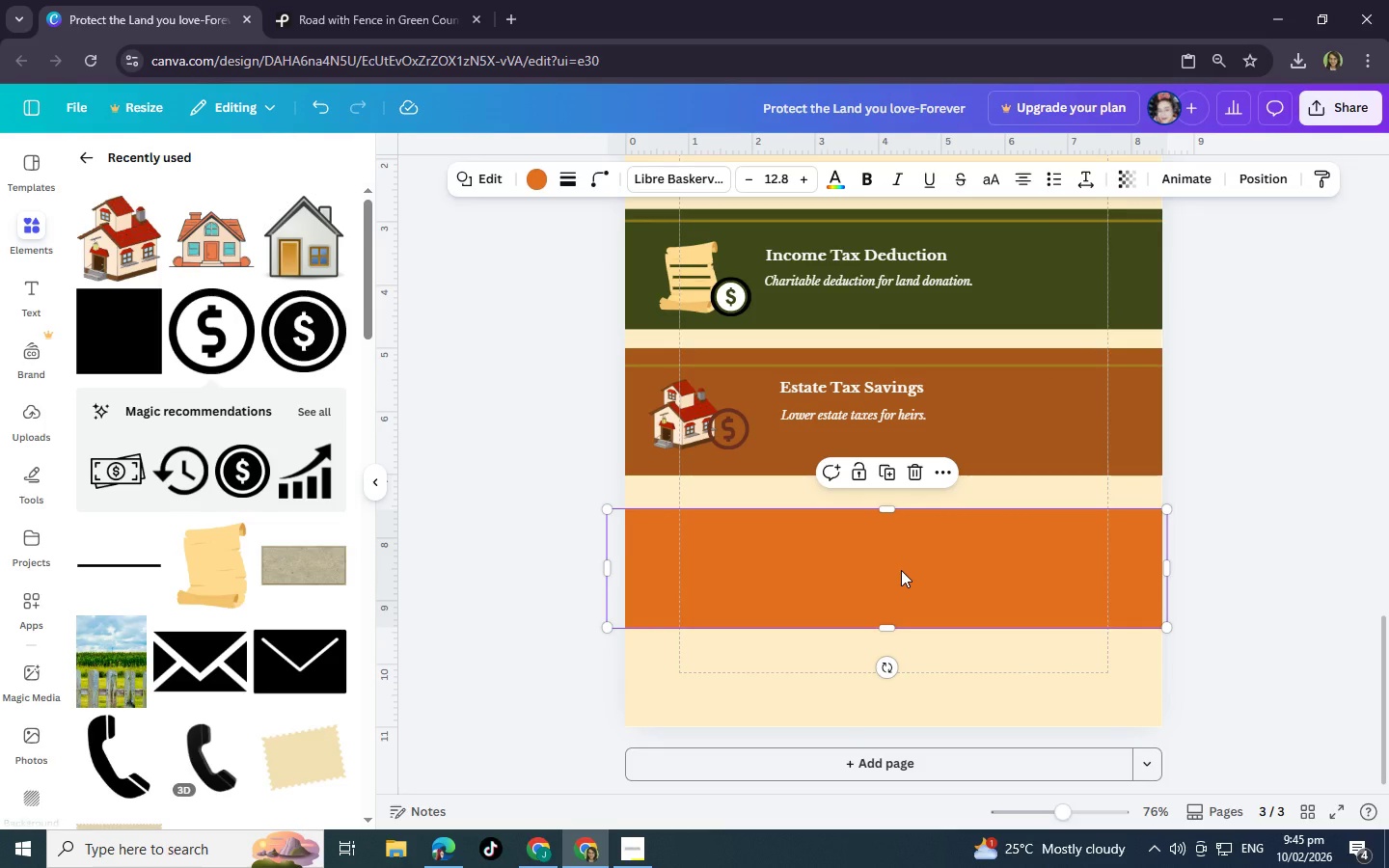 
key(Control+V)
 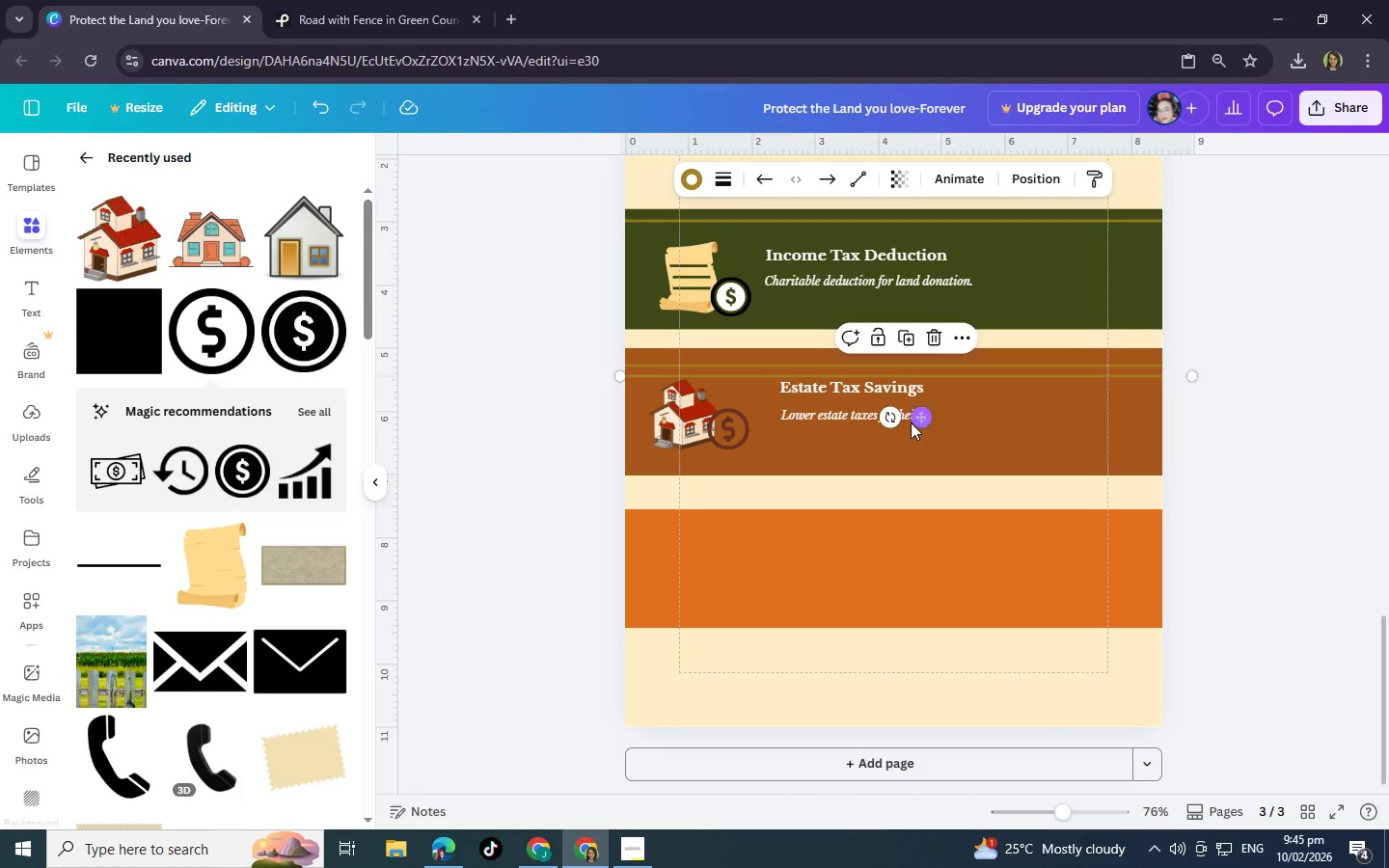 
left_click_drag(start_coordinate=[918, 423], to_coordinate=[916, 573])
 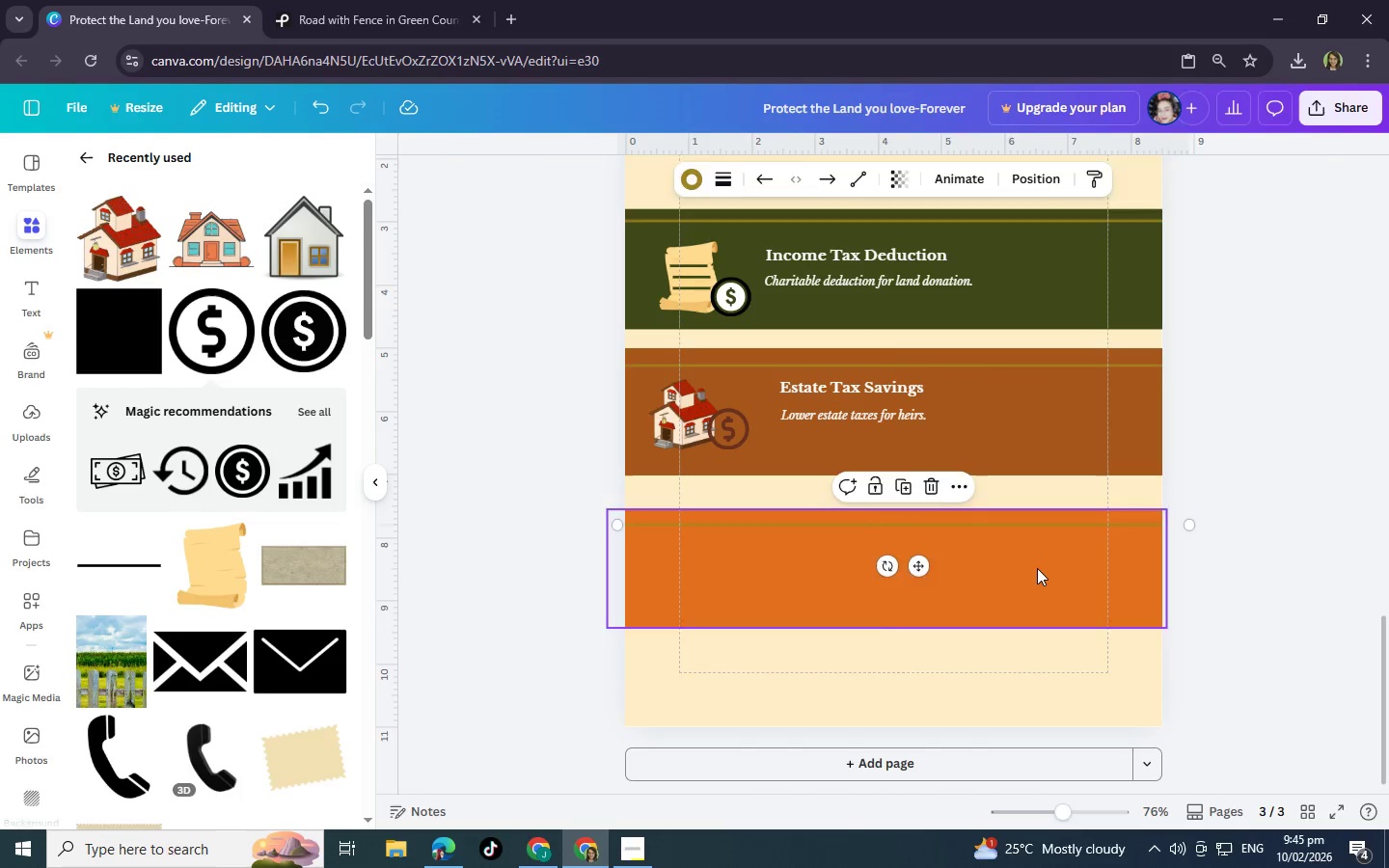 
left_click([1037, 568])
 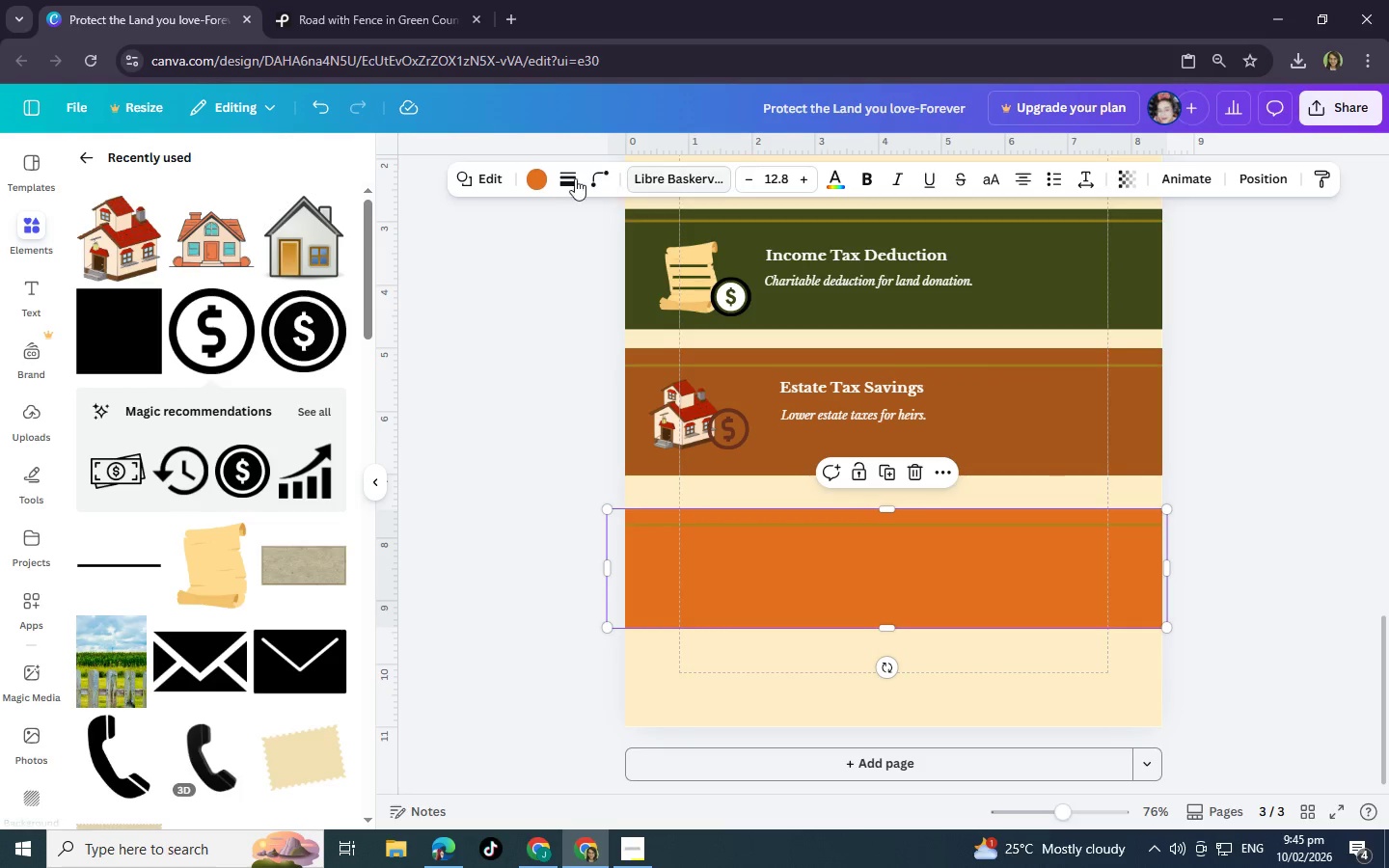 
left_click([539, 176])
 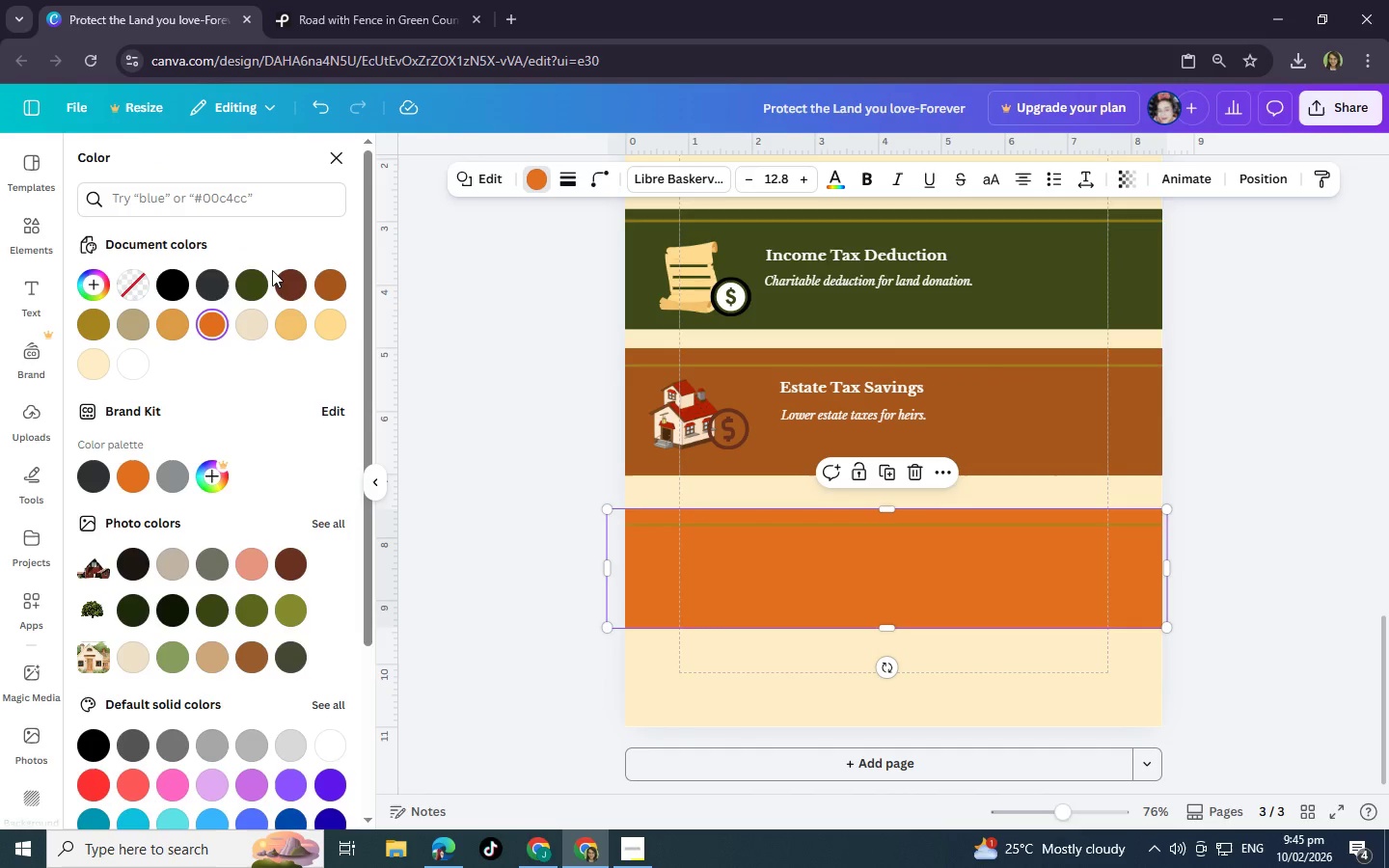 
left_click([256, 274])
 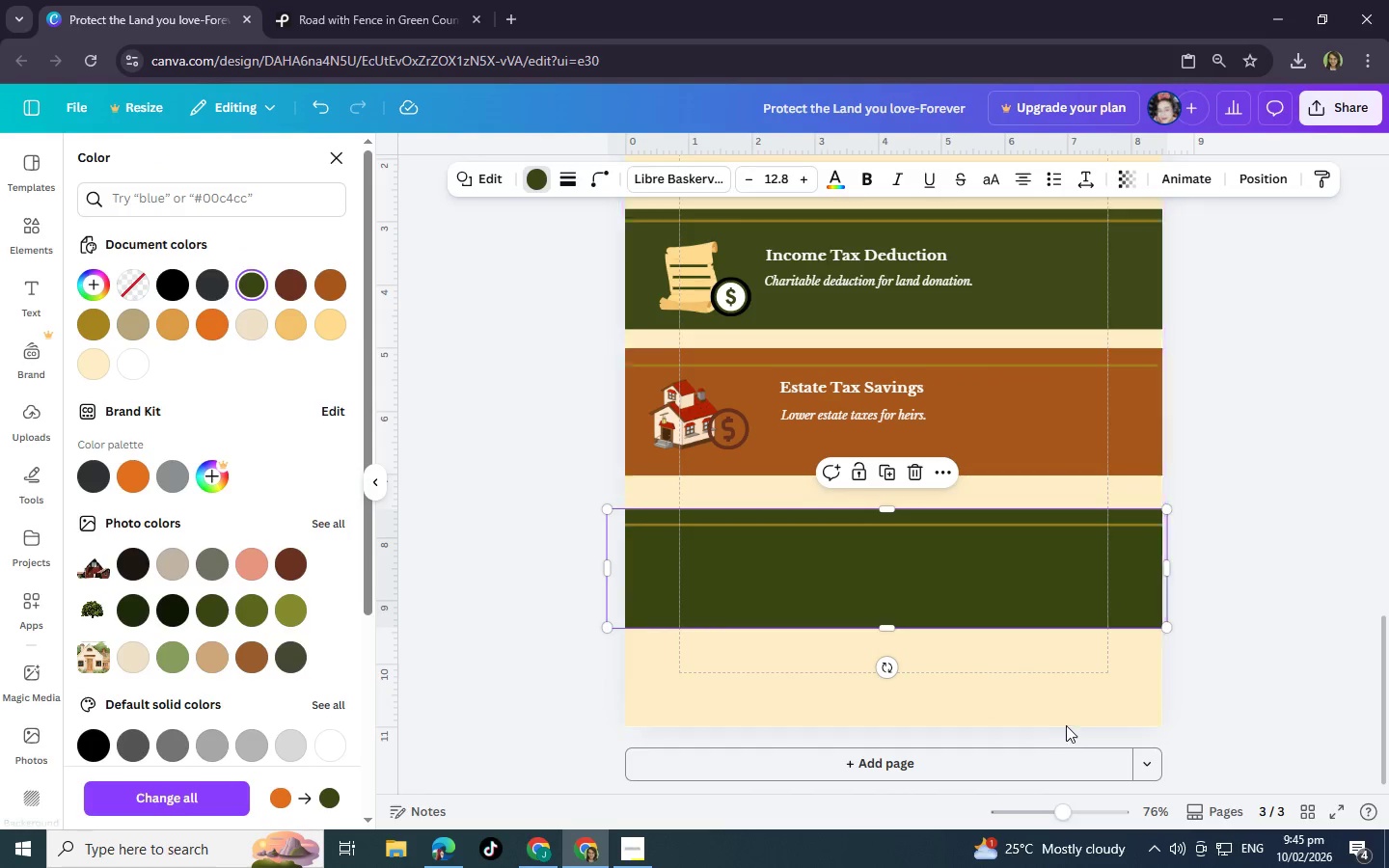 
left_click([1064, 721])
 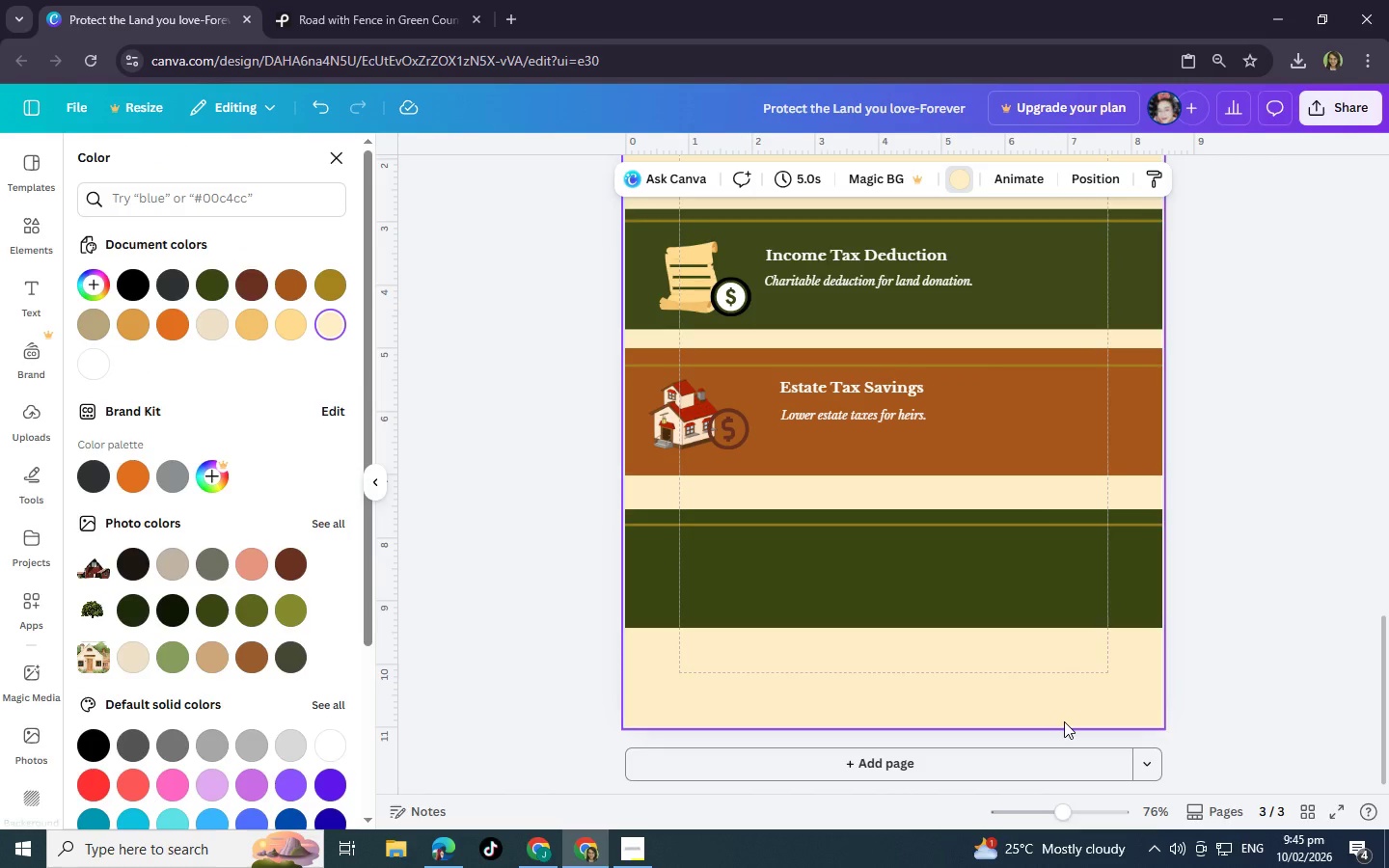 
wait(10.45)
 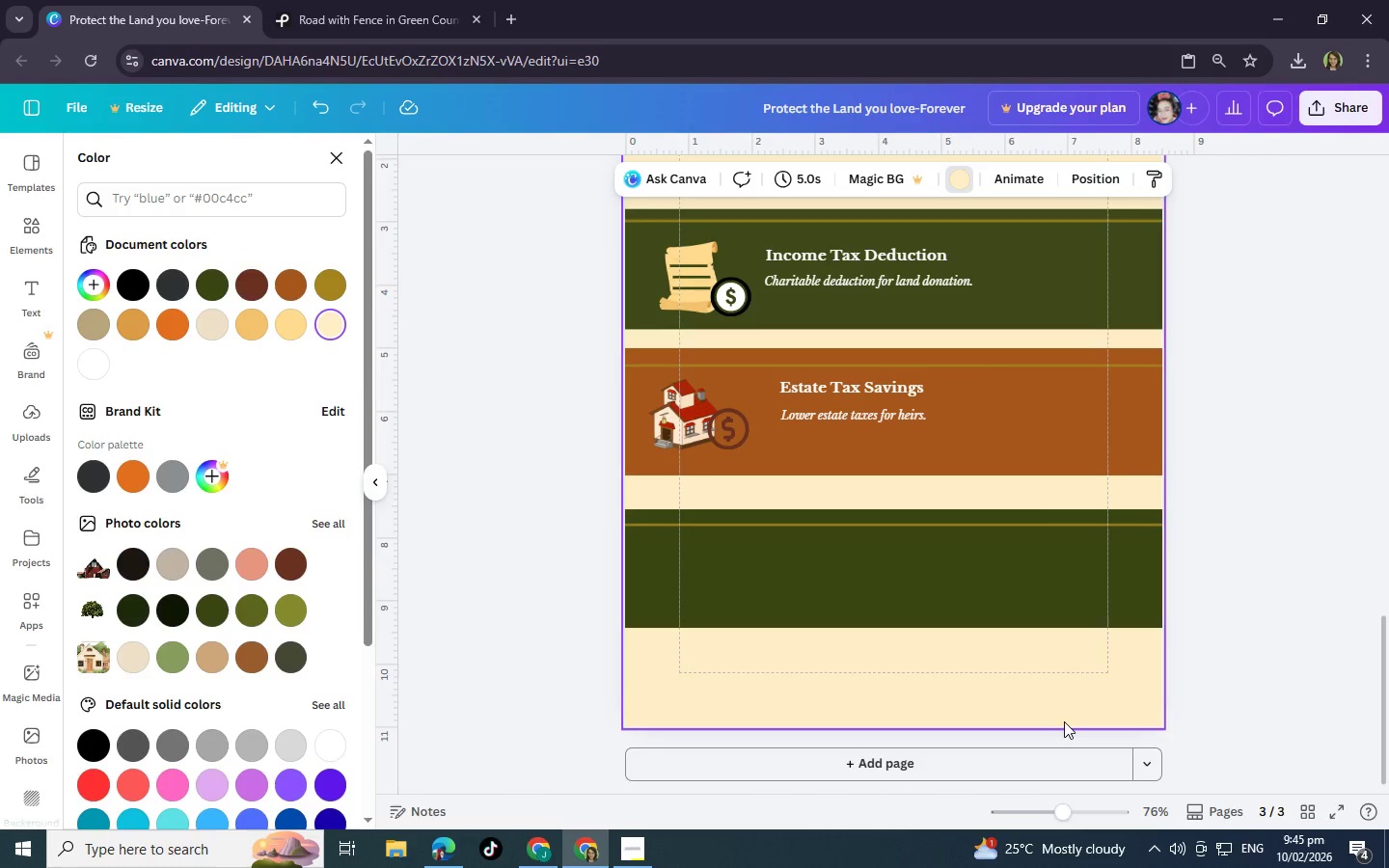 
left_click([336, 153])
 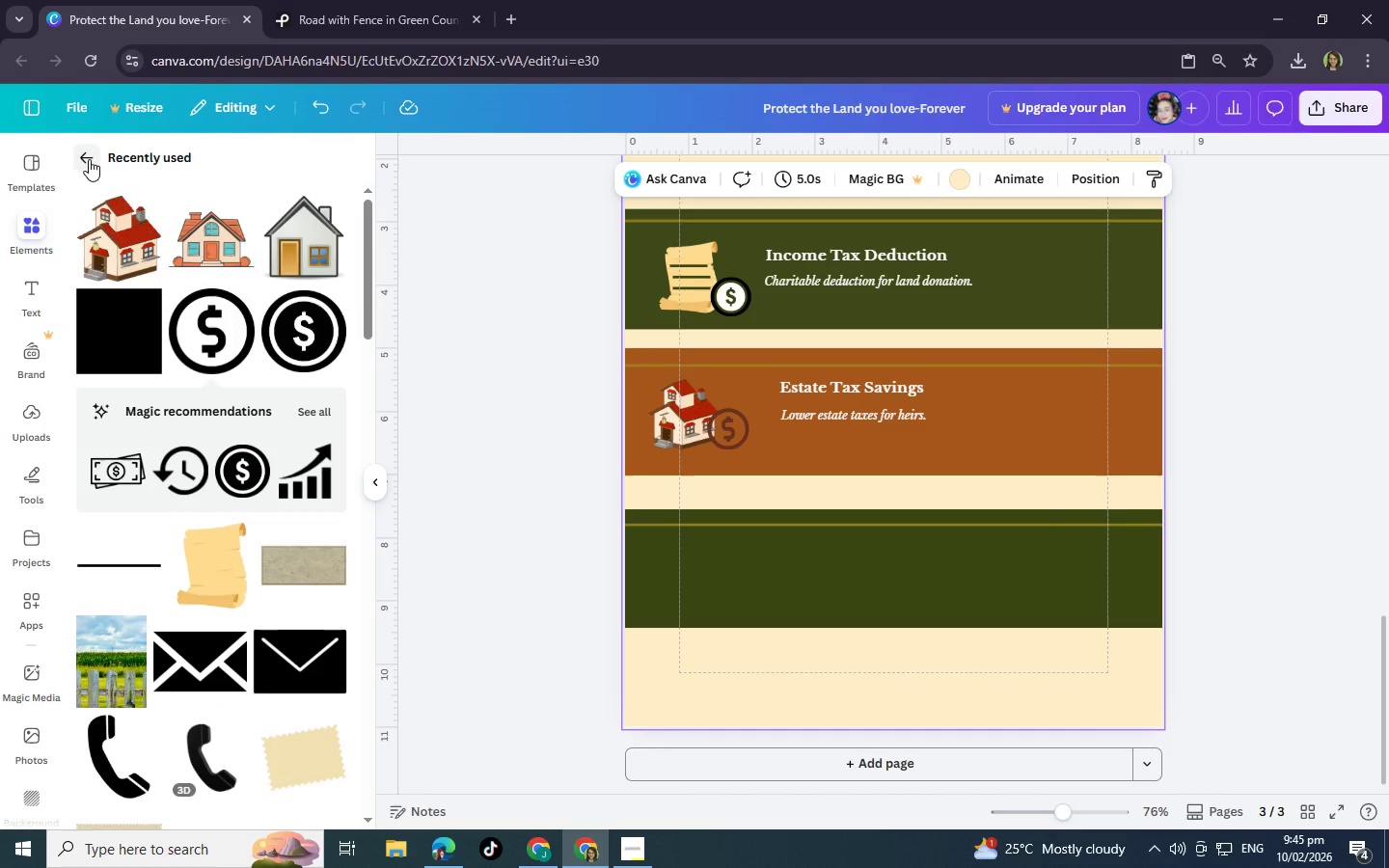 
left_click([89, 159])
 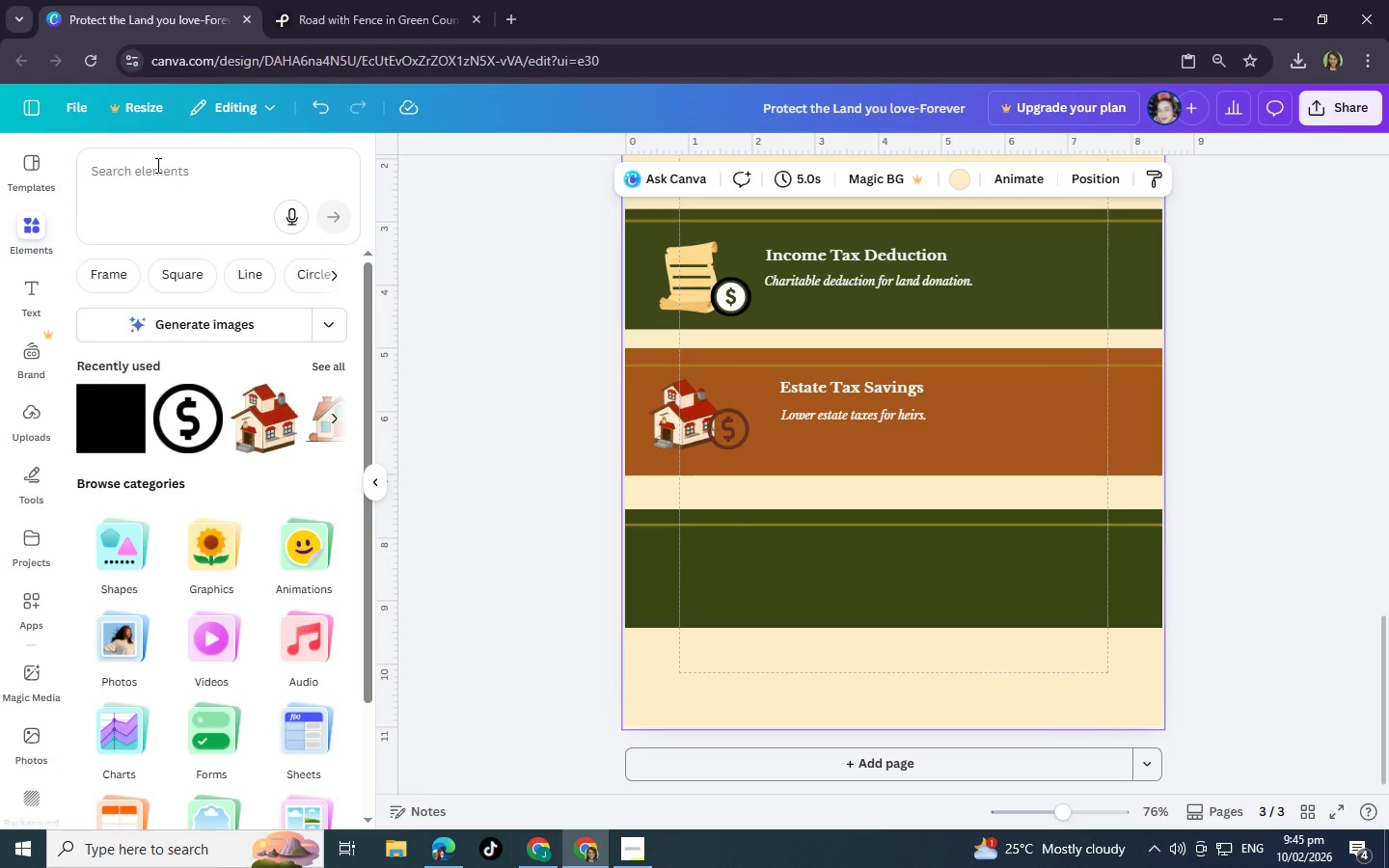 
left_click([164, 171])
 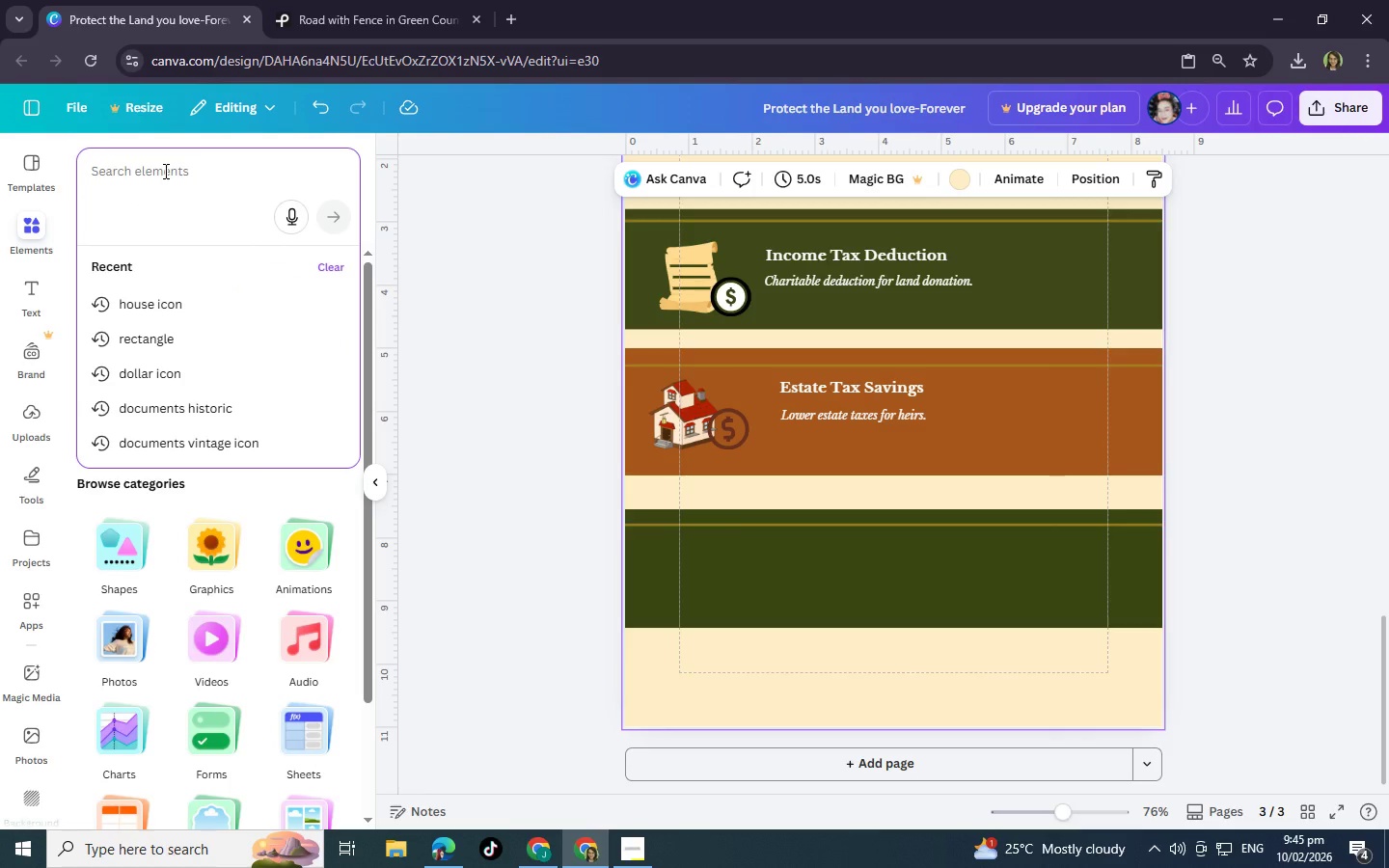 
type(houe with green house)
 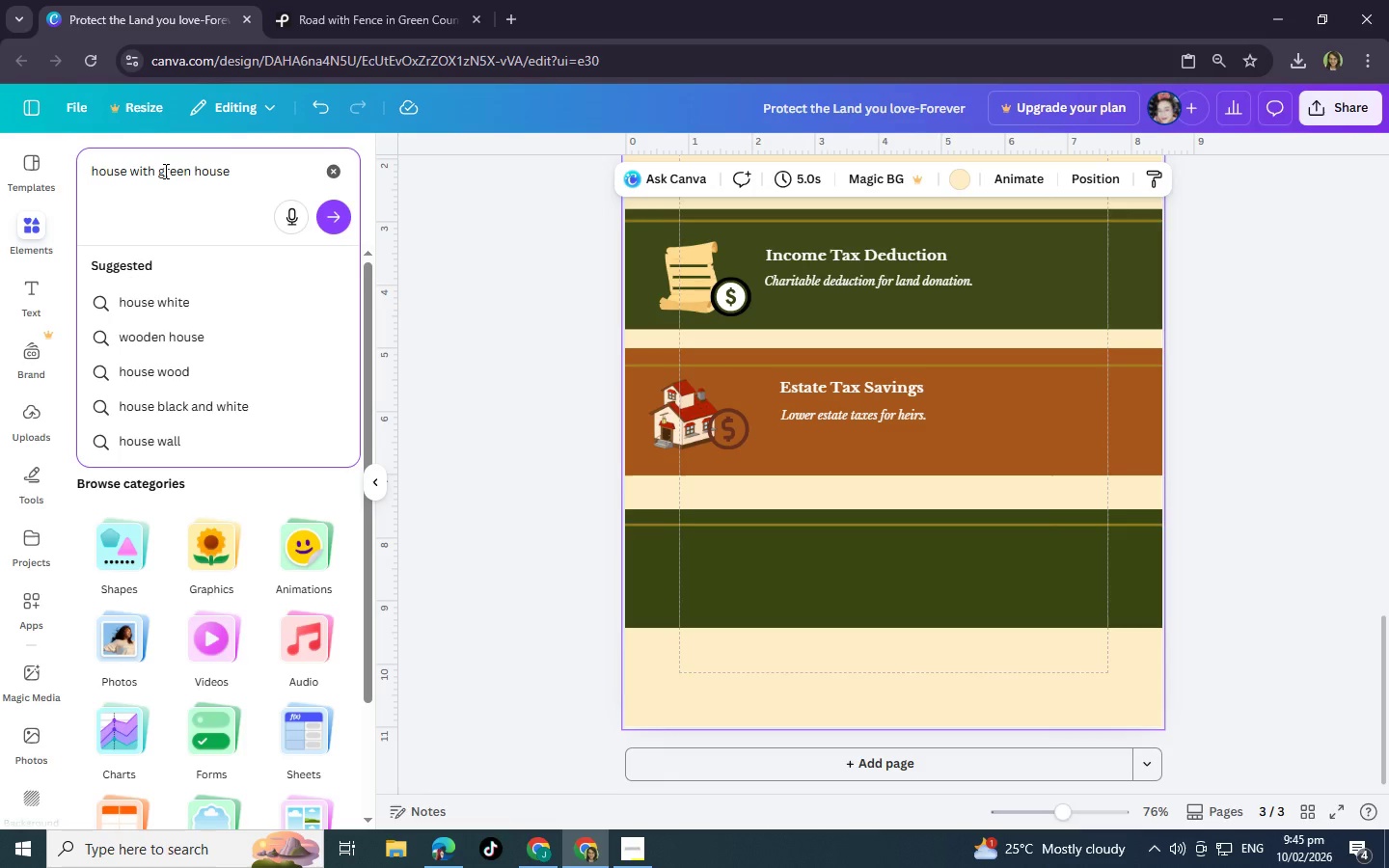 
key(Space)
 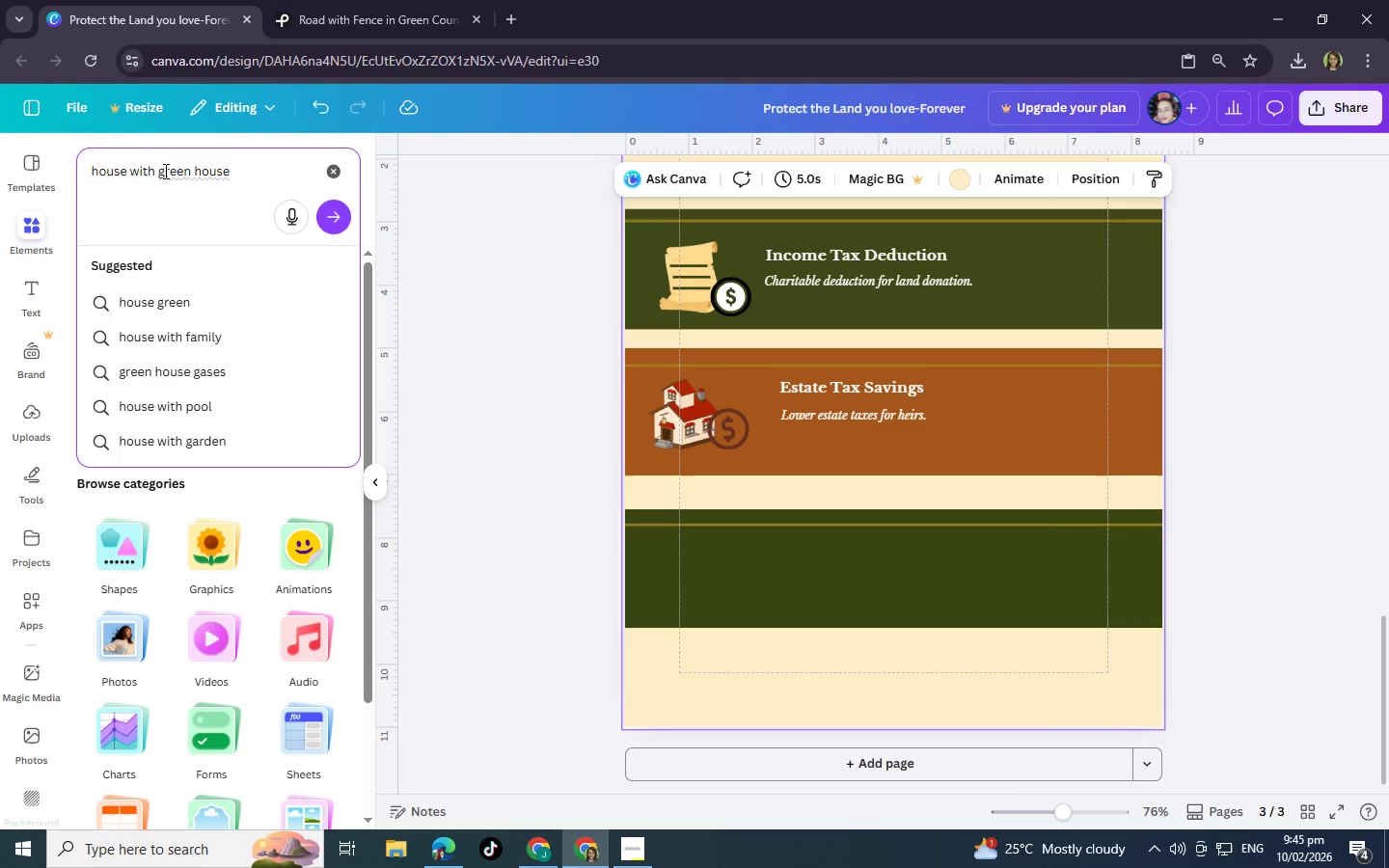 
key(Backspace)
 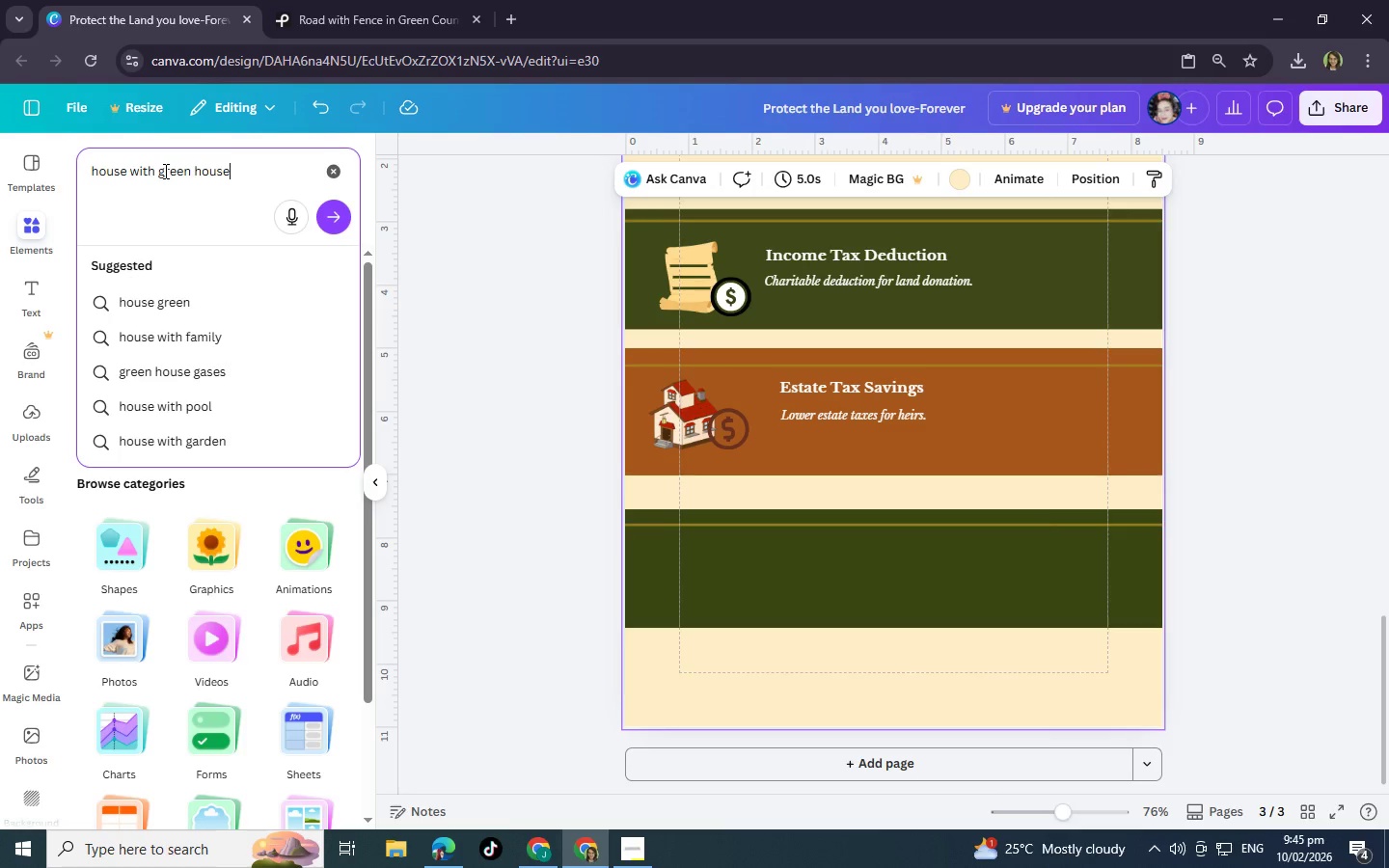 
key(Backspace)
 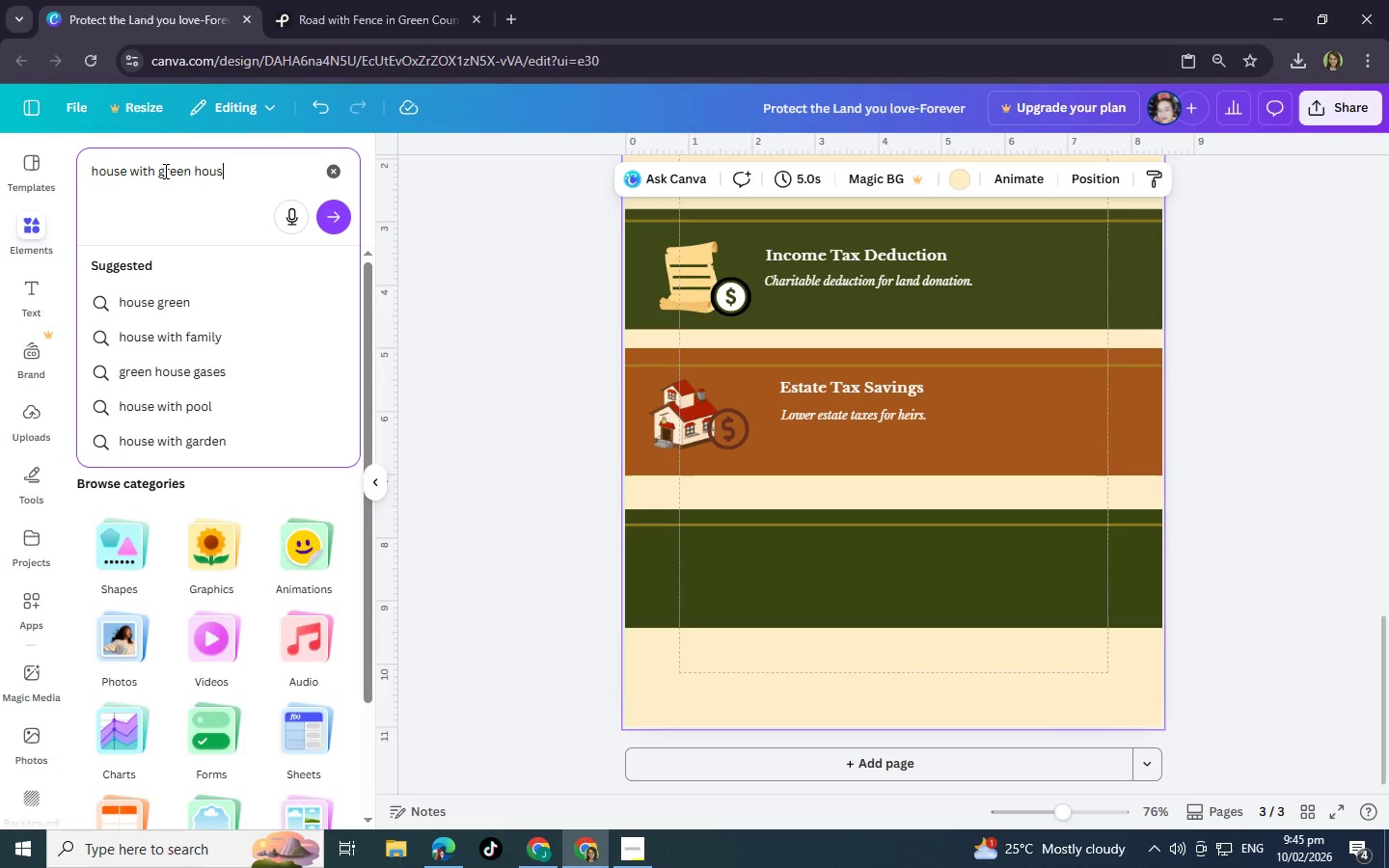 
key(Backspace)
 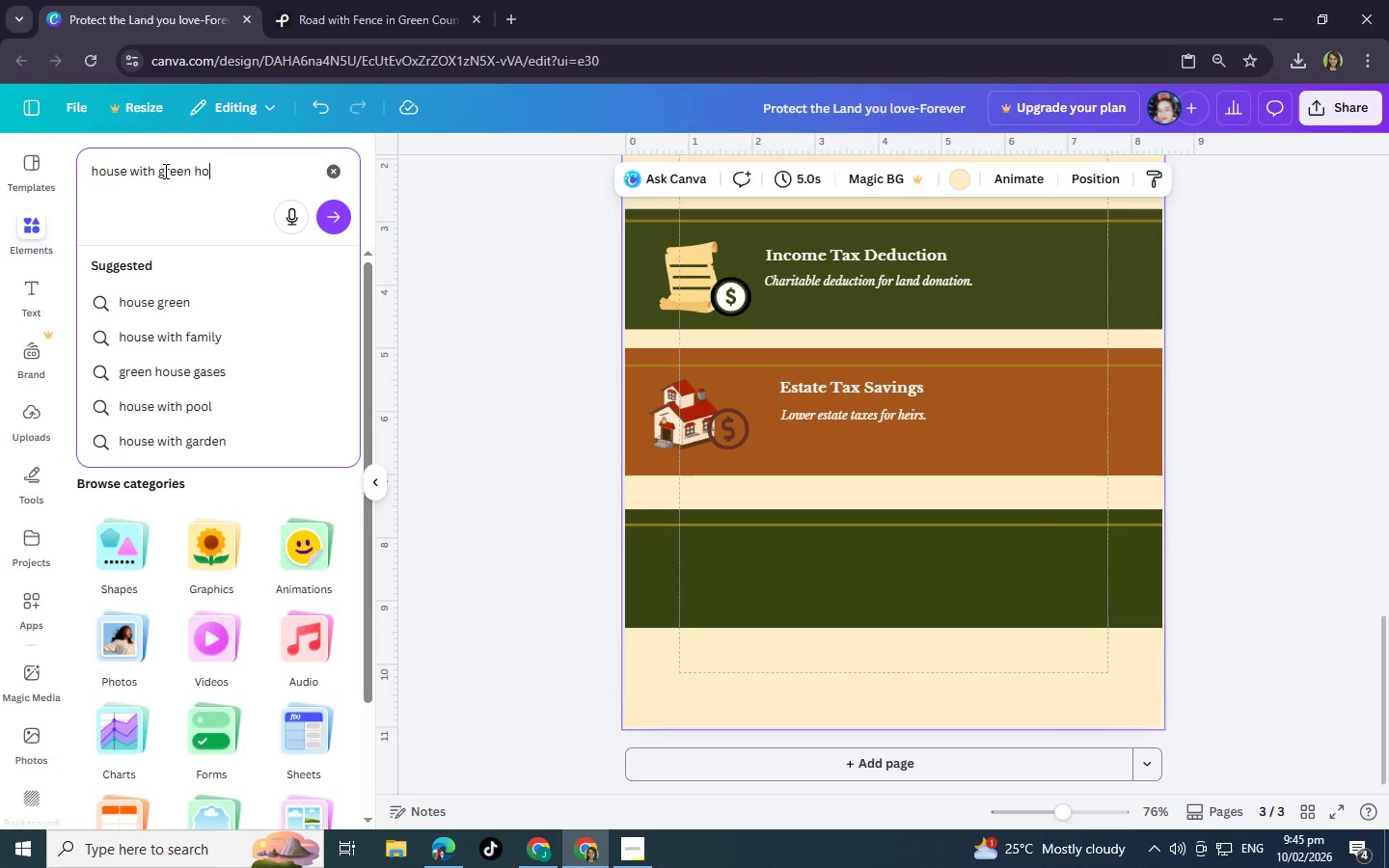 
key(Backspace)
 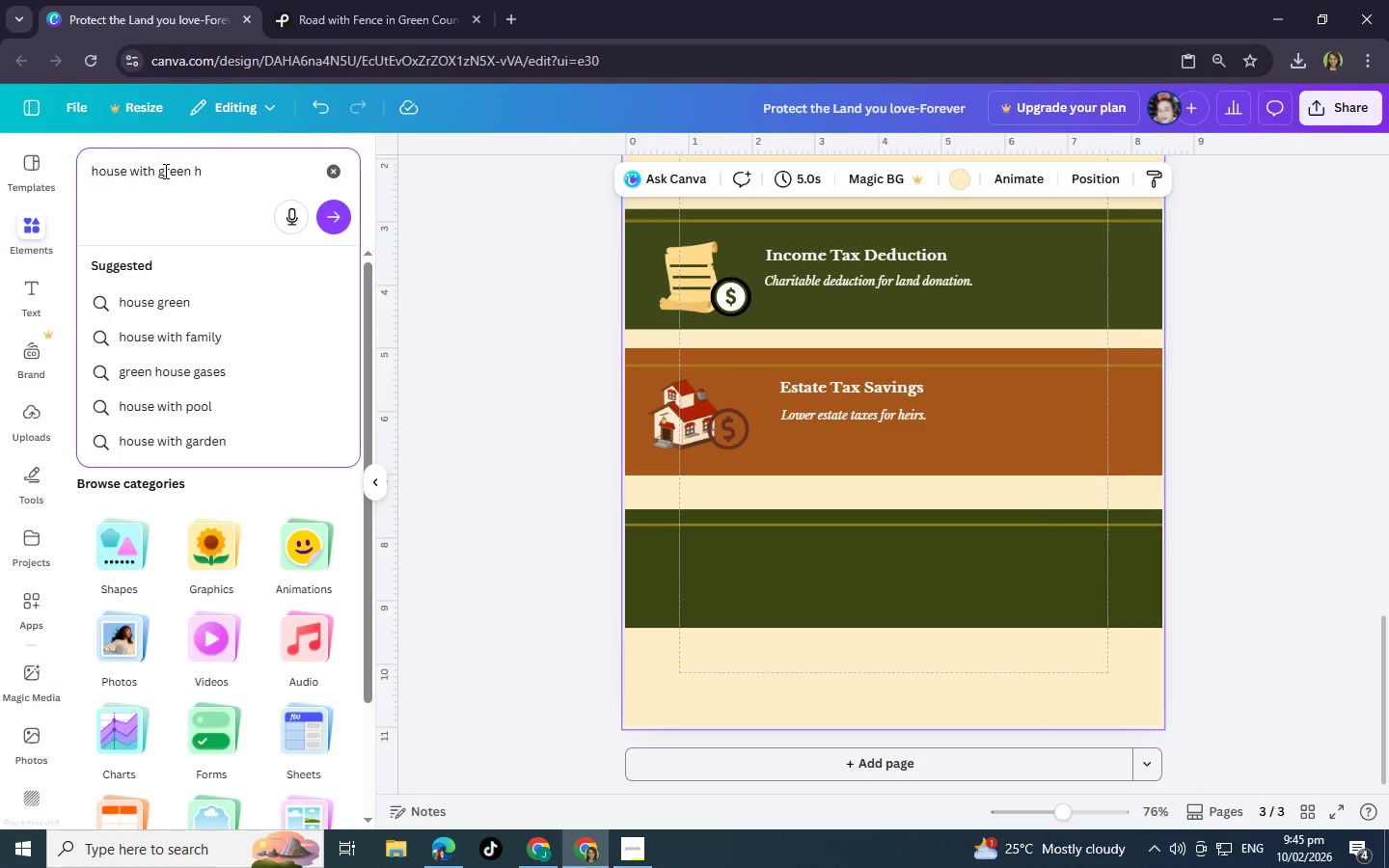 
key(Backspace)
 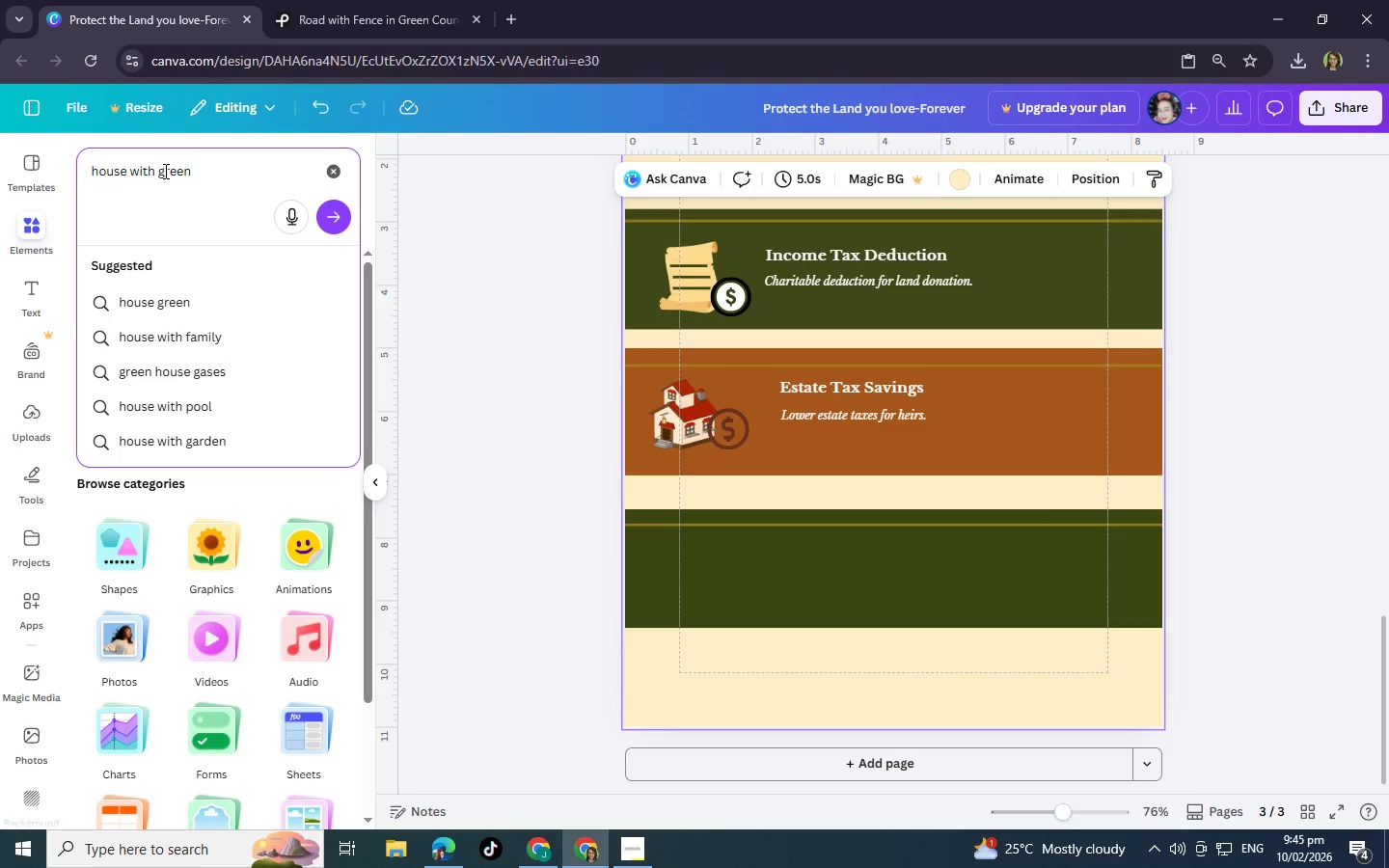 
key(Backspace)
 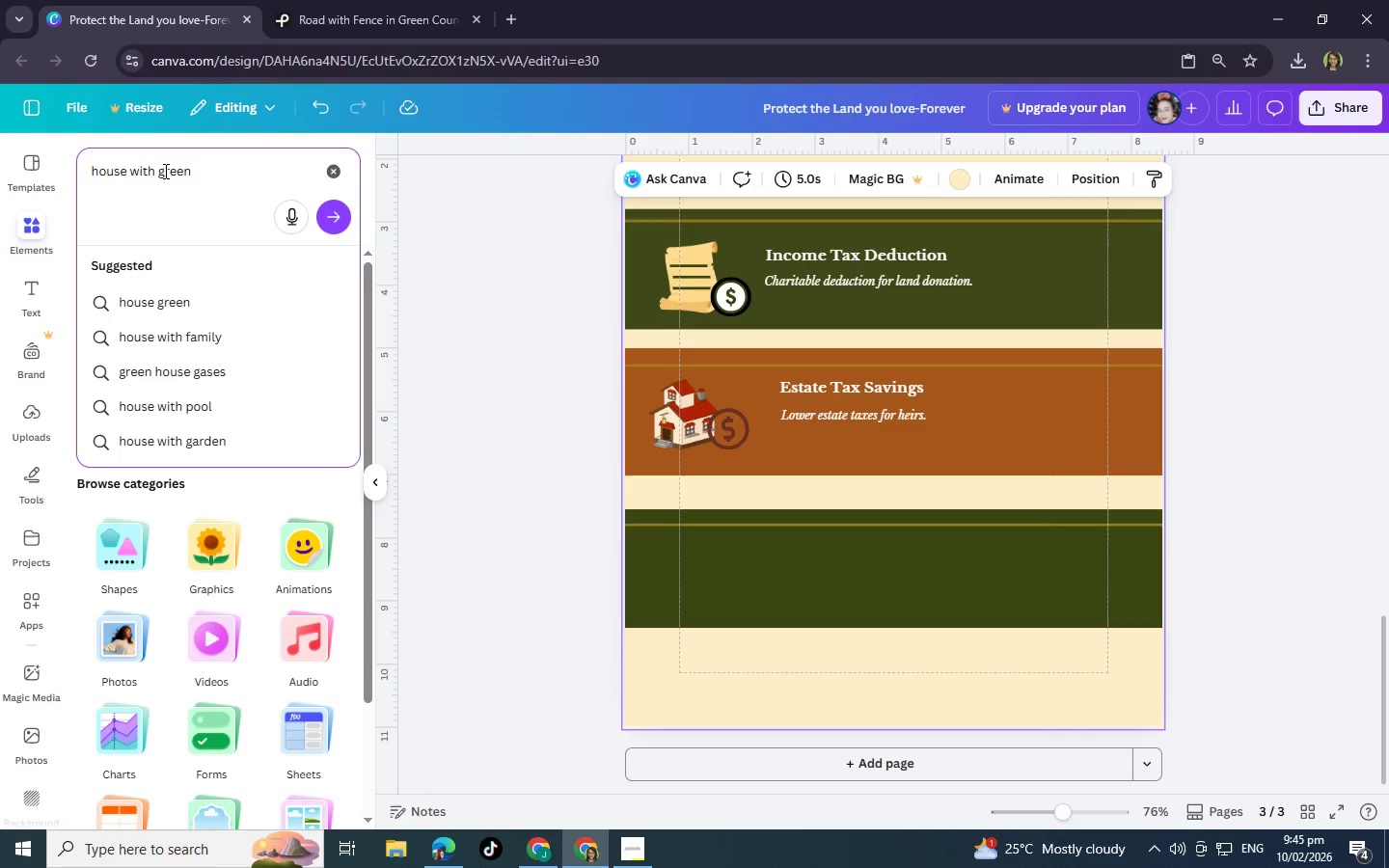 
key(Backspace)
 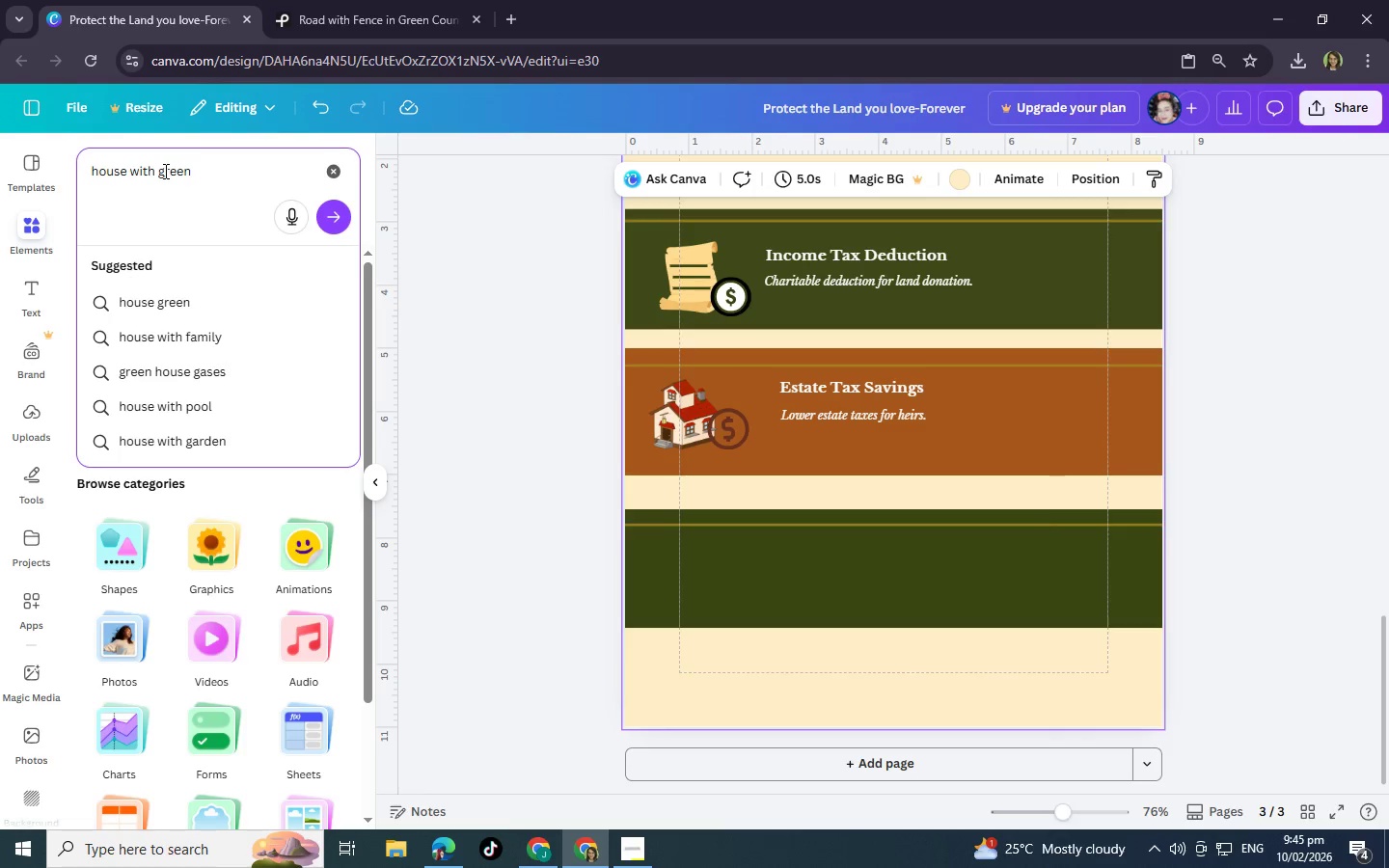 
key(Backspace)
 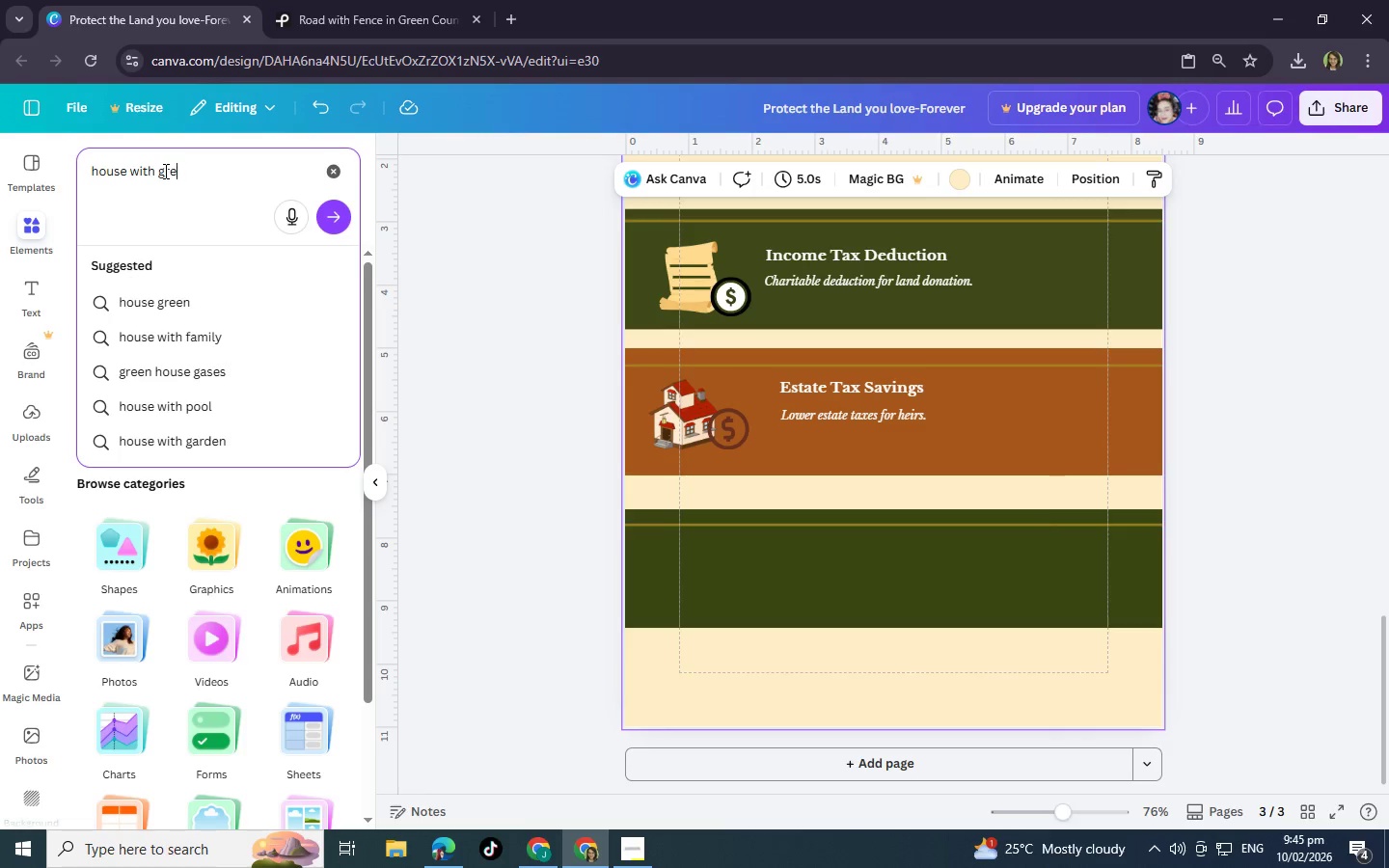 
key(Backspace)
 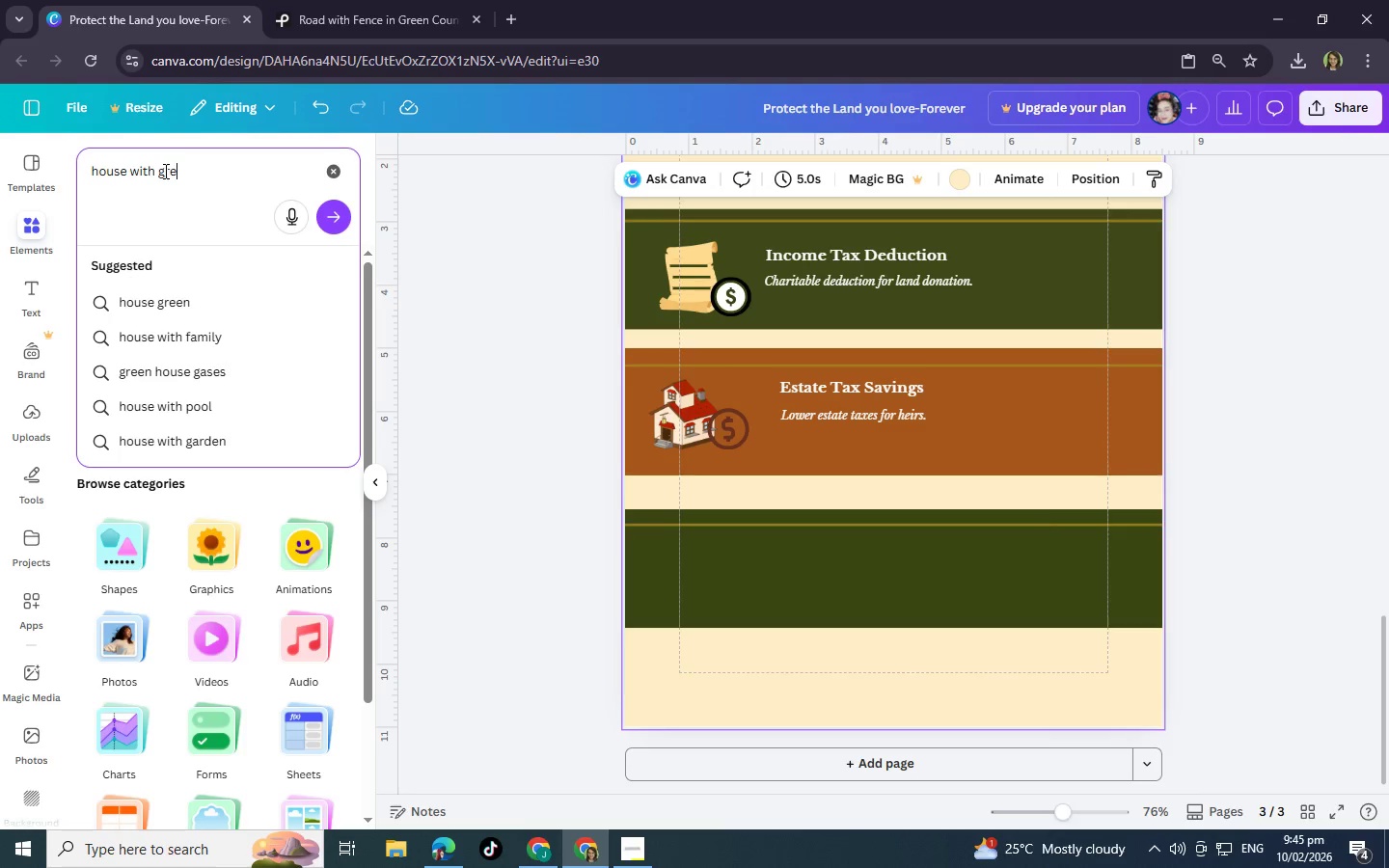 
key(Backspace)
 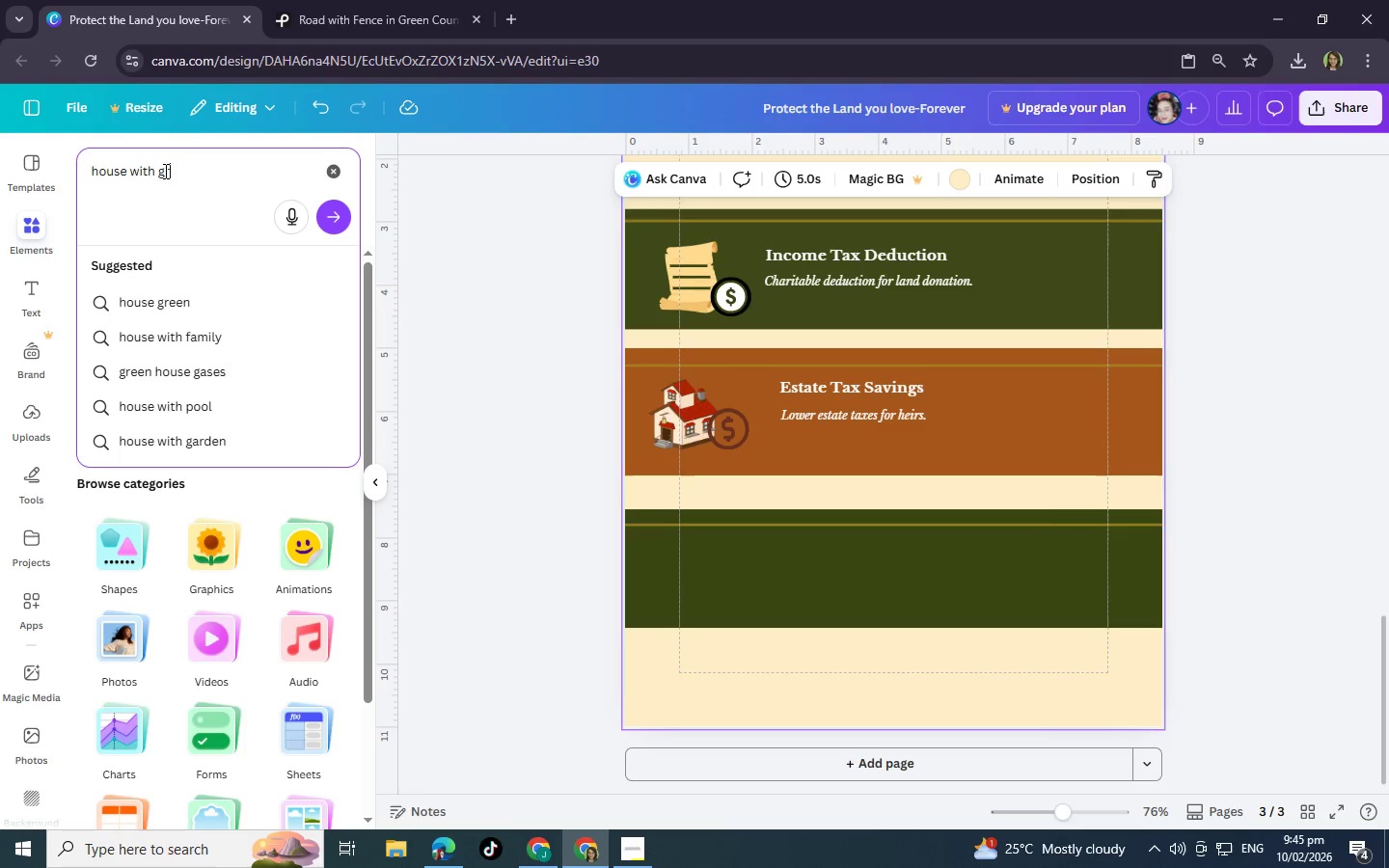 
key(Backspace)
 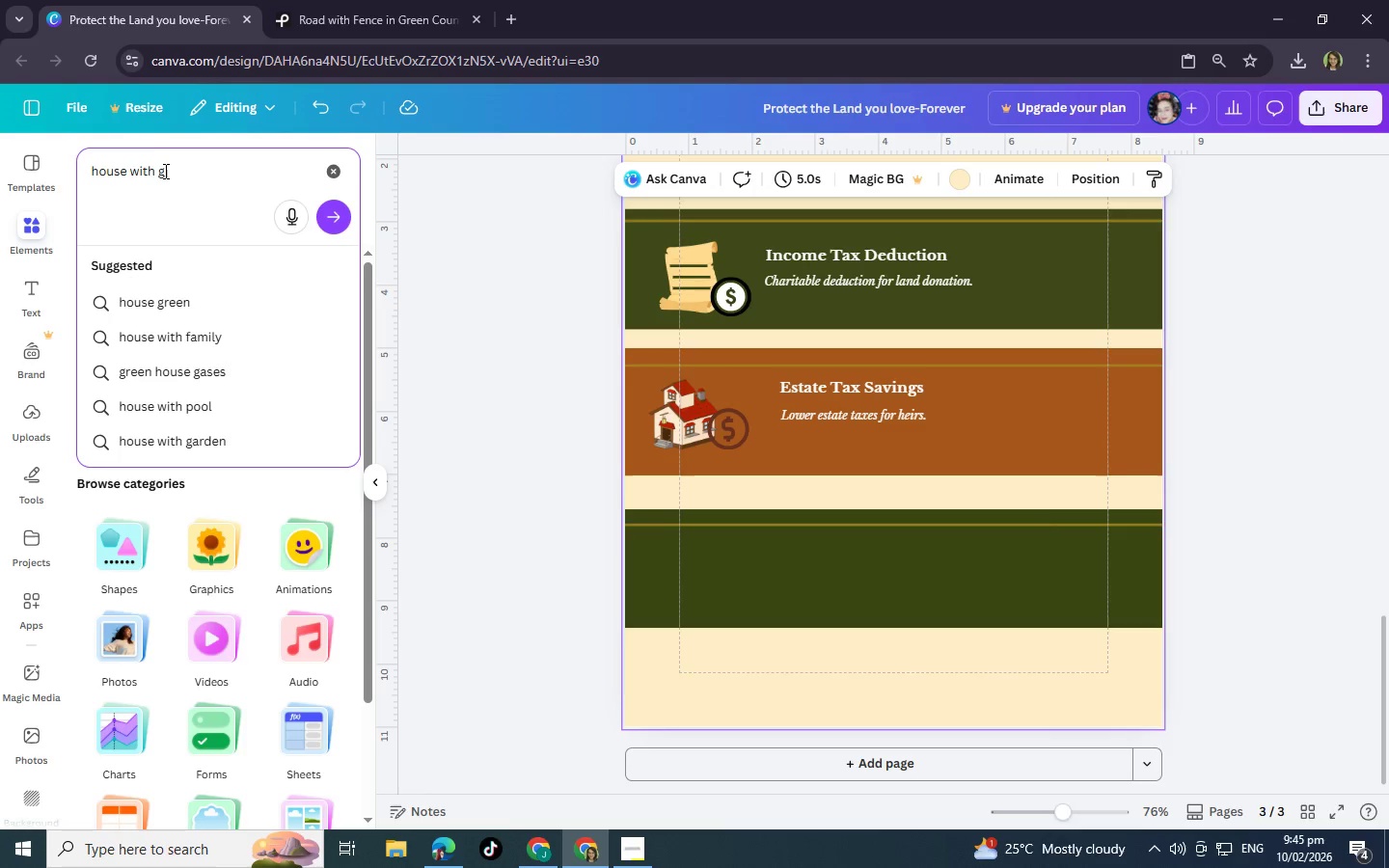 
key(Backspace)
 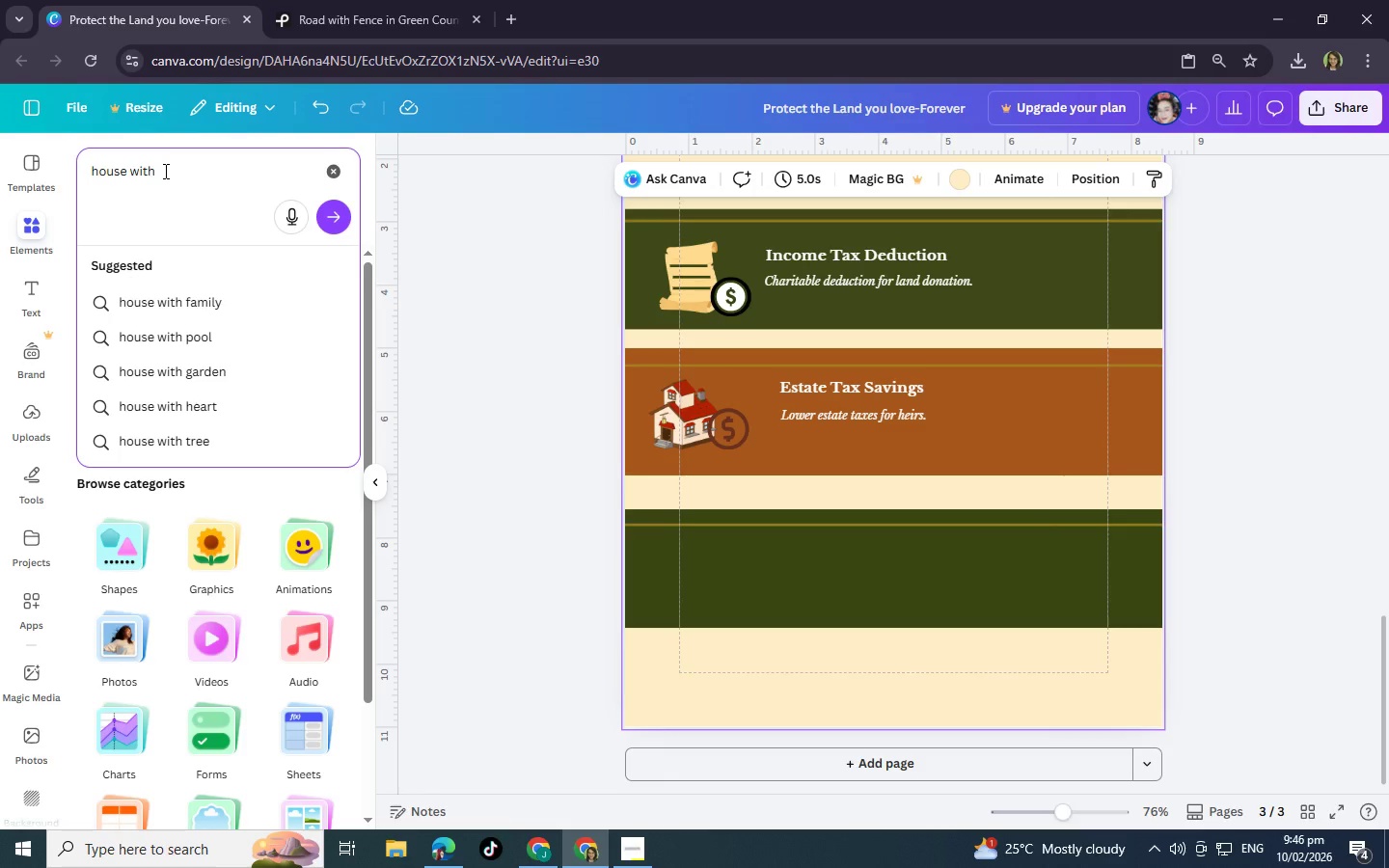 
type(tower oi)
key(Backspace)
type(n)
key(Backspace)
type(b;ong)
 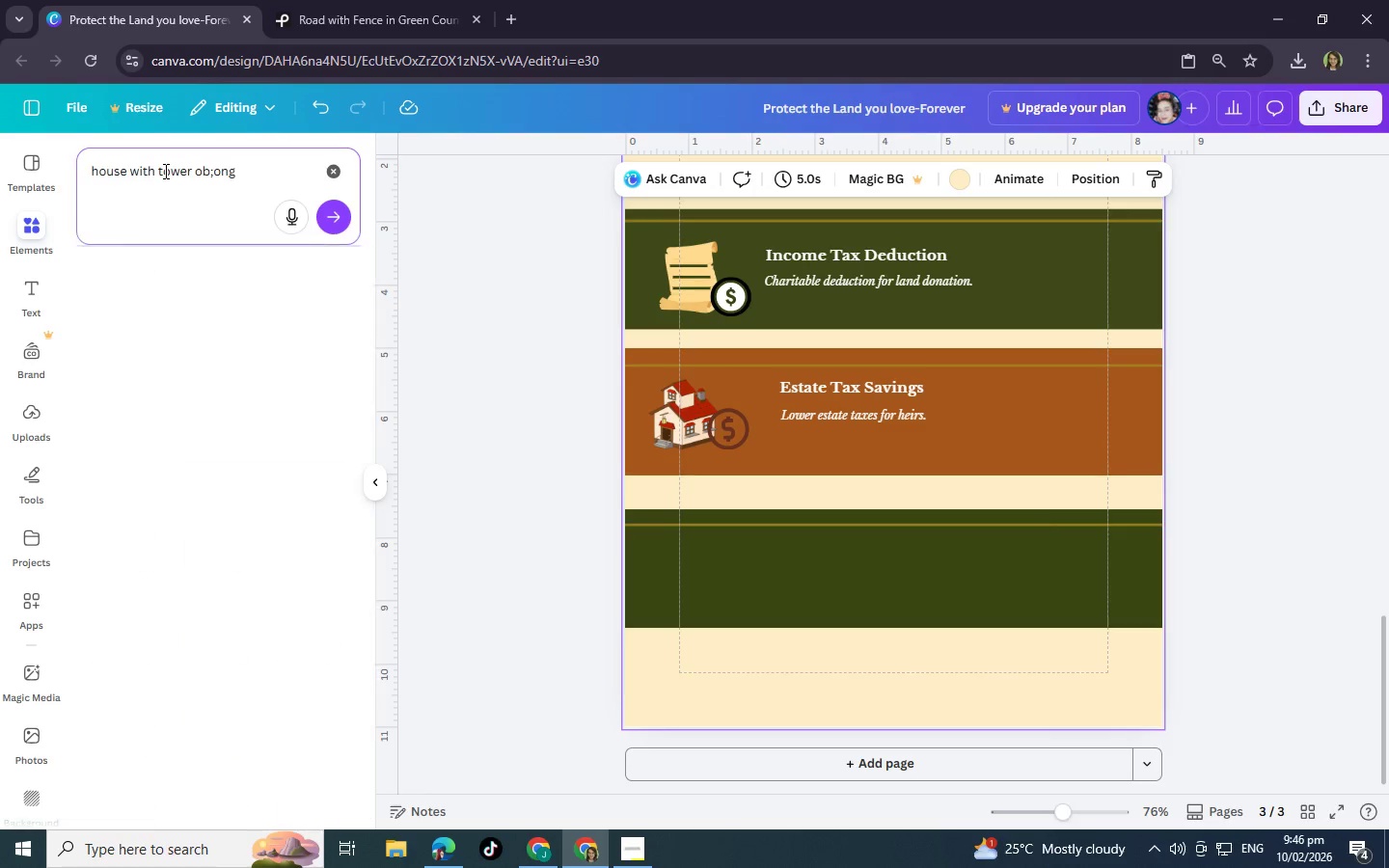 
key(Enter)
 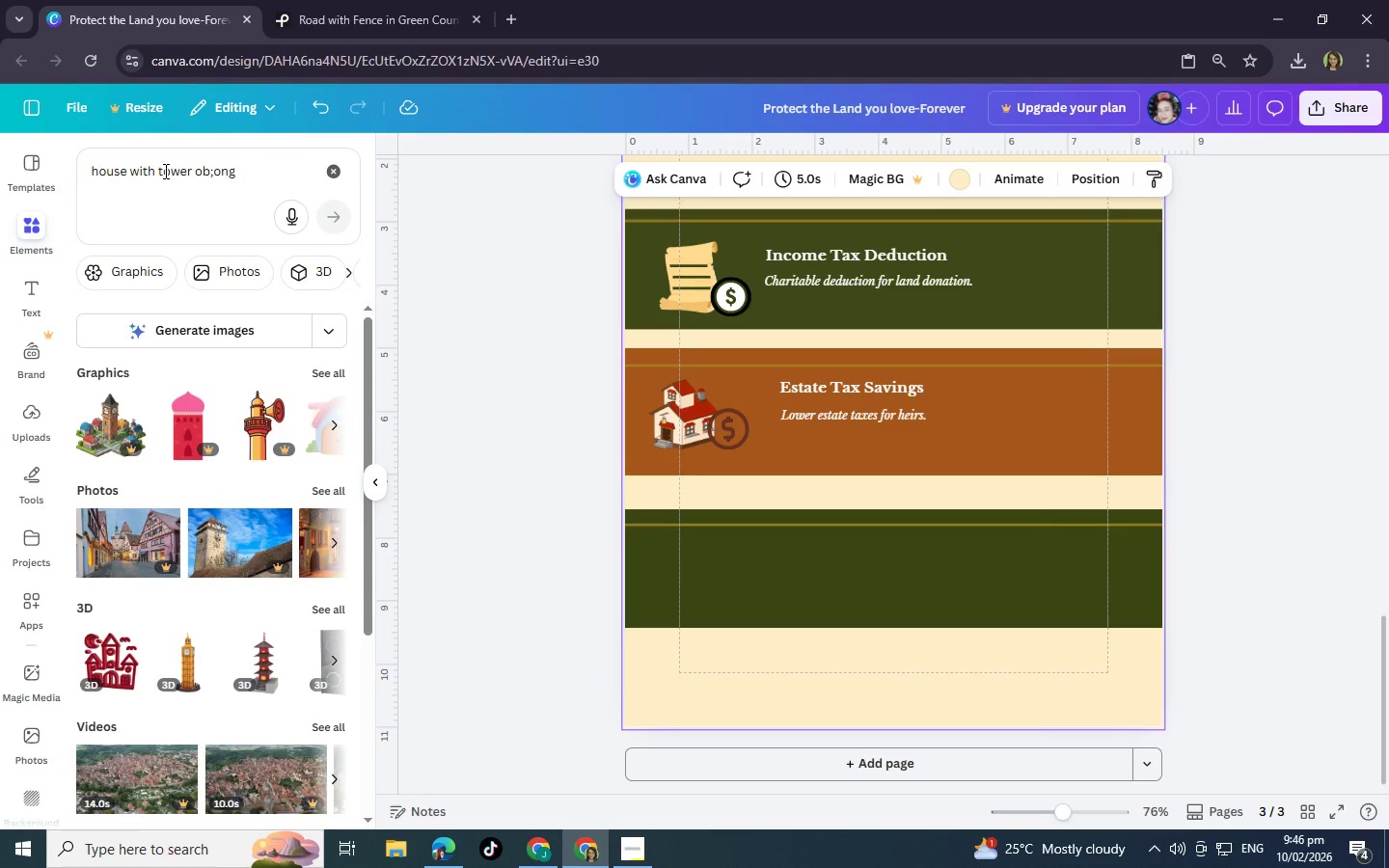 
scroll: coordinate [154, 490], scroll_direction: down, amount: 2.0
 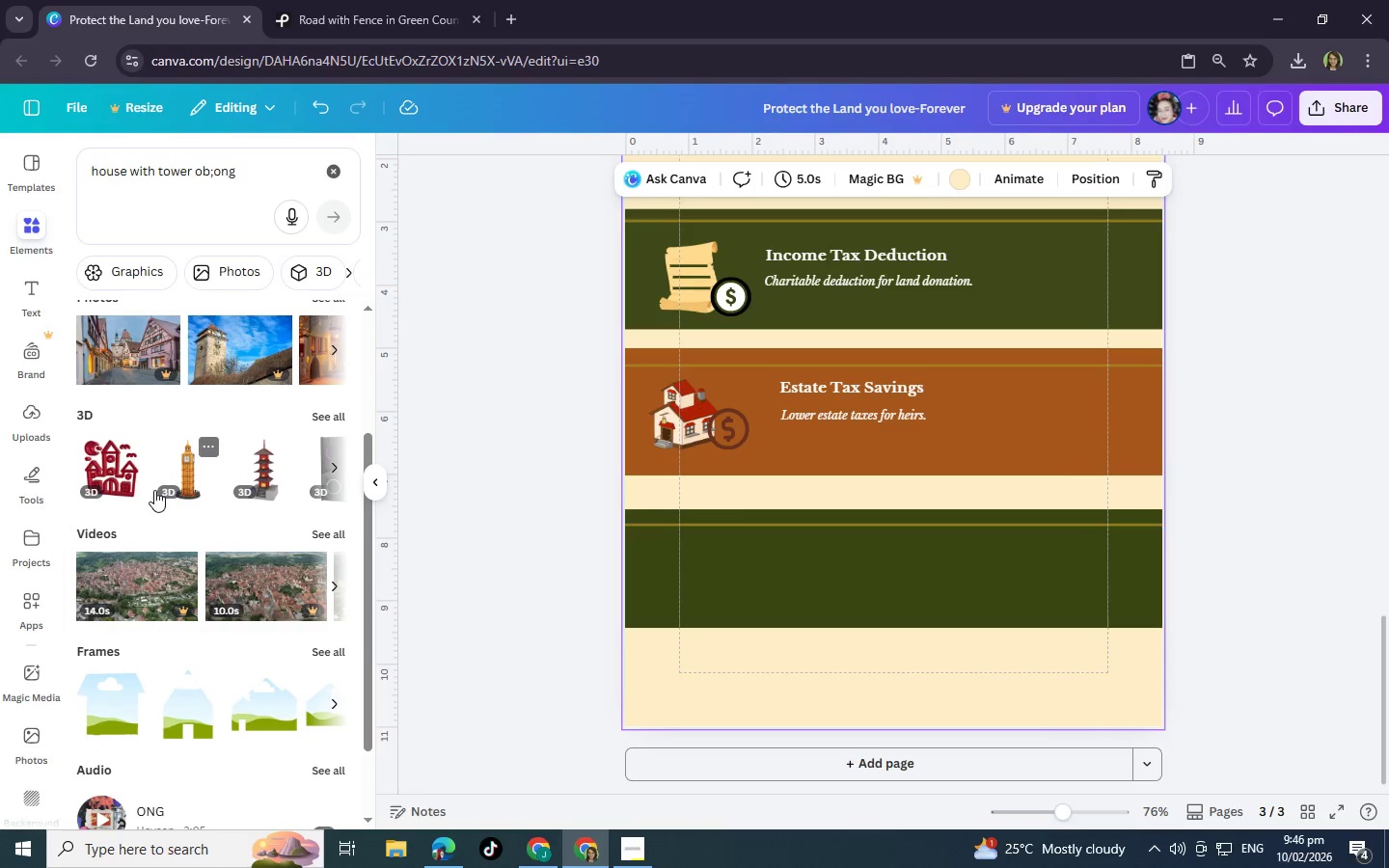 
scroll: coordinate [226, 389], scroll_direction: up, amount: 2.0
 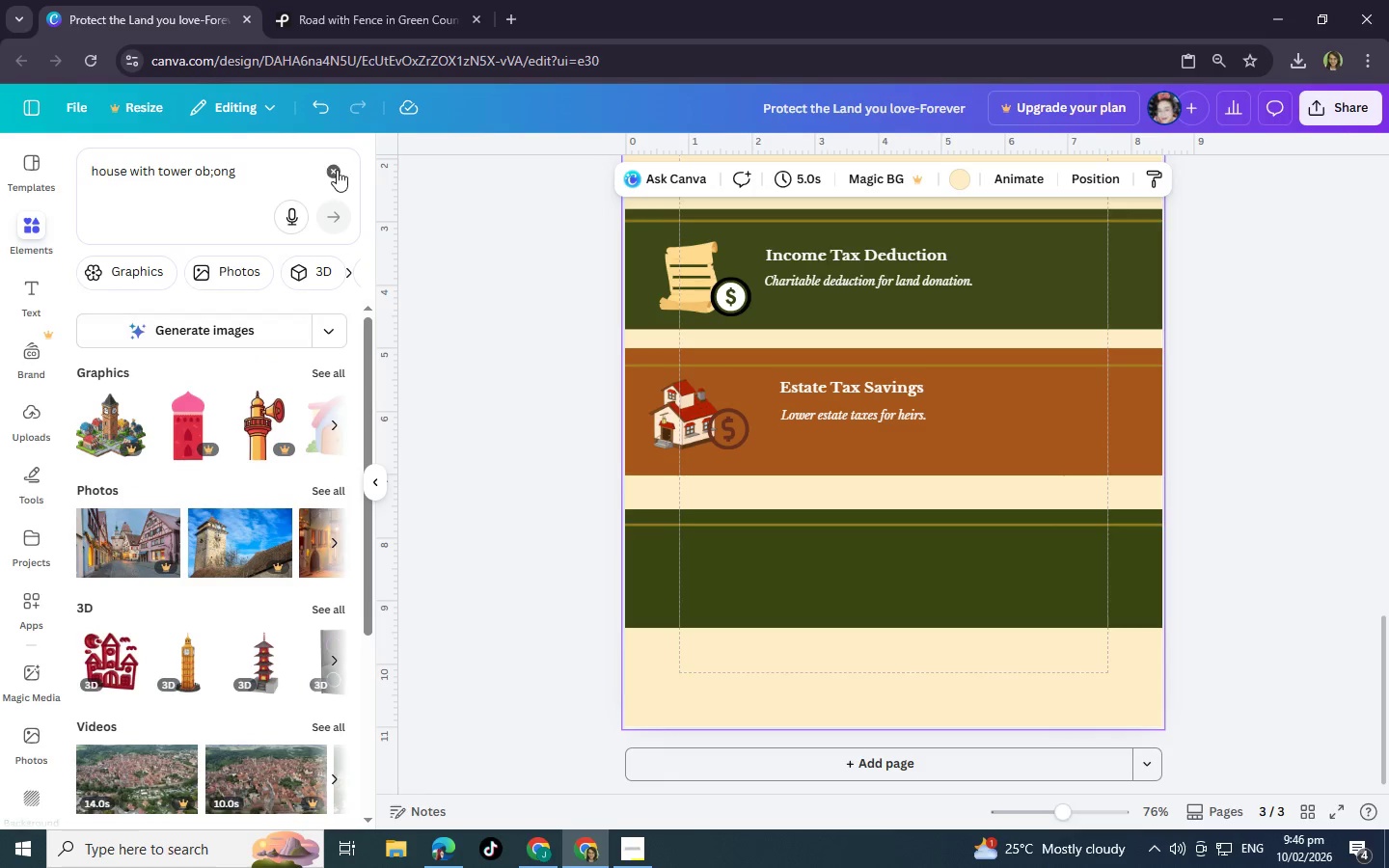 
left_click([339, 172])
 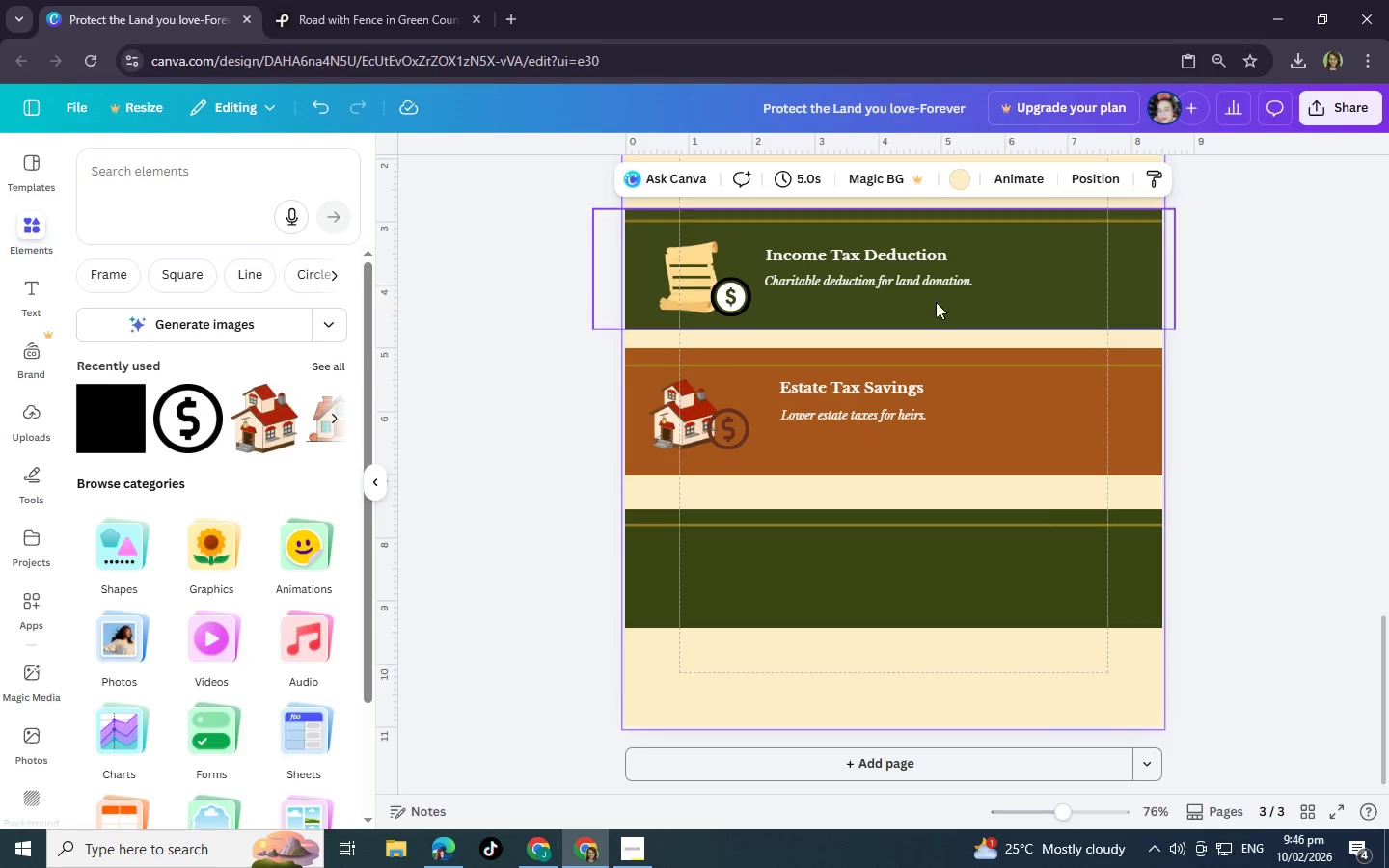 
wait(16.42)
 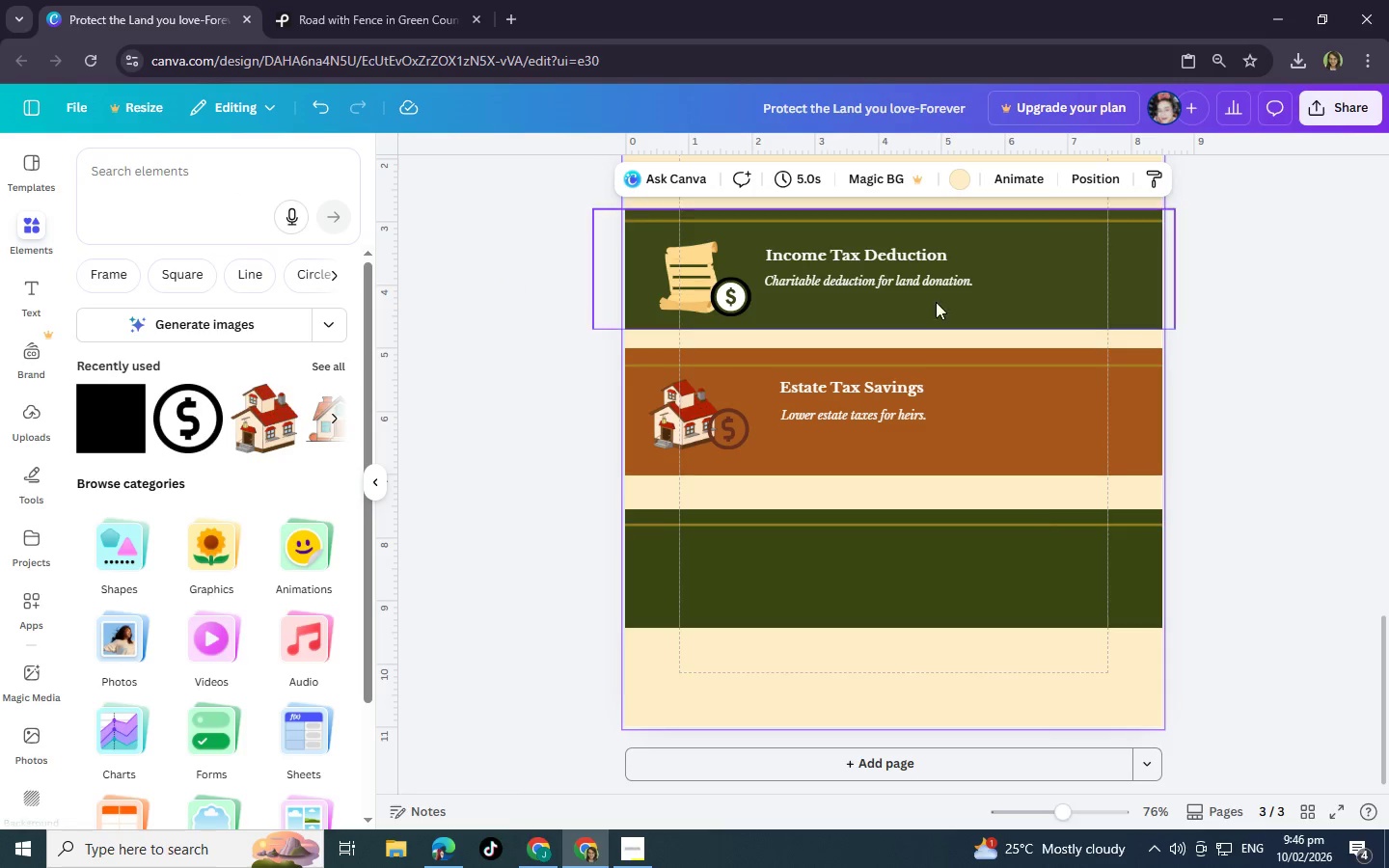 
left_click([962, 469])
 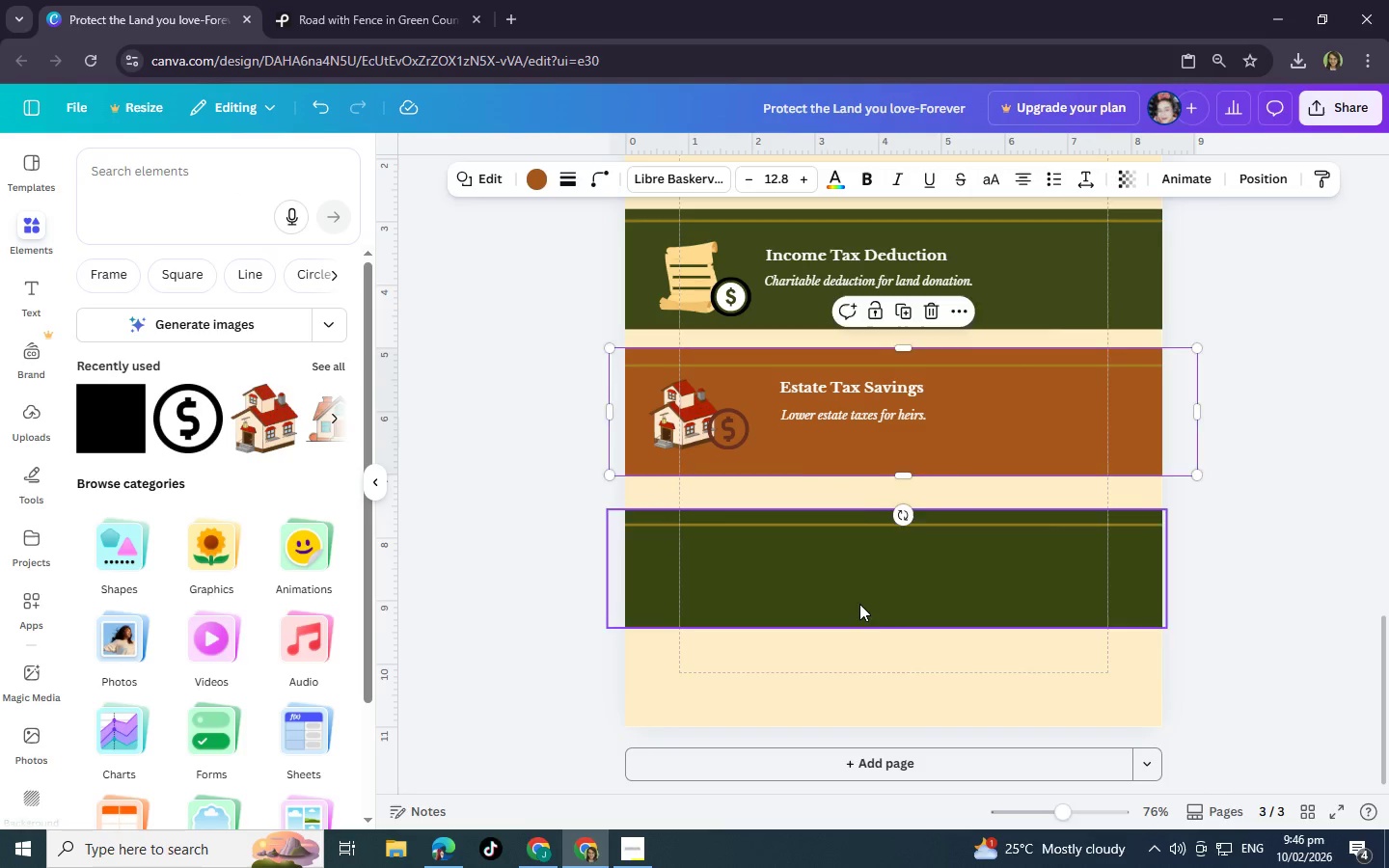 
left_click([859, 604])
 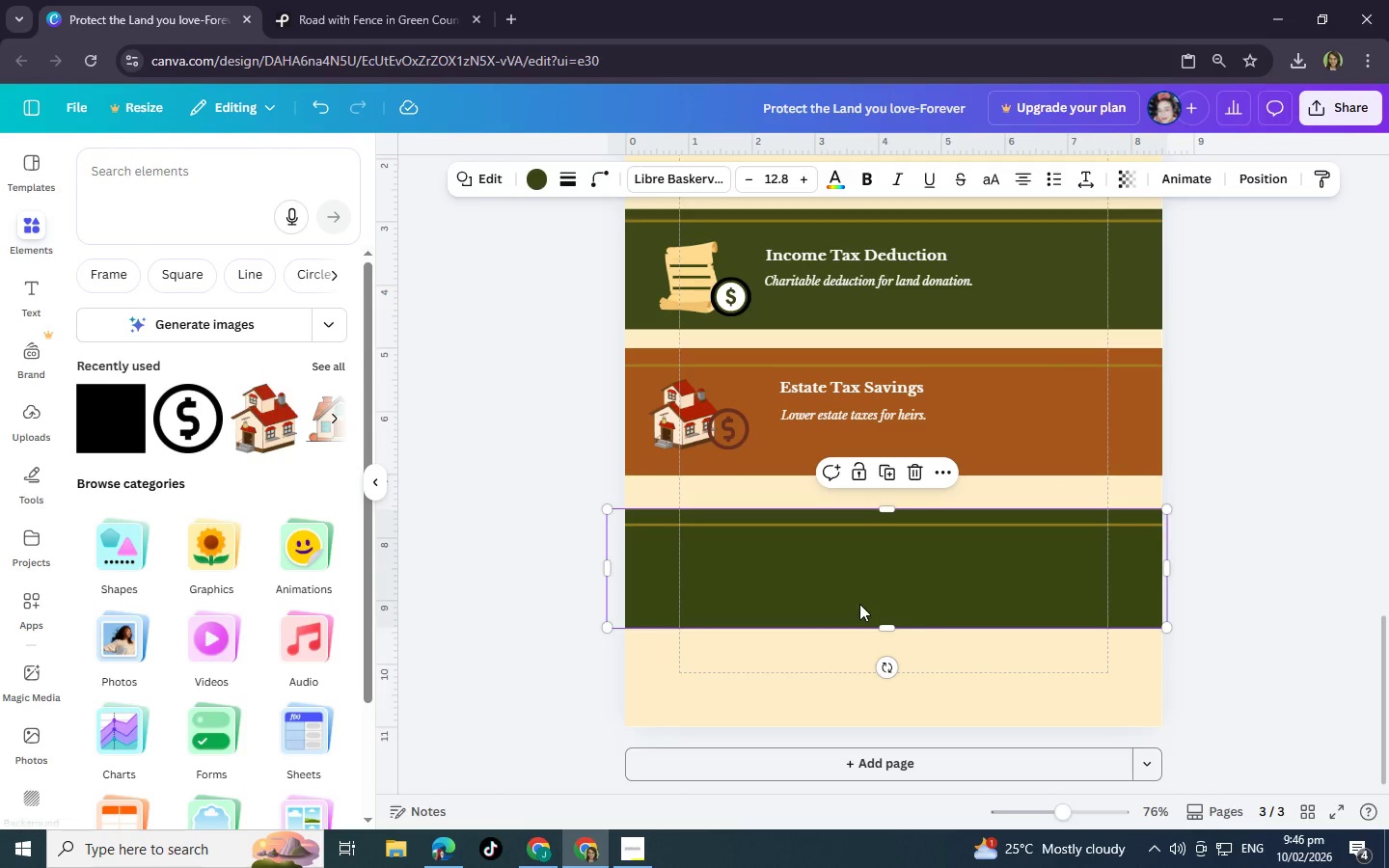 
scroll: coordinate [1054, 584], scroll_direction: up, amount: 4.0
 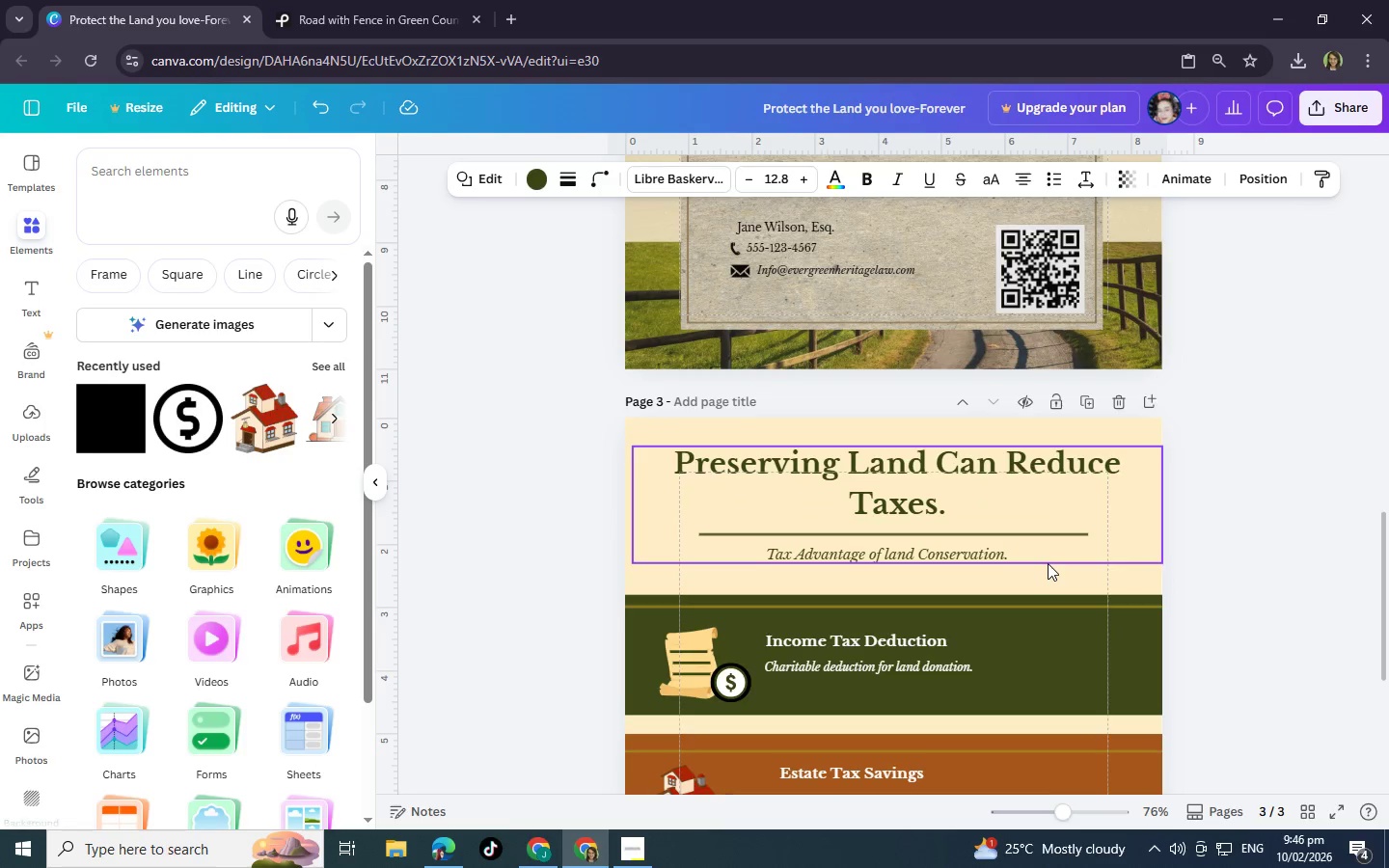 
scroll: coordinate [1048, 563], scroll_direction: down, amount: 3.0
 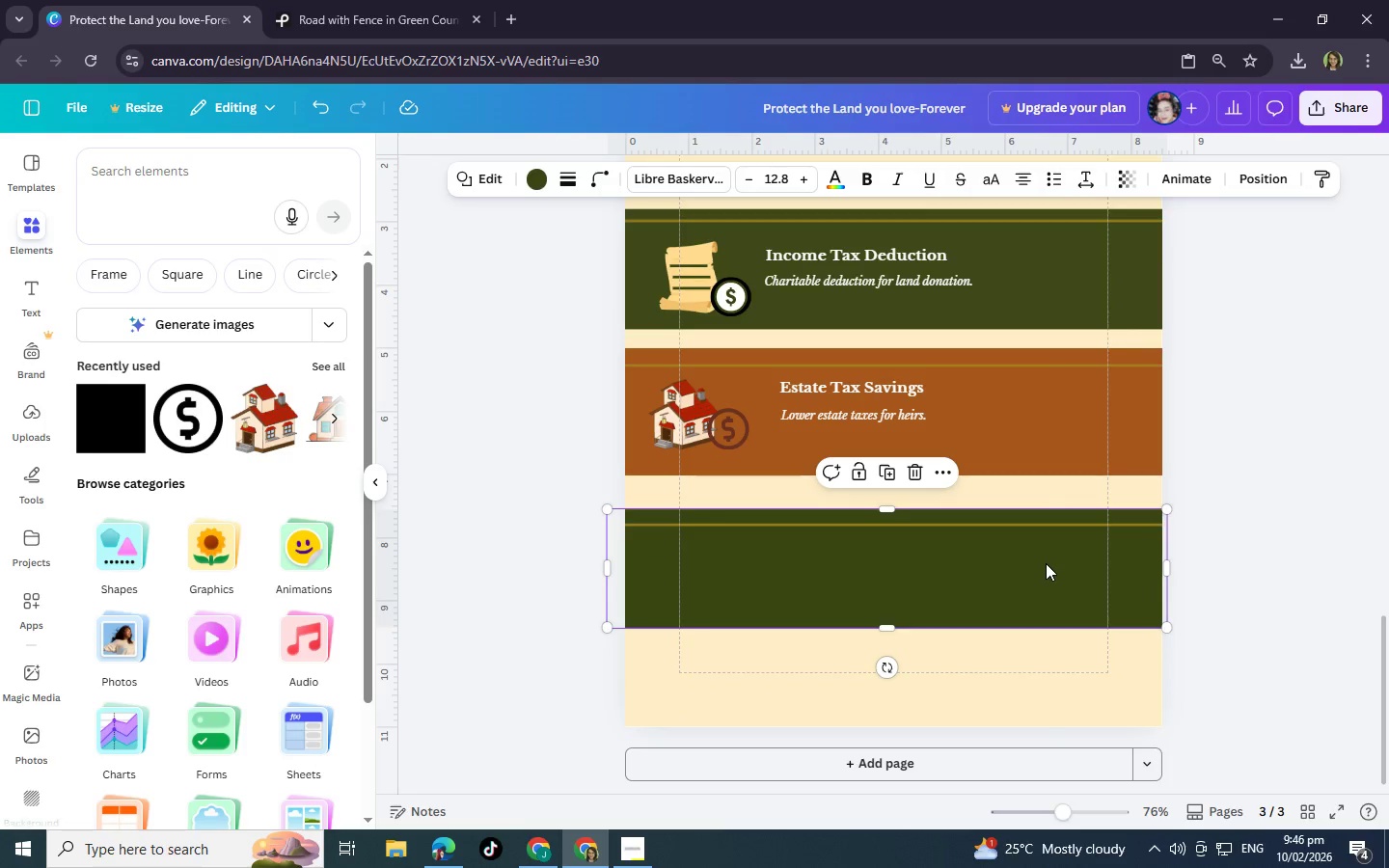 
hold_key(key=ControlLeft, duration=0.36)
scroll: coordinate [929, 679], scroll_direction: down, amount: 4.0
 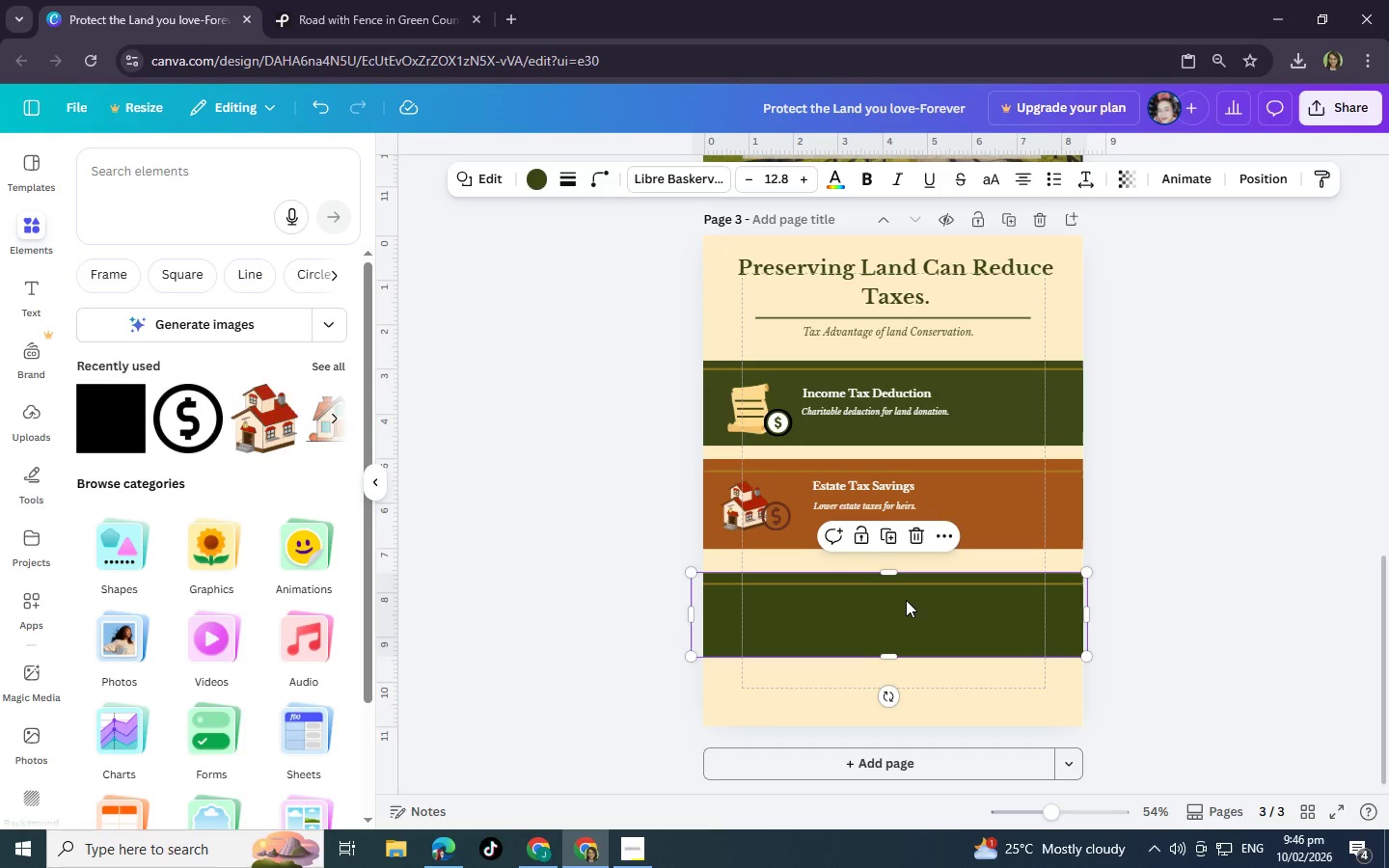 
wait(18.23)
 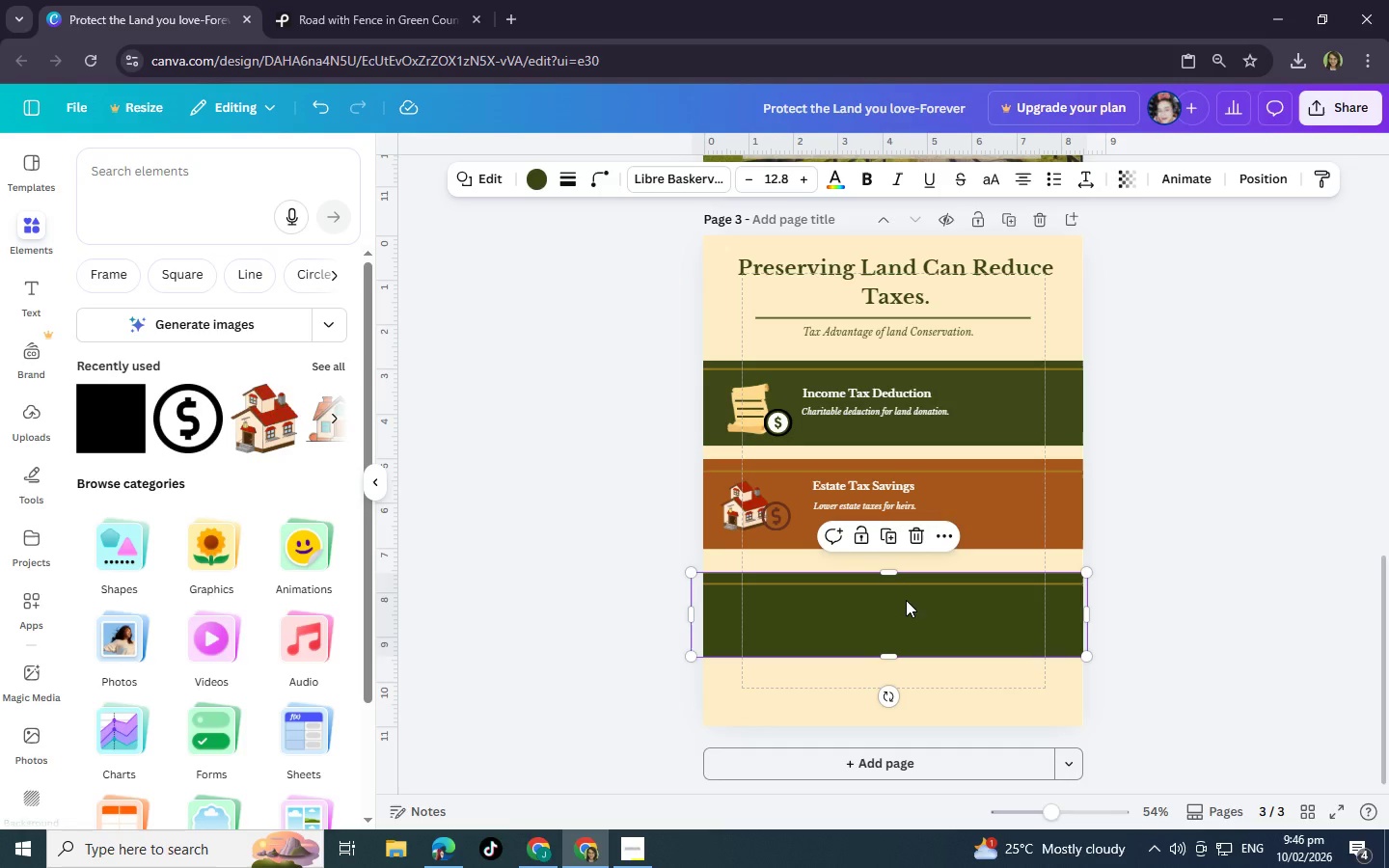 
left_click([1047, 398])
 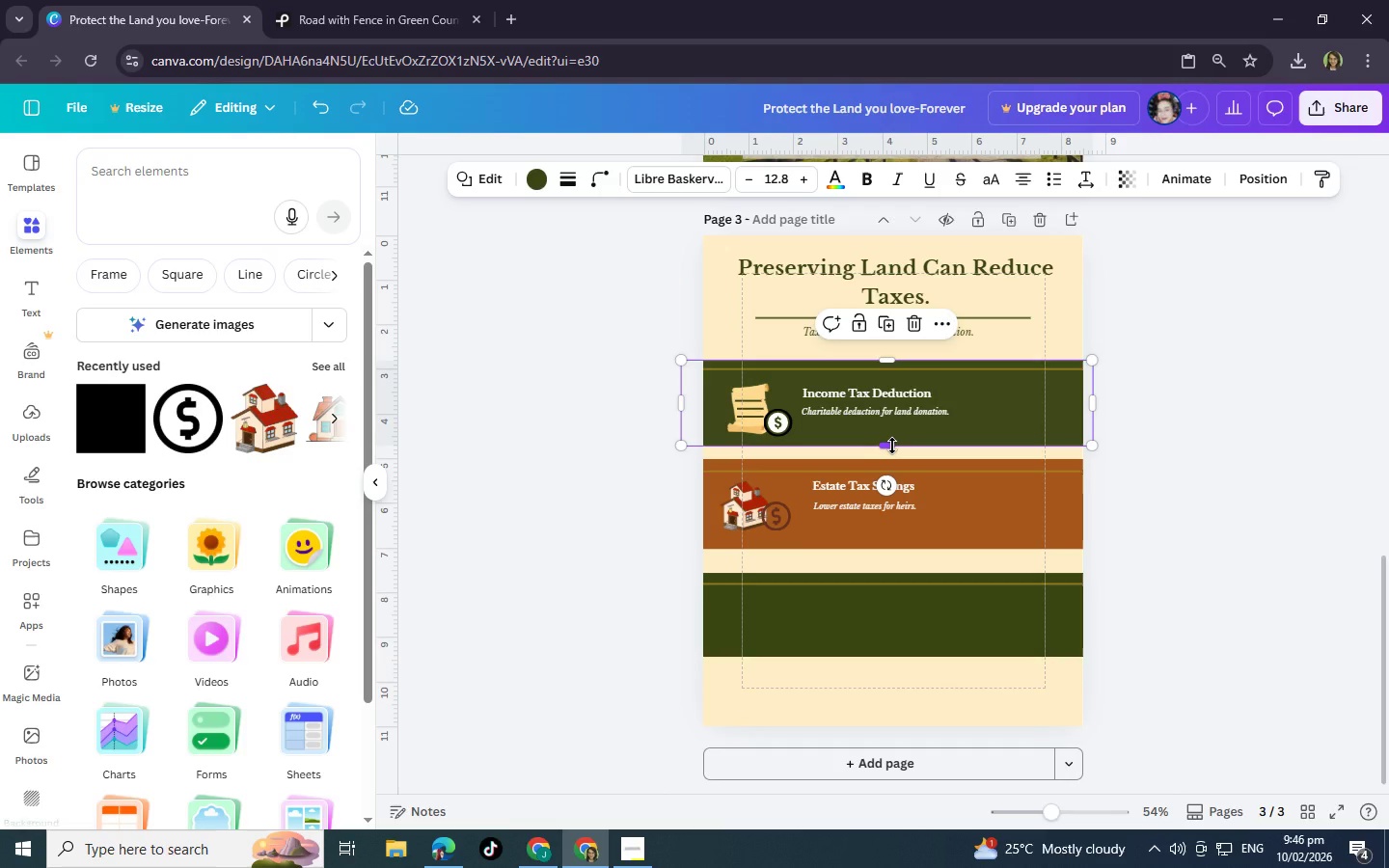 
left_click_drag(start_coordinate=[892, 446], to_coordinate=[891, 439])
 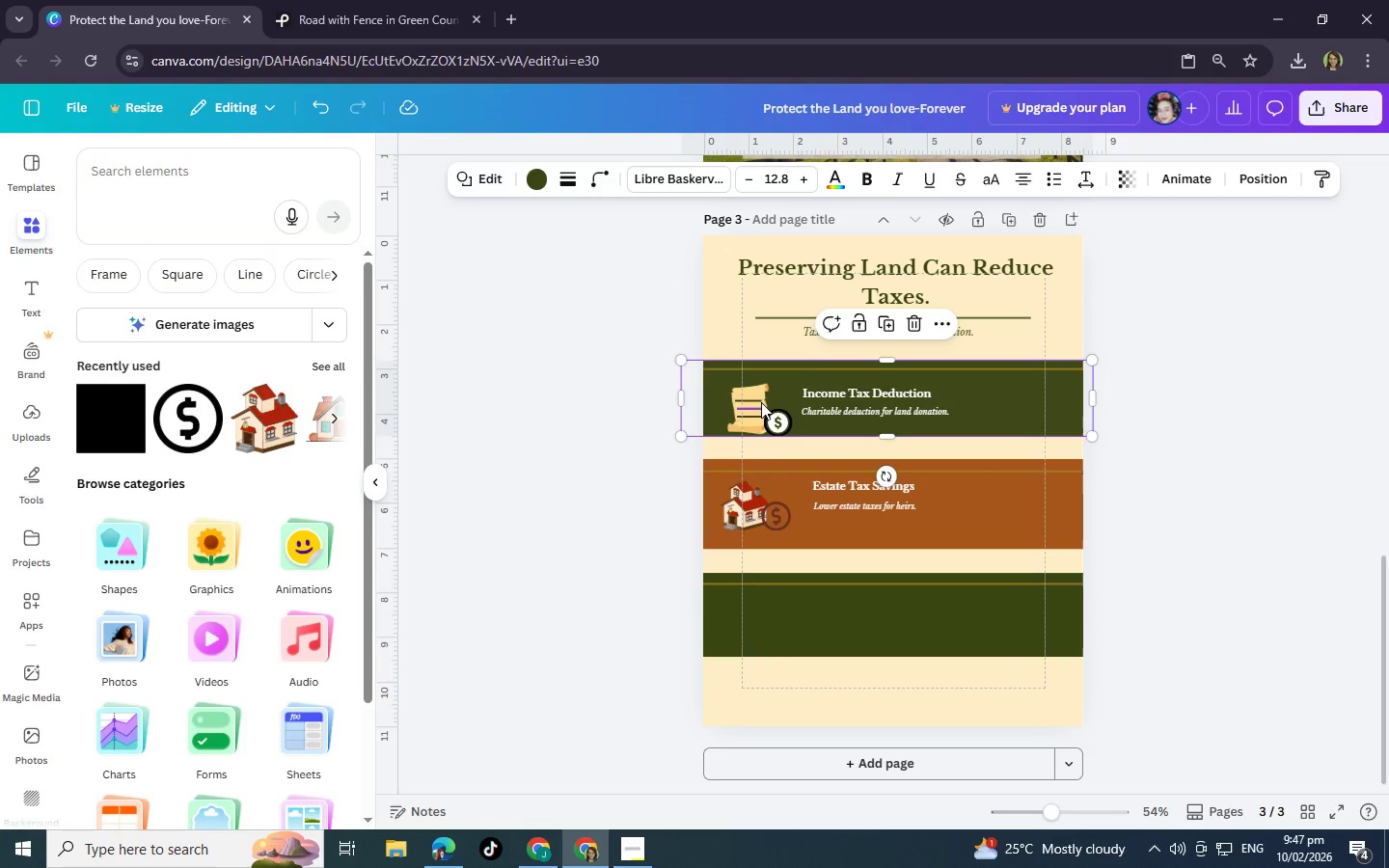 
left_click_drag(start_coordinate=[761, 402], to_coordinate=[759, 393])
 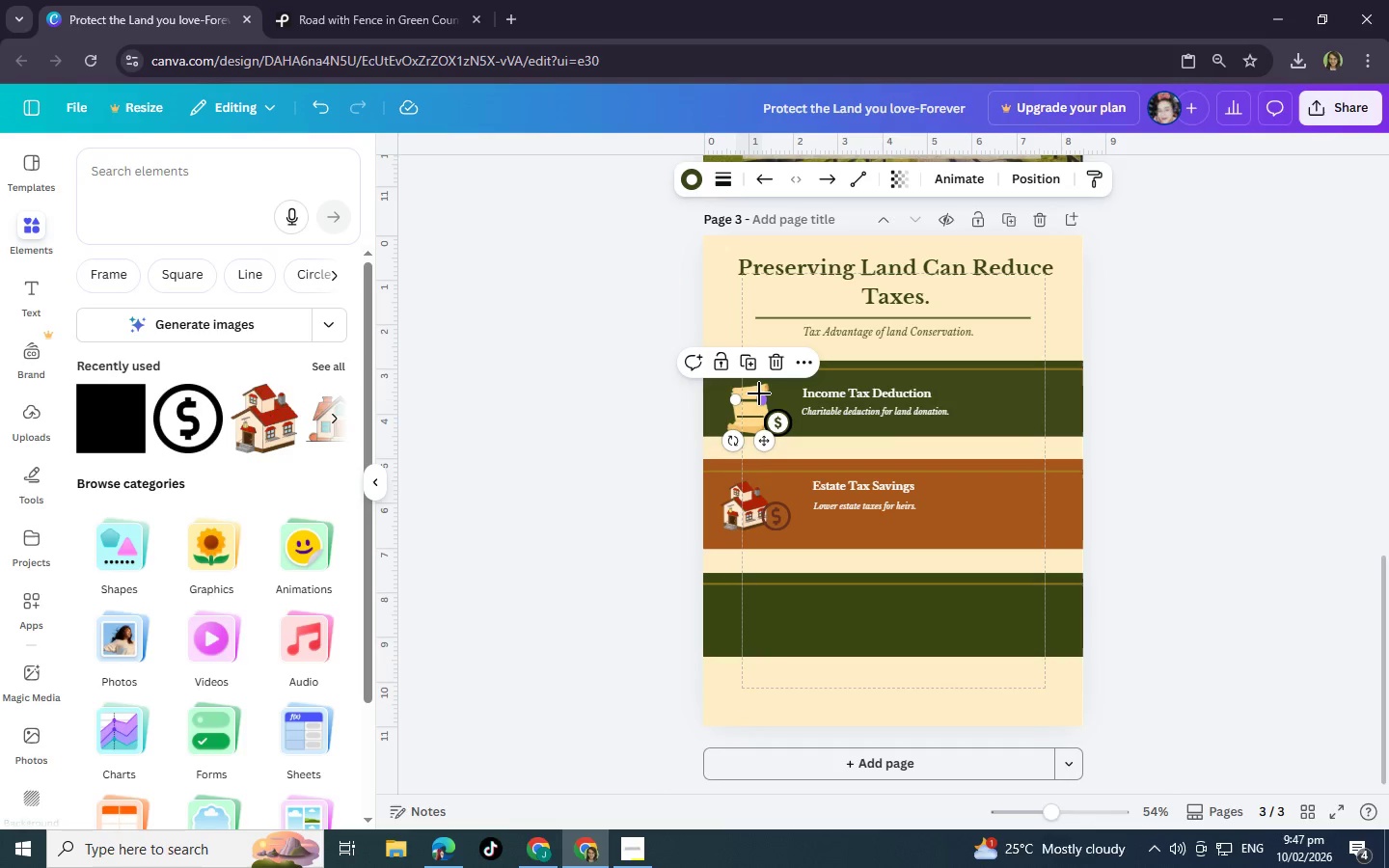 
left_click([759, 393])
 